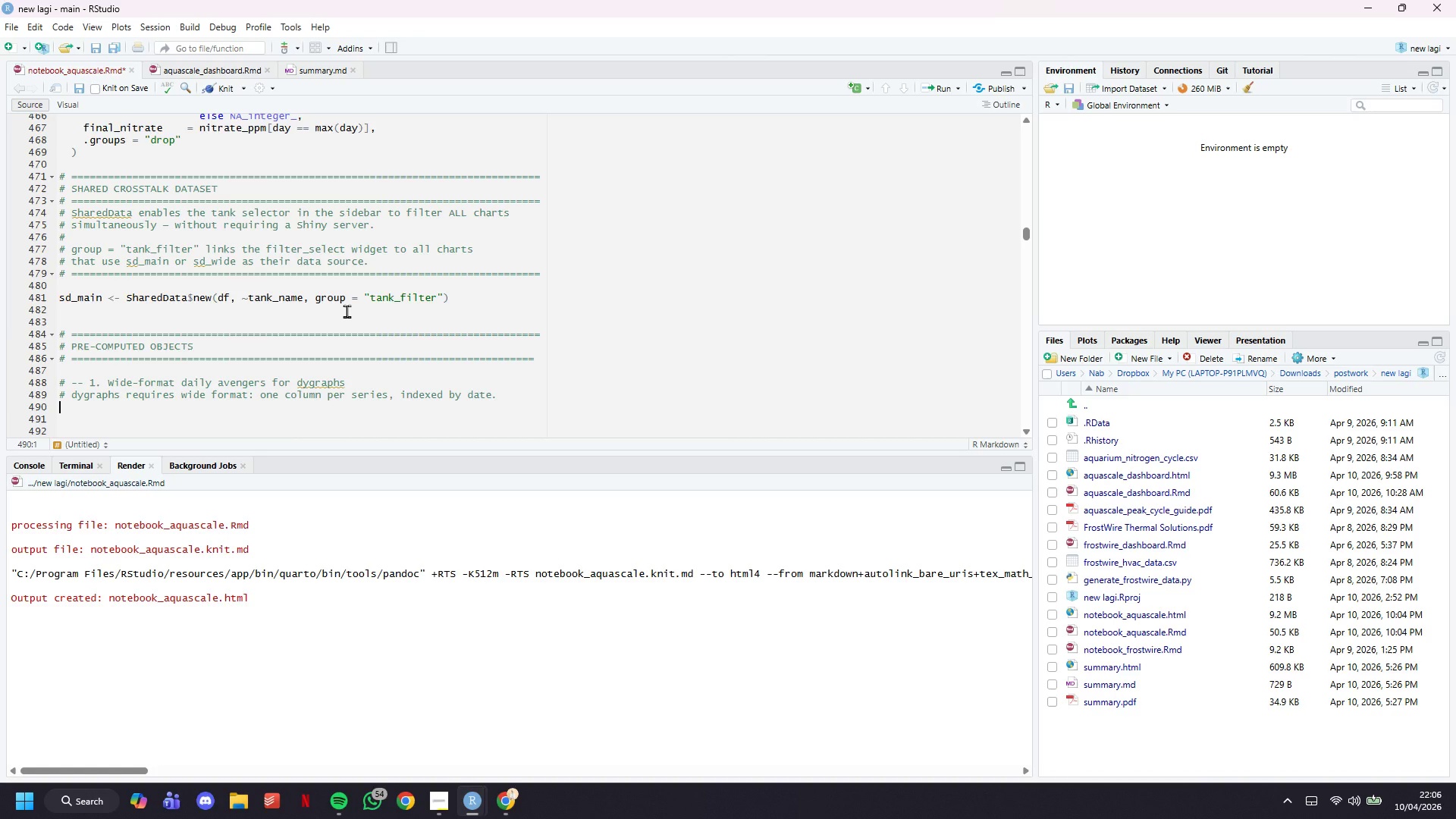 
 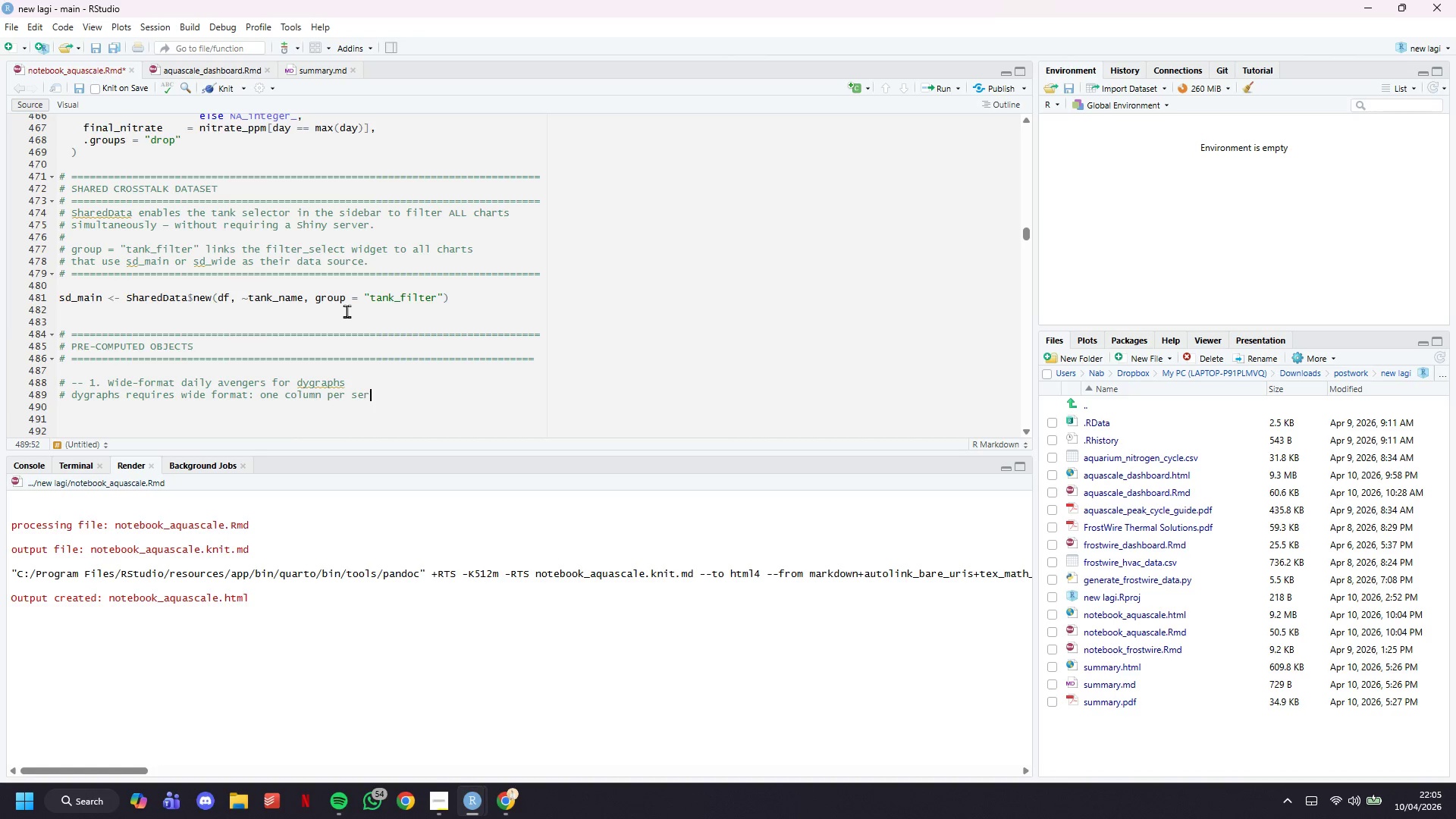 
key(Enter)
 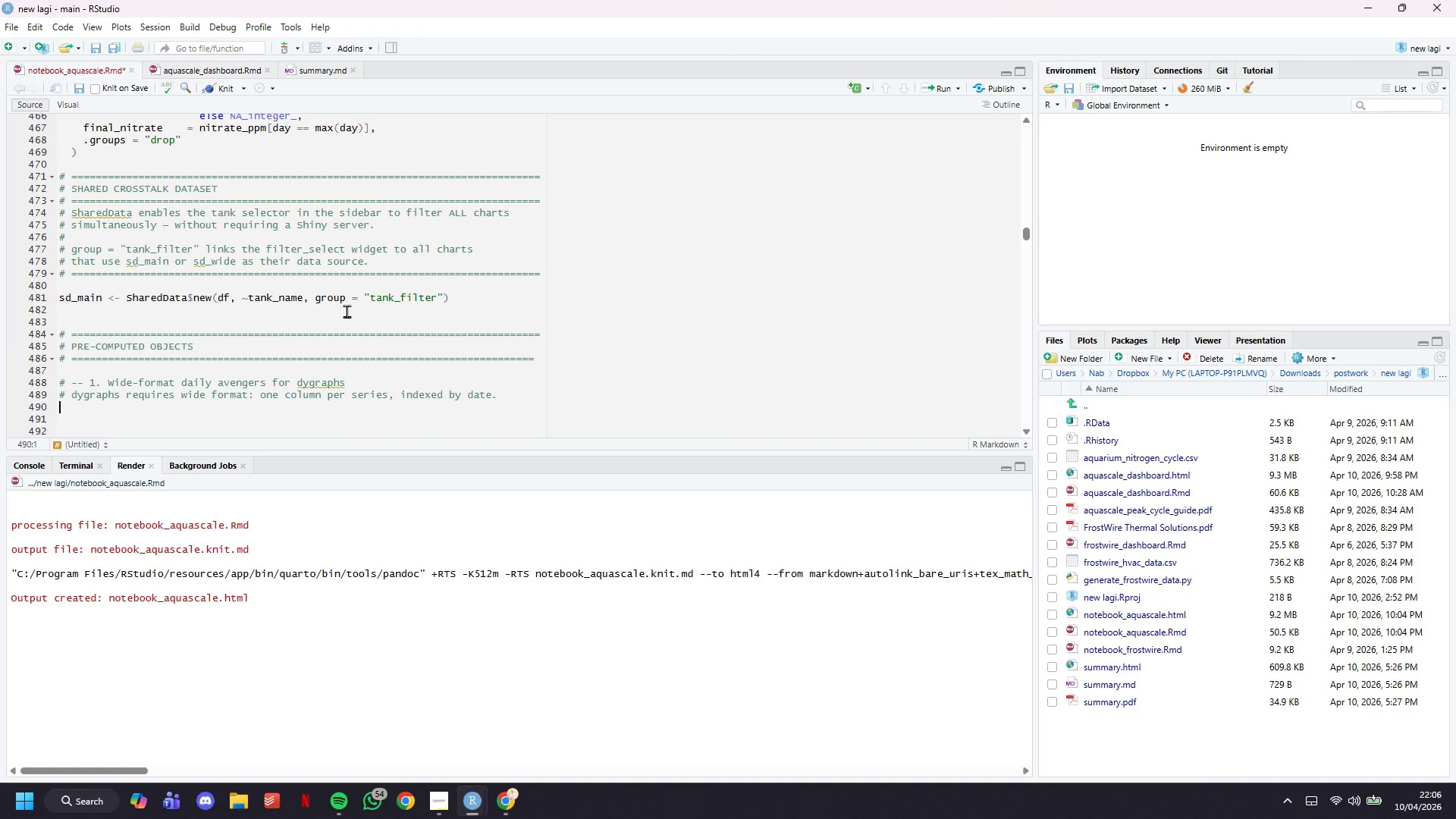 
type(# We pivot long -> wide (pne)
key(Backspace)
key(Backspace)
key(Backspace)
type(one rw)
key(Backspace)
type(ow per date, one column per tank per parameter)
 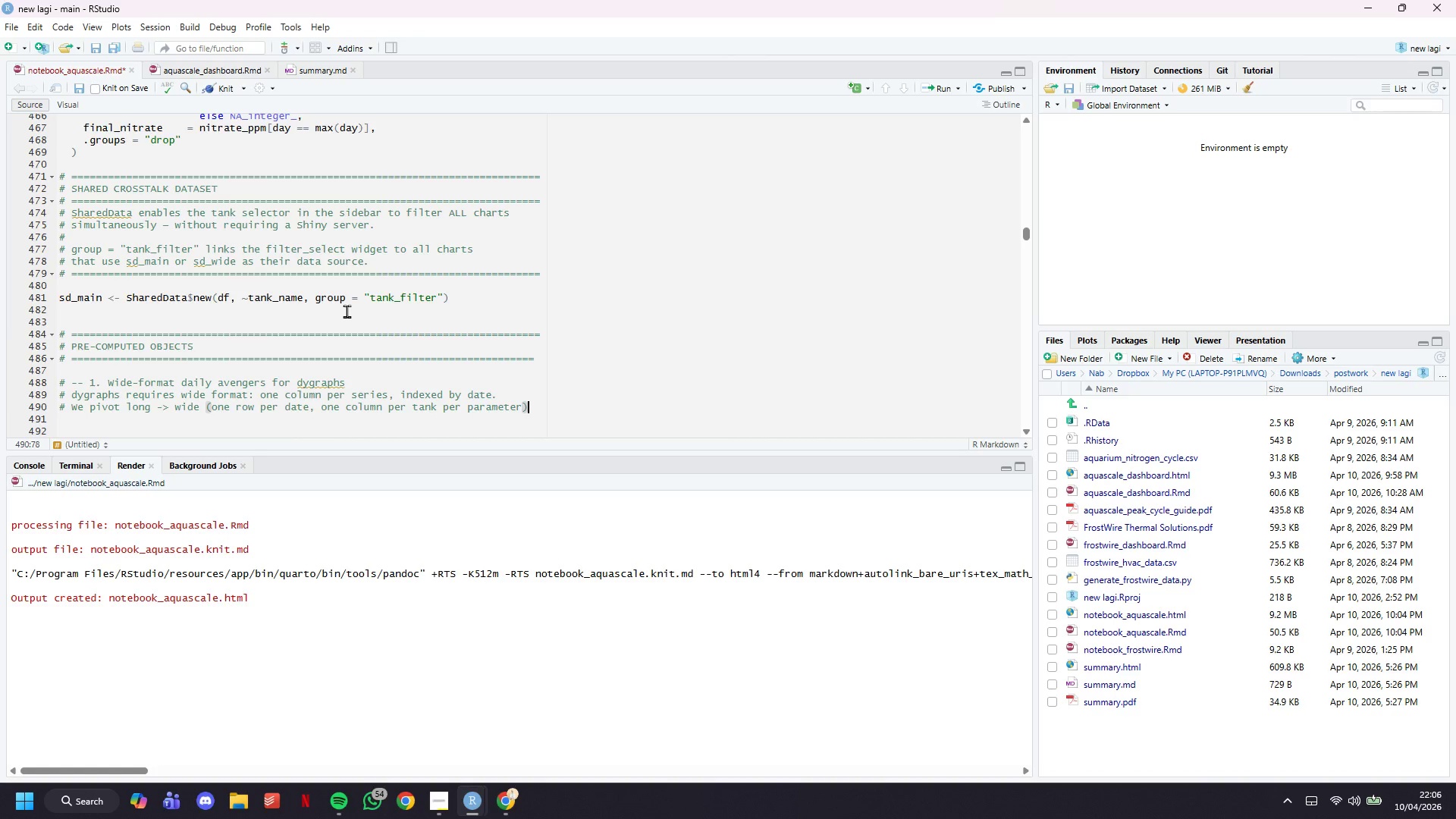 
 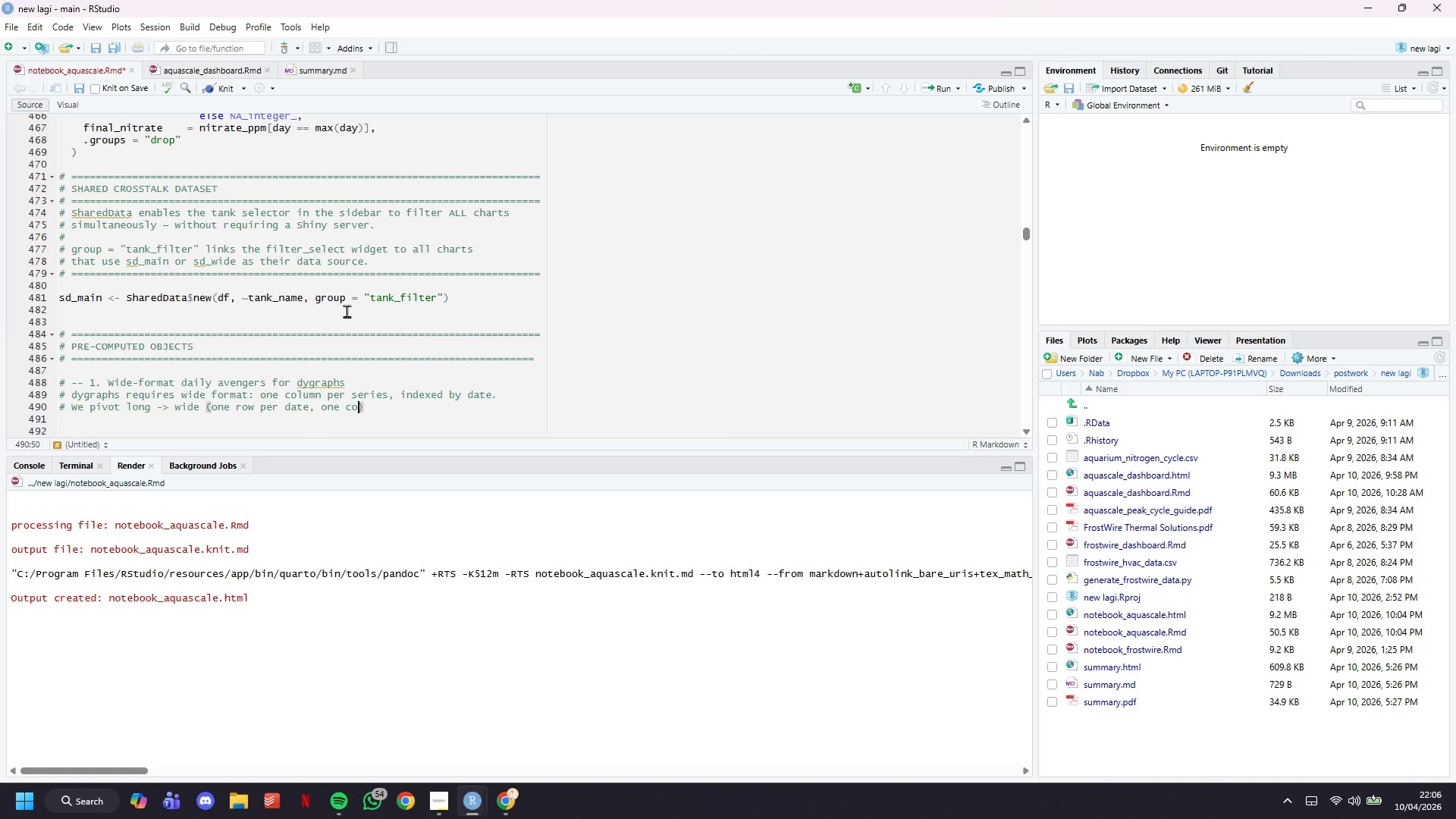 
key(ArrowRight)
 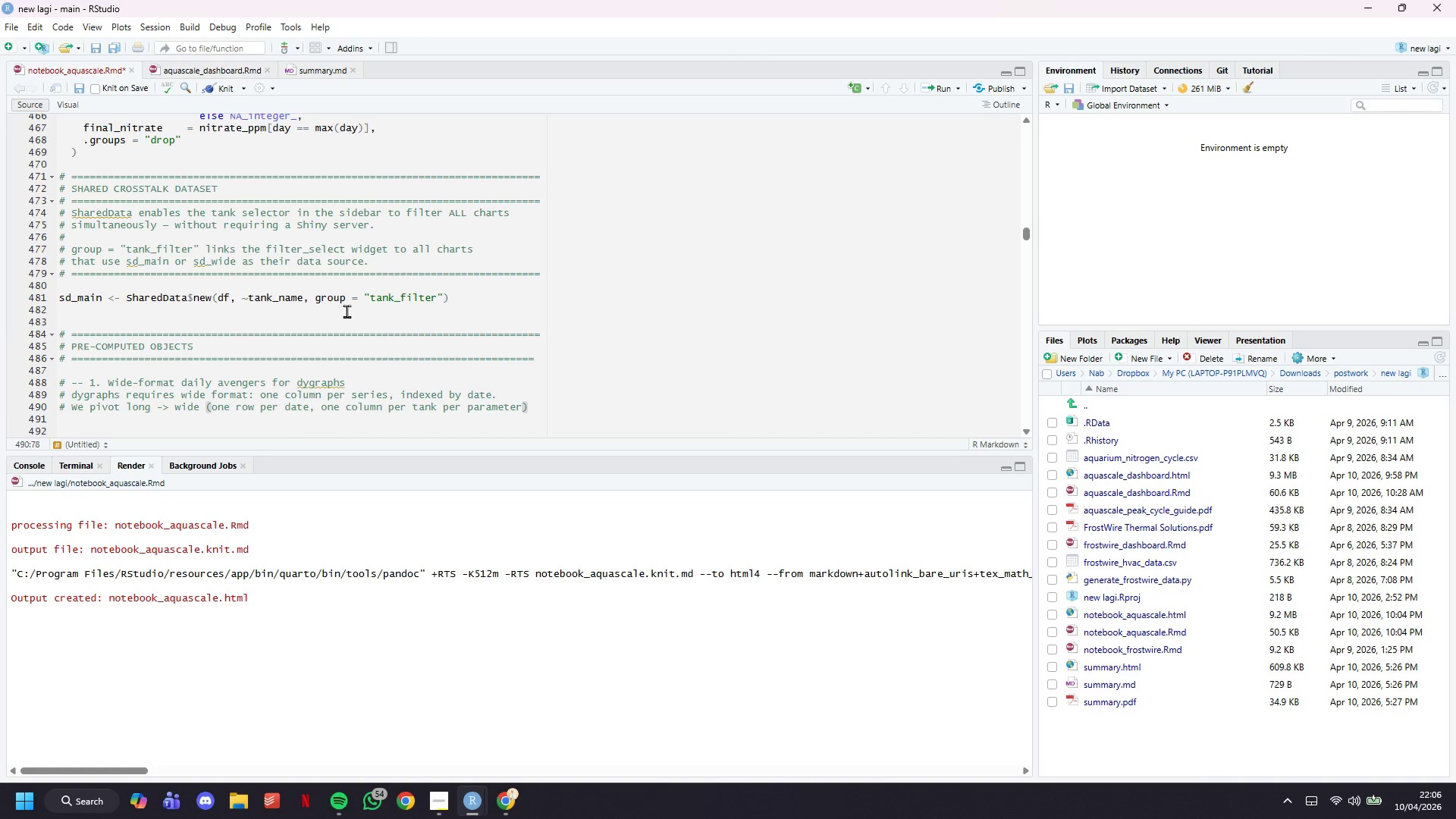 
key(Period)
 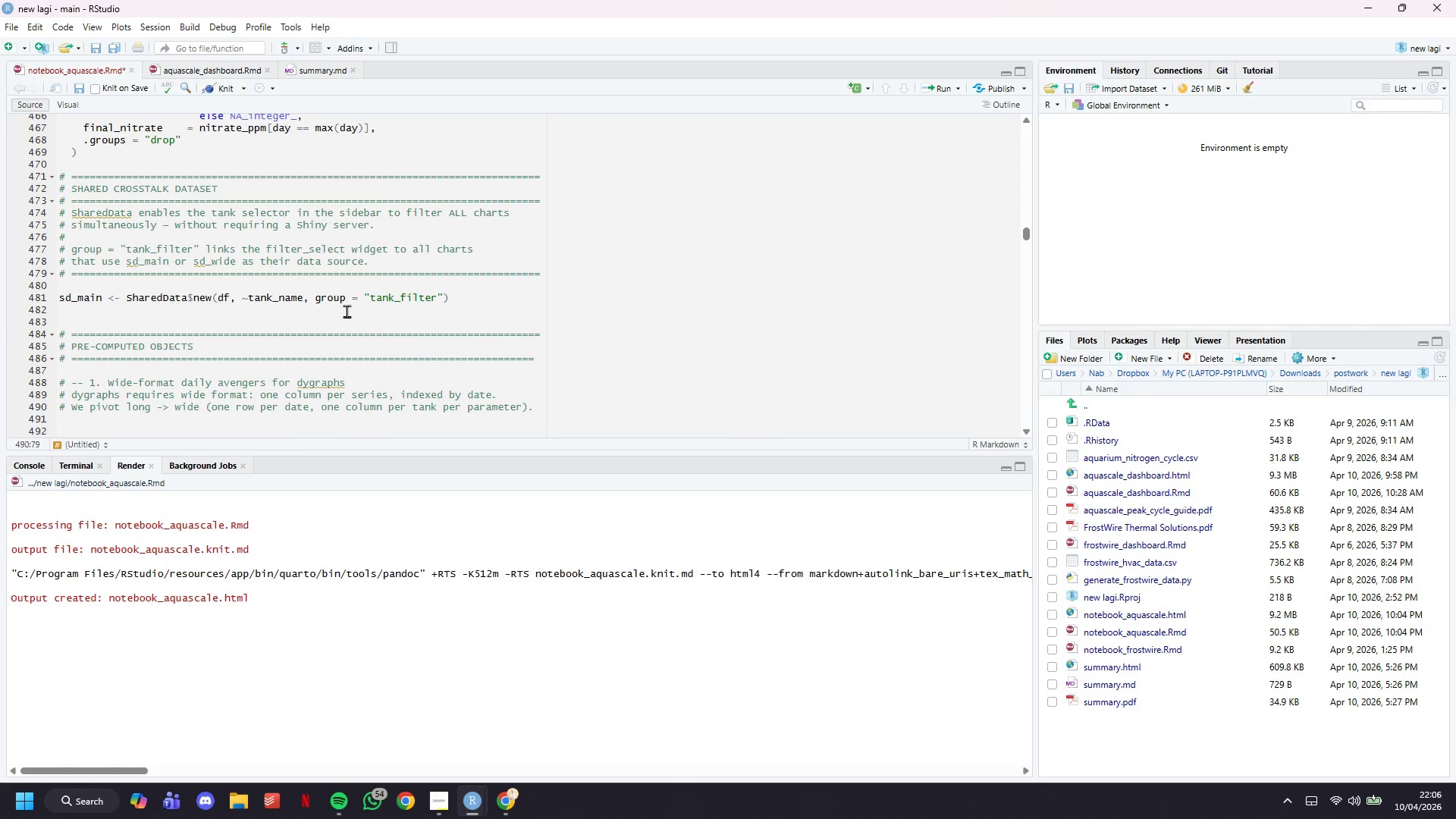 
key(Enter)
 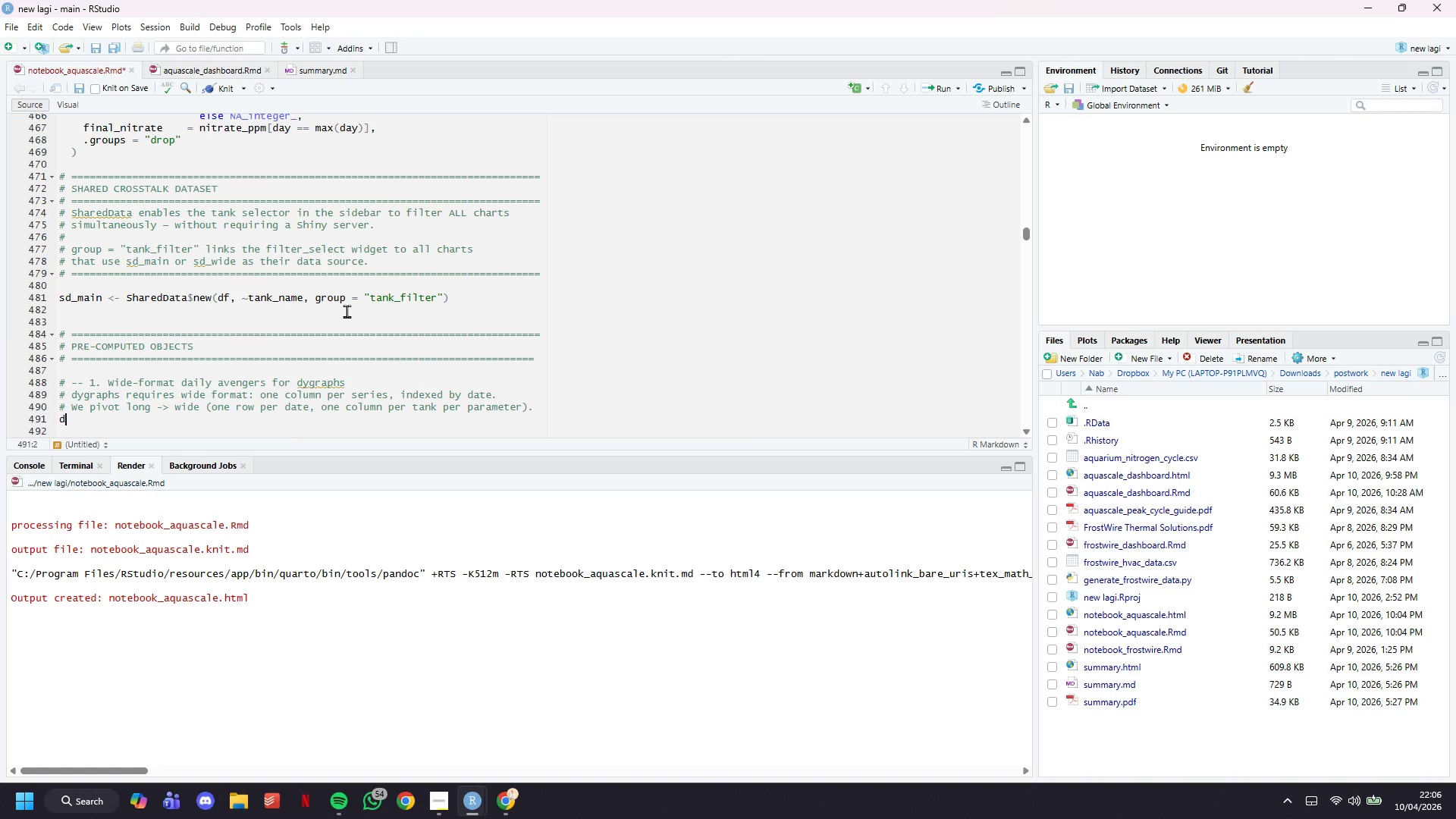 
type(df_wide_daily <- df %>%)
 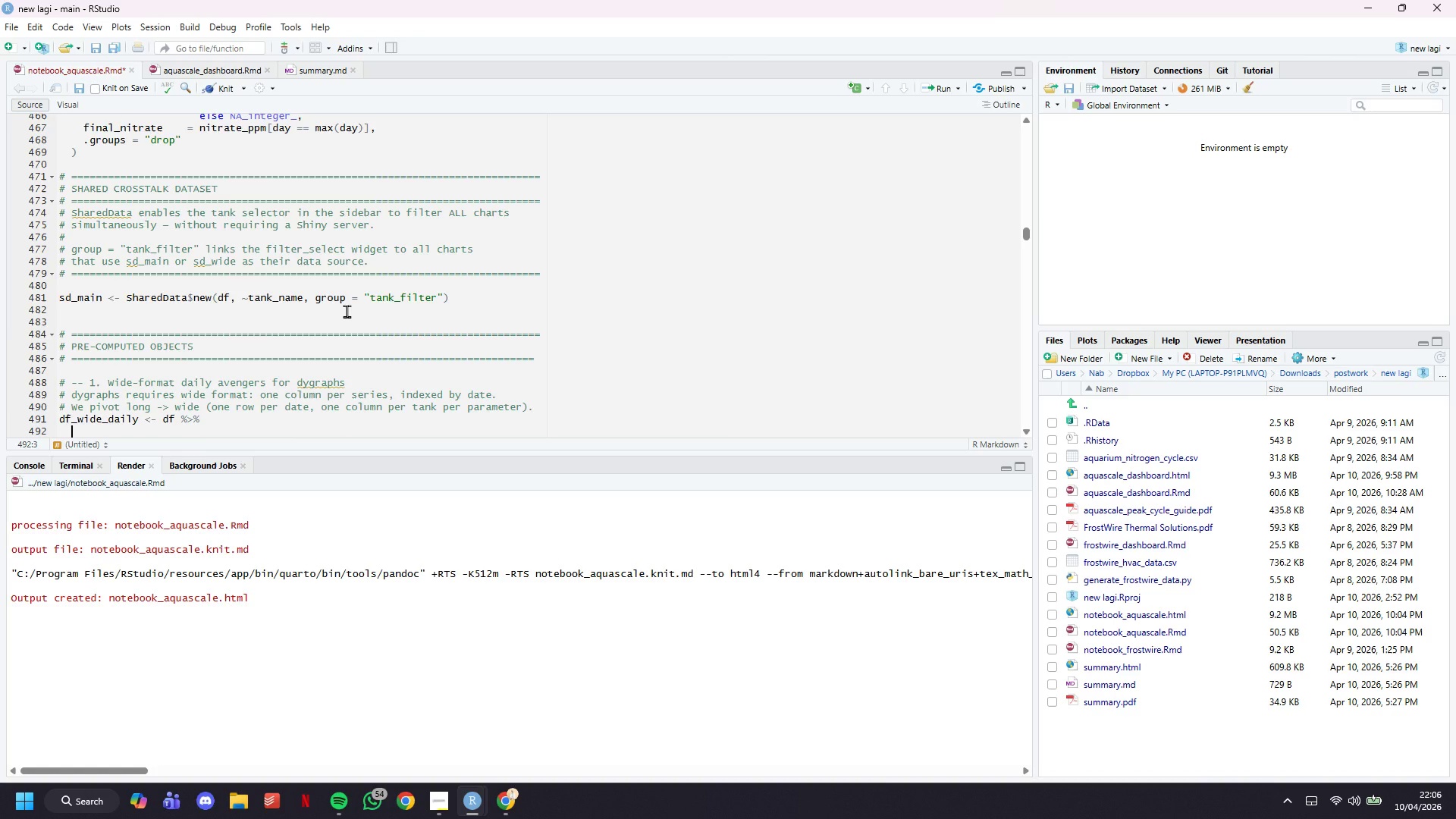 
 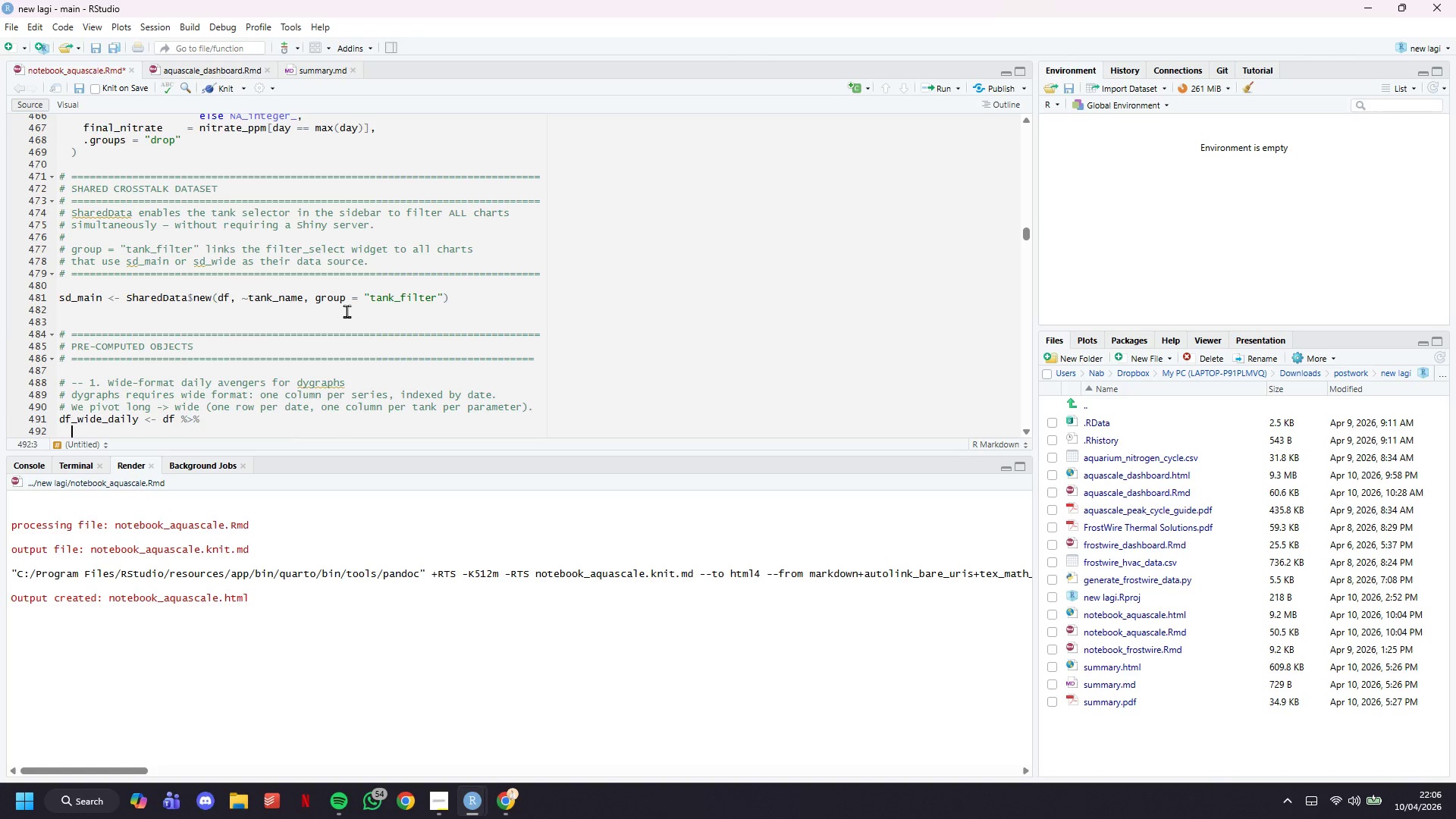 
key(Enter)
 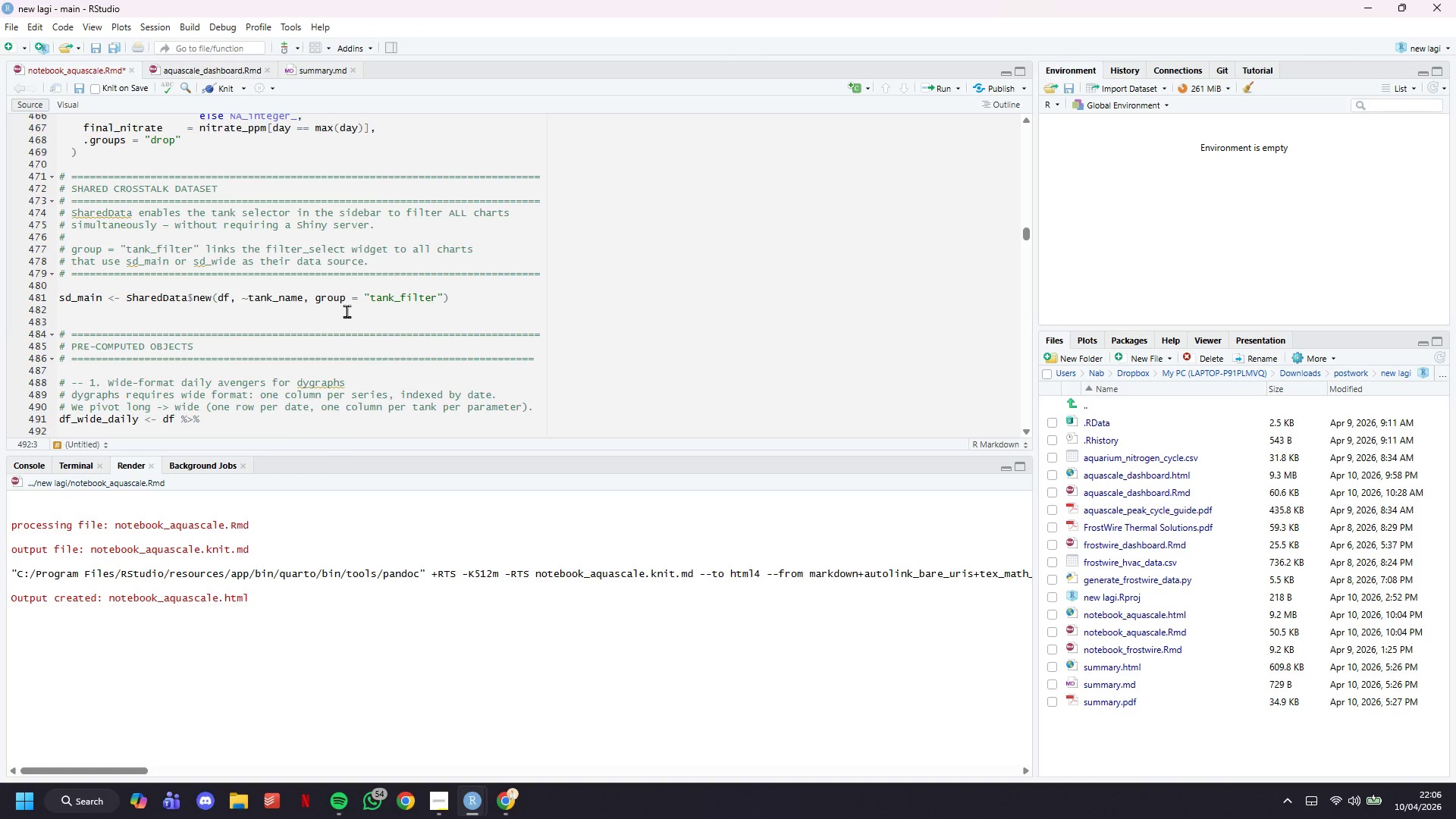 
scroll: coordinate [347, 311], scroll_direction: down, amount: 3.0
 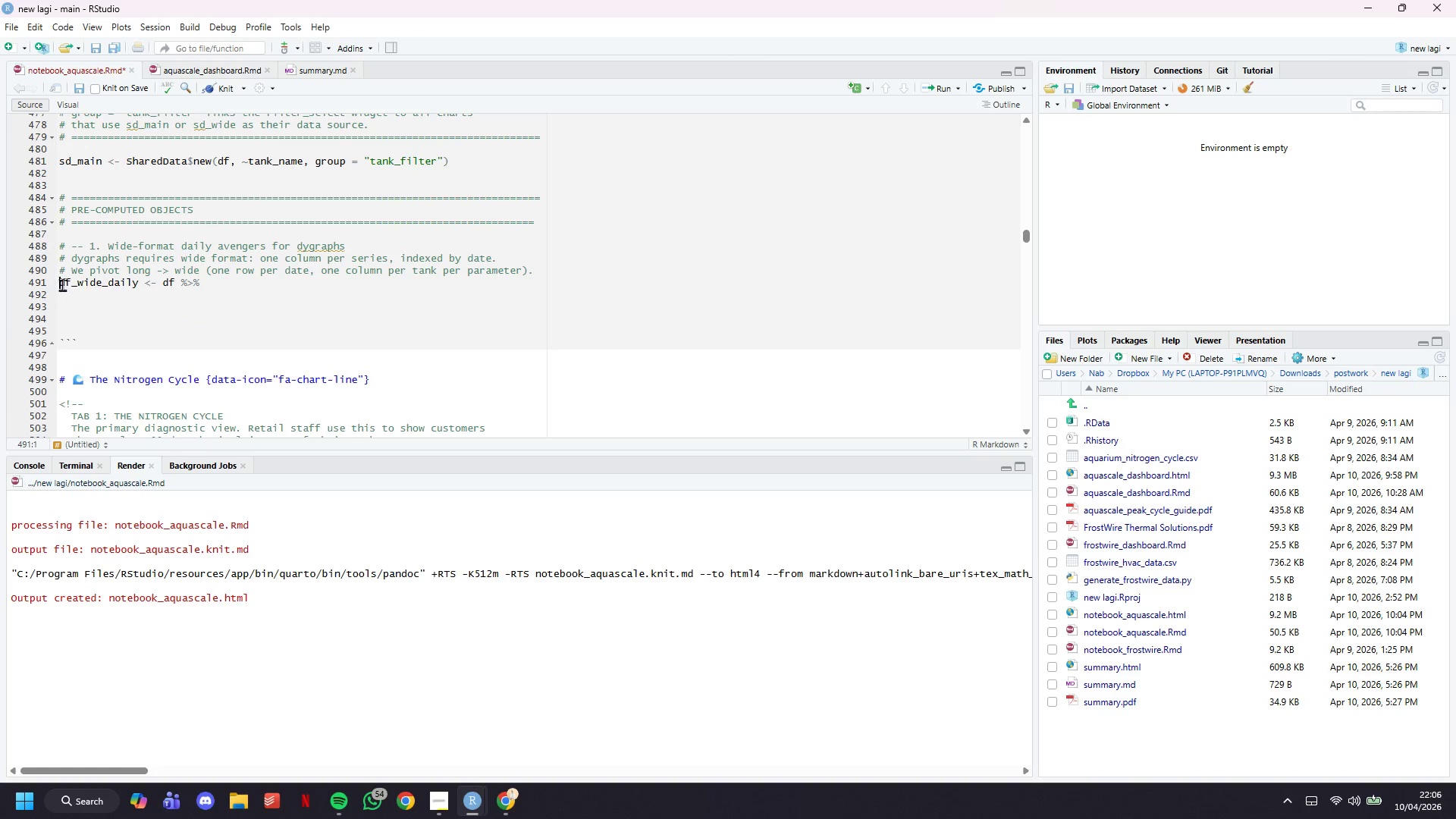 
key(Enter)
 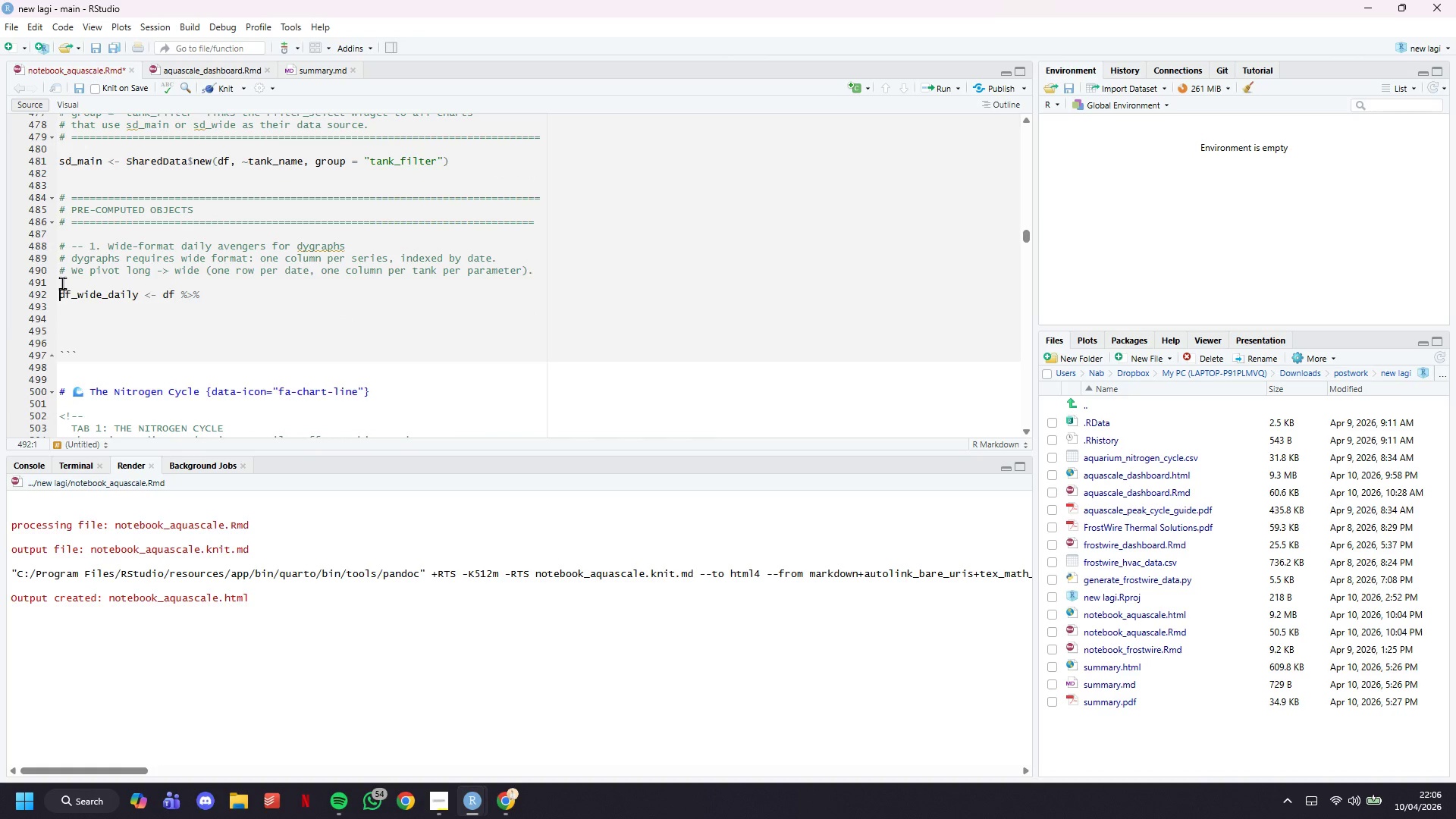 
key(ArrowDown)
 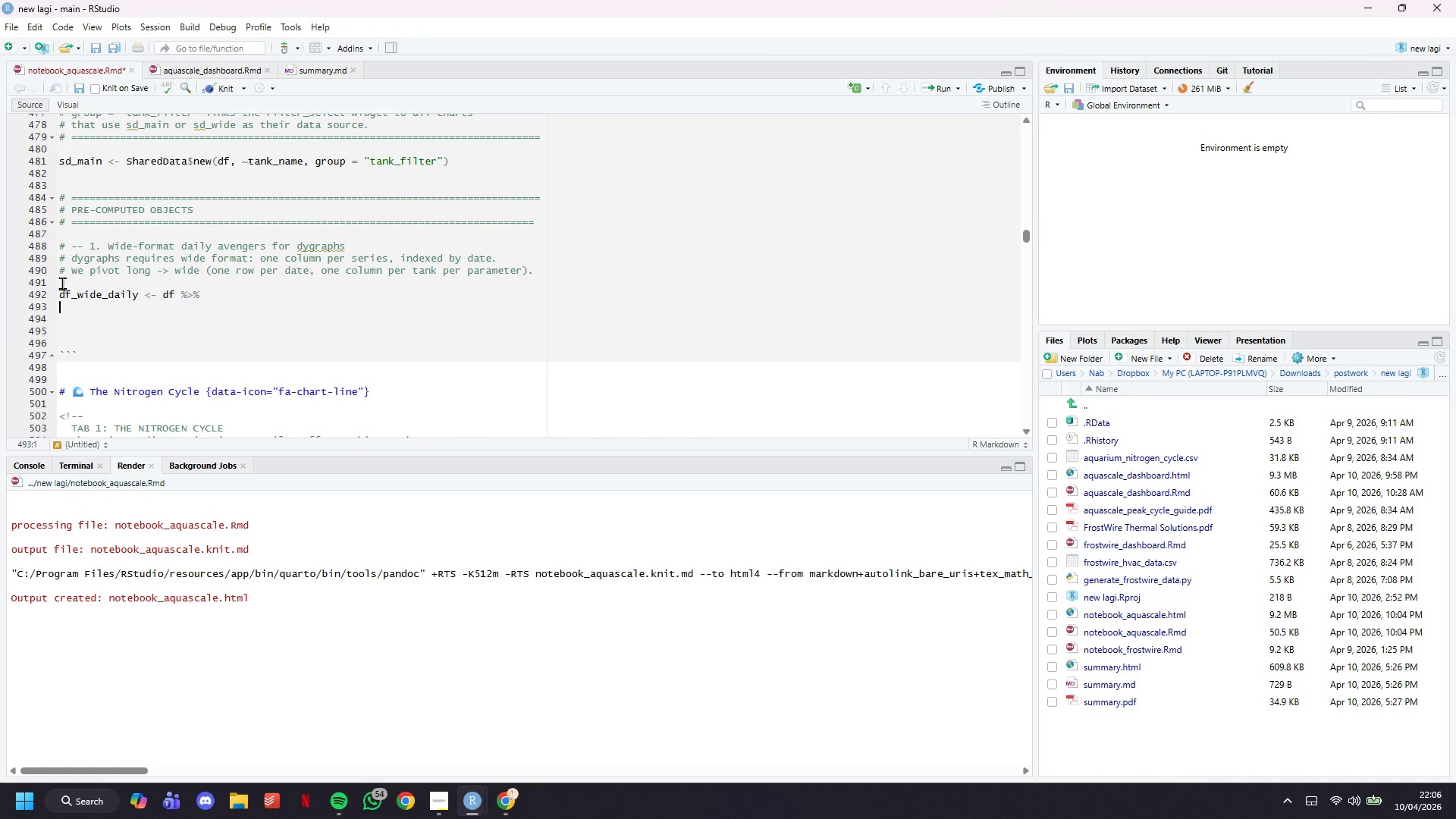 
key(ArrowLeft)
 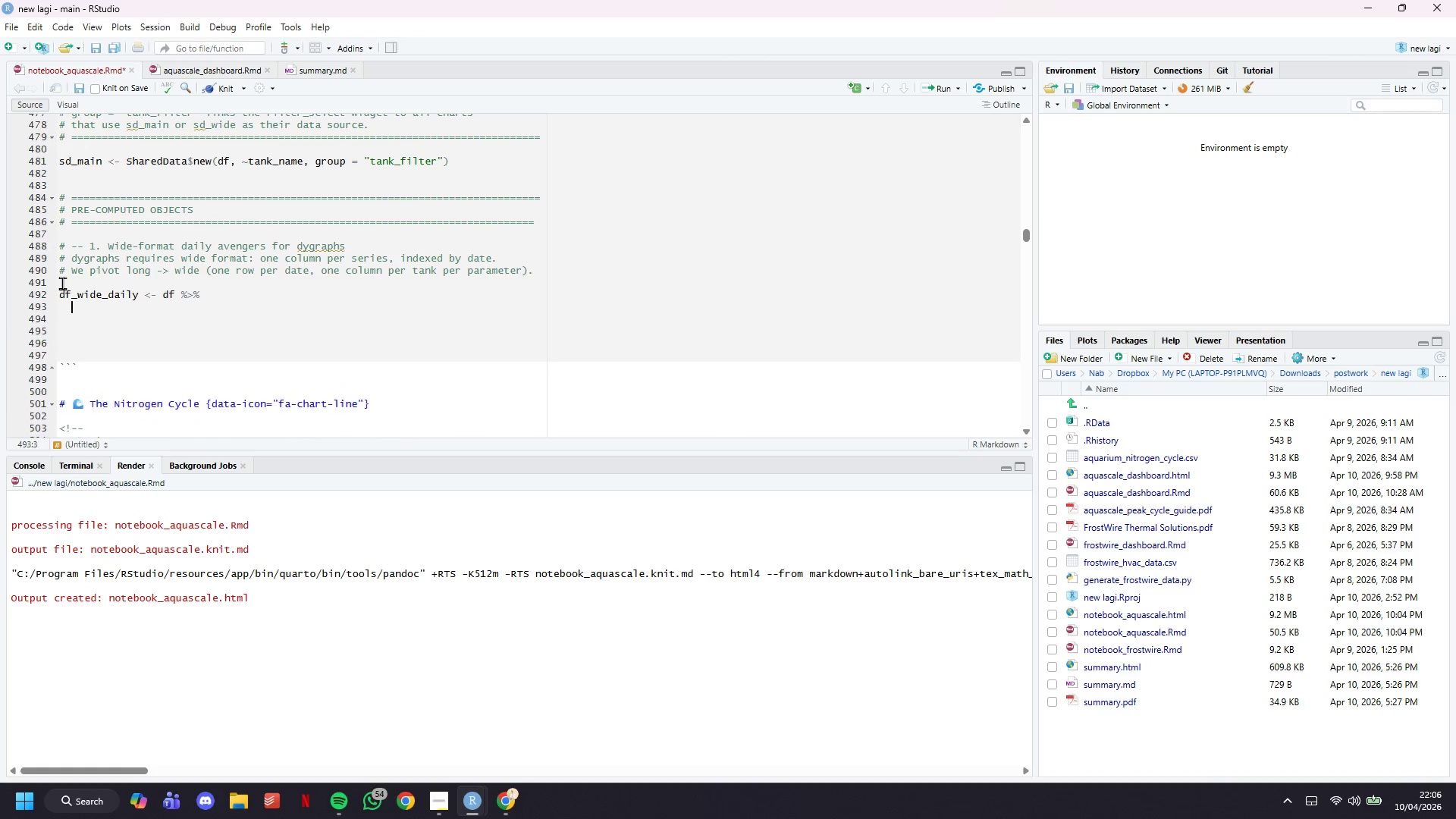 
key(Enter)
 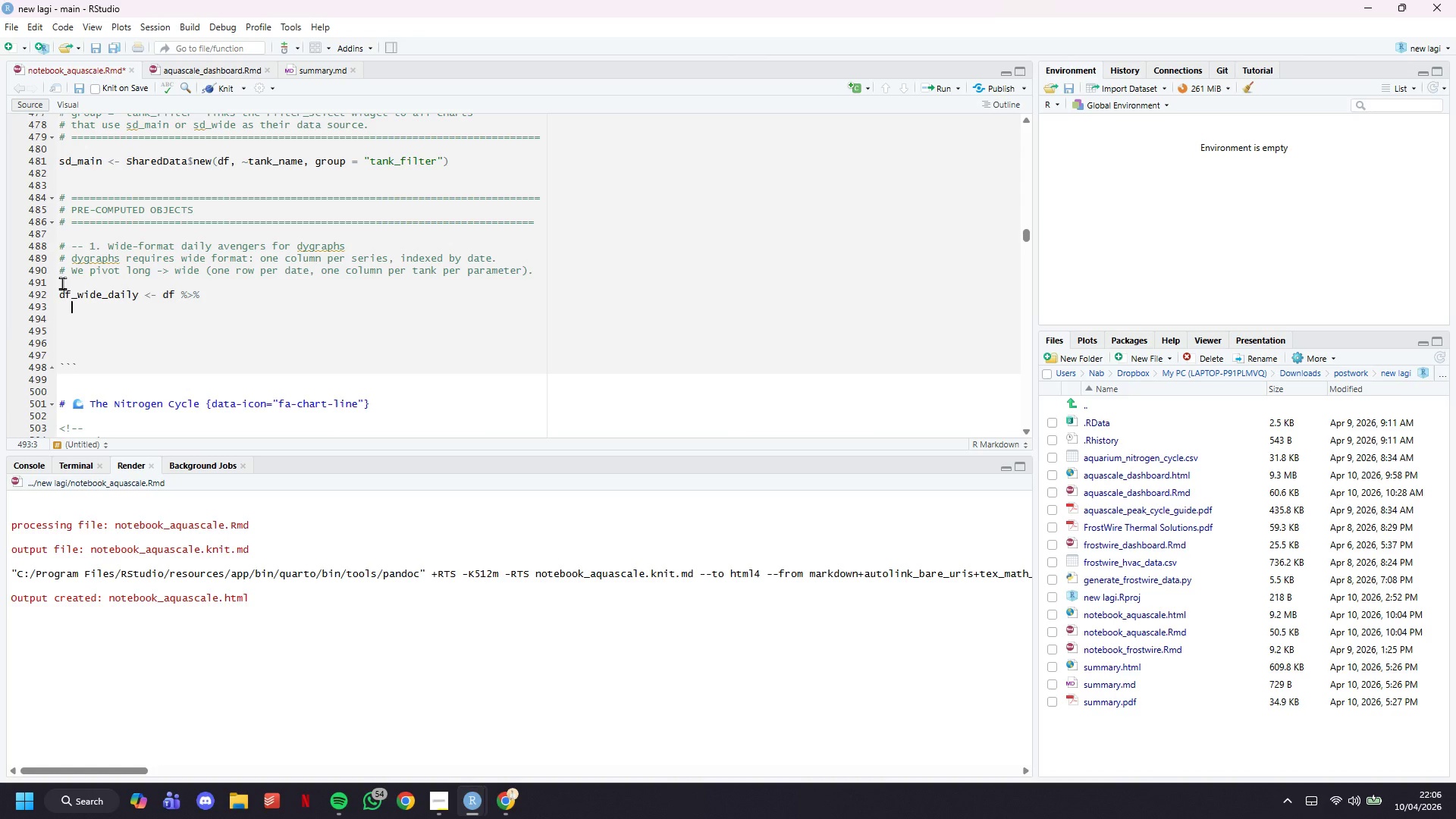 
type(gro)
key(Backspace)
type([VolumeDown][VolumeDown][VolumeDown][VolumeDown]oup_by(date, tank_name)
 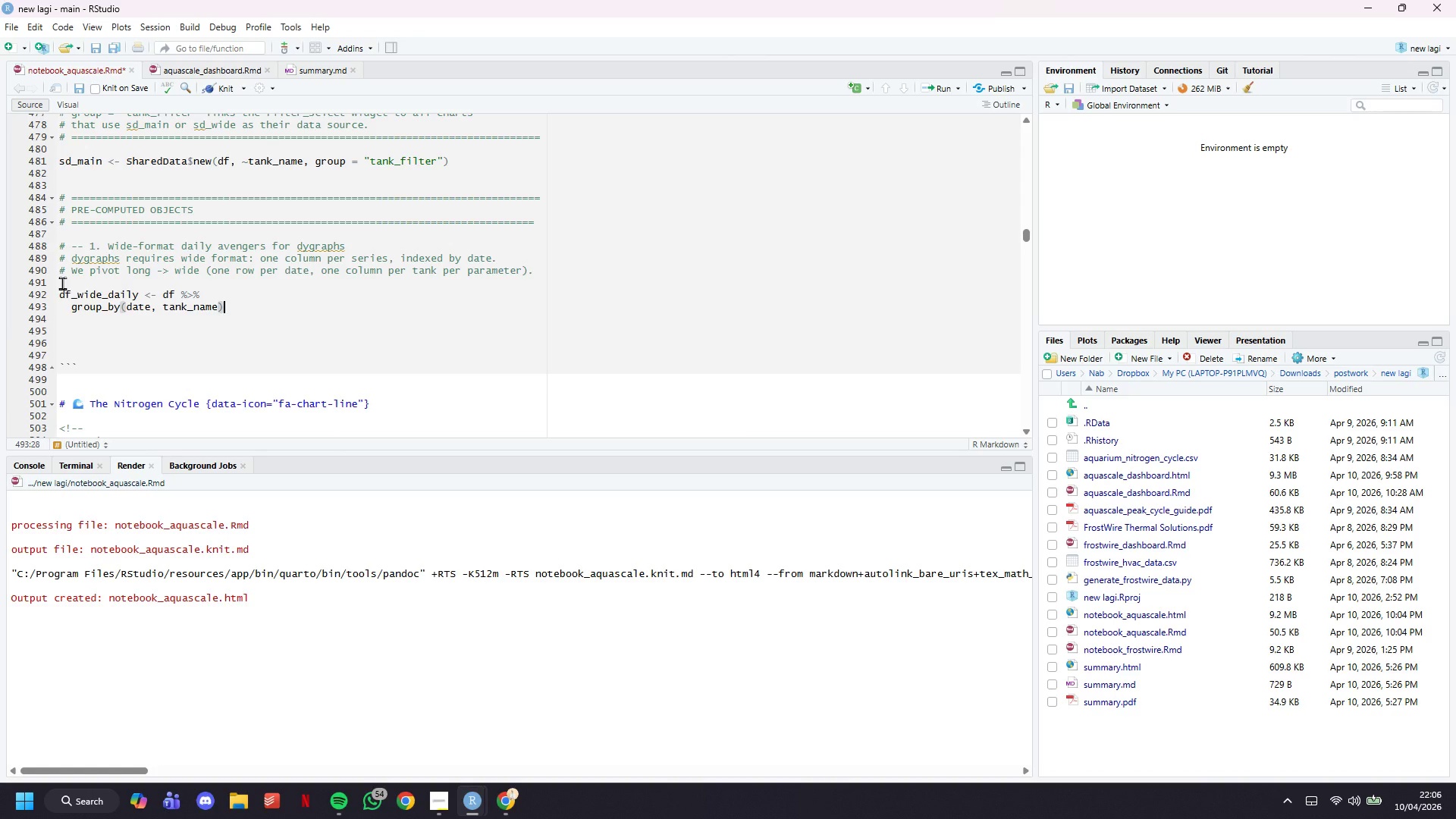 
 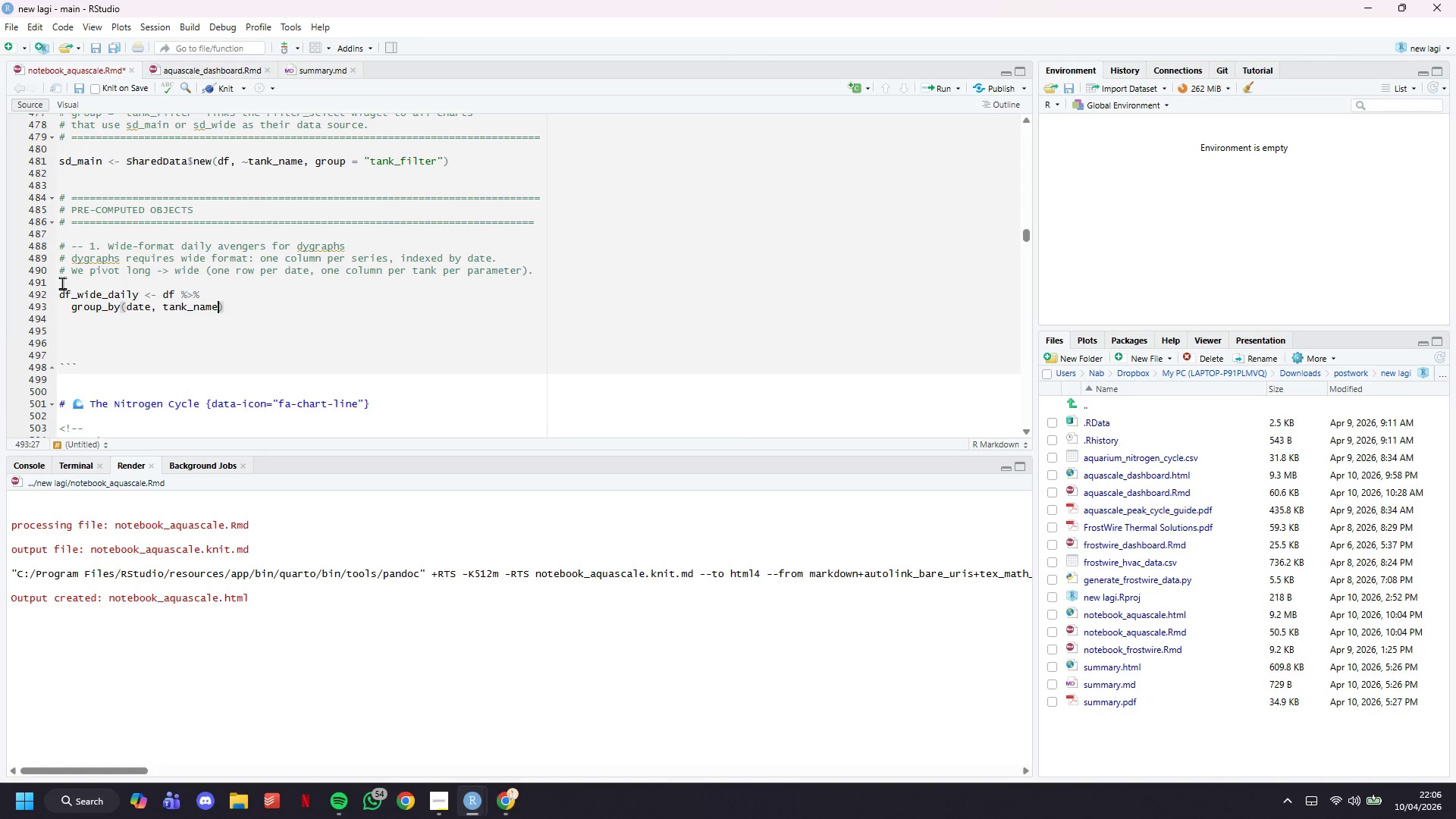 
key(ArrowRight)
 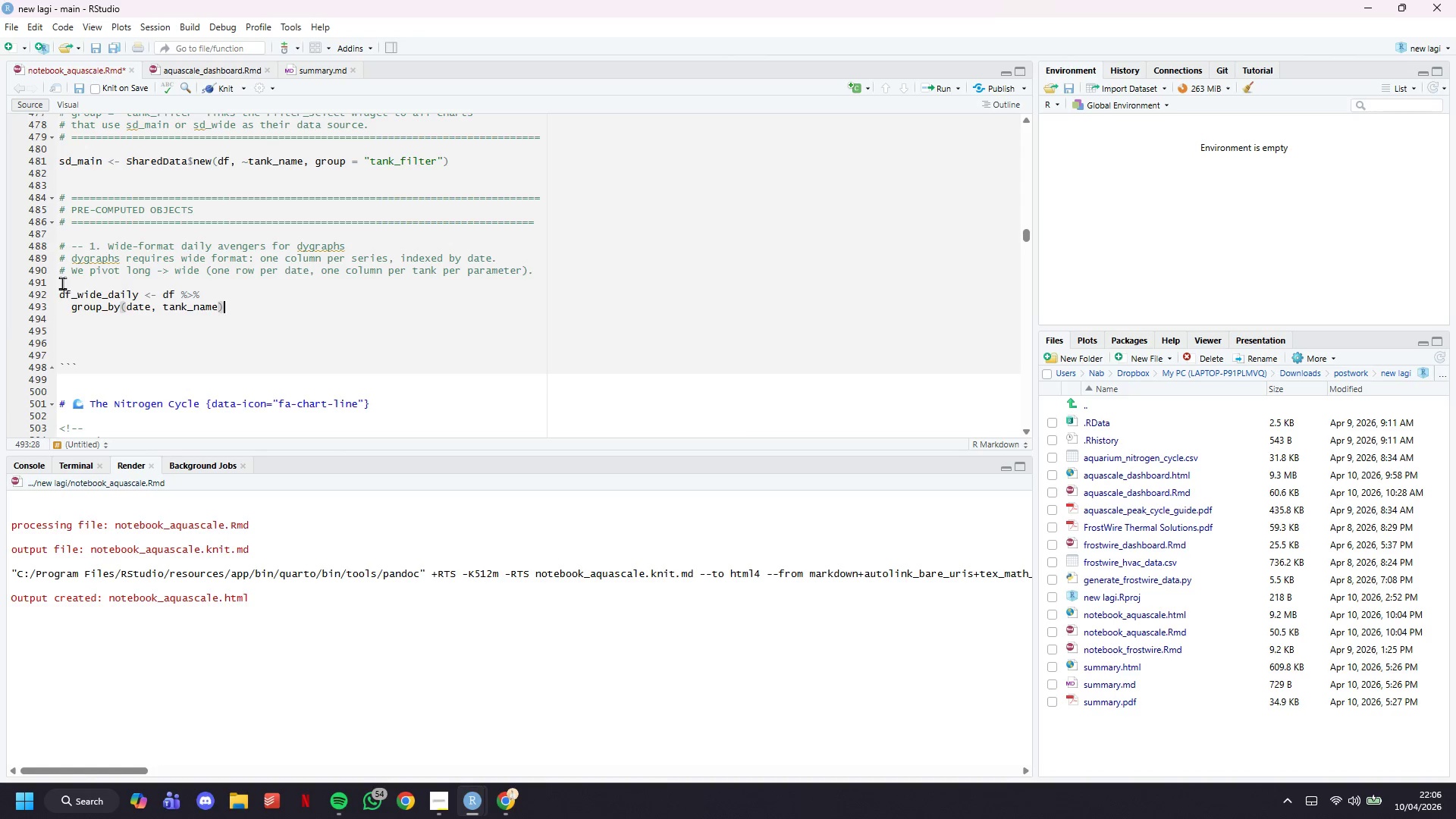 
key(Space)
 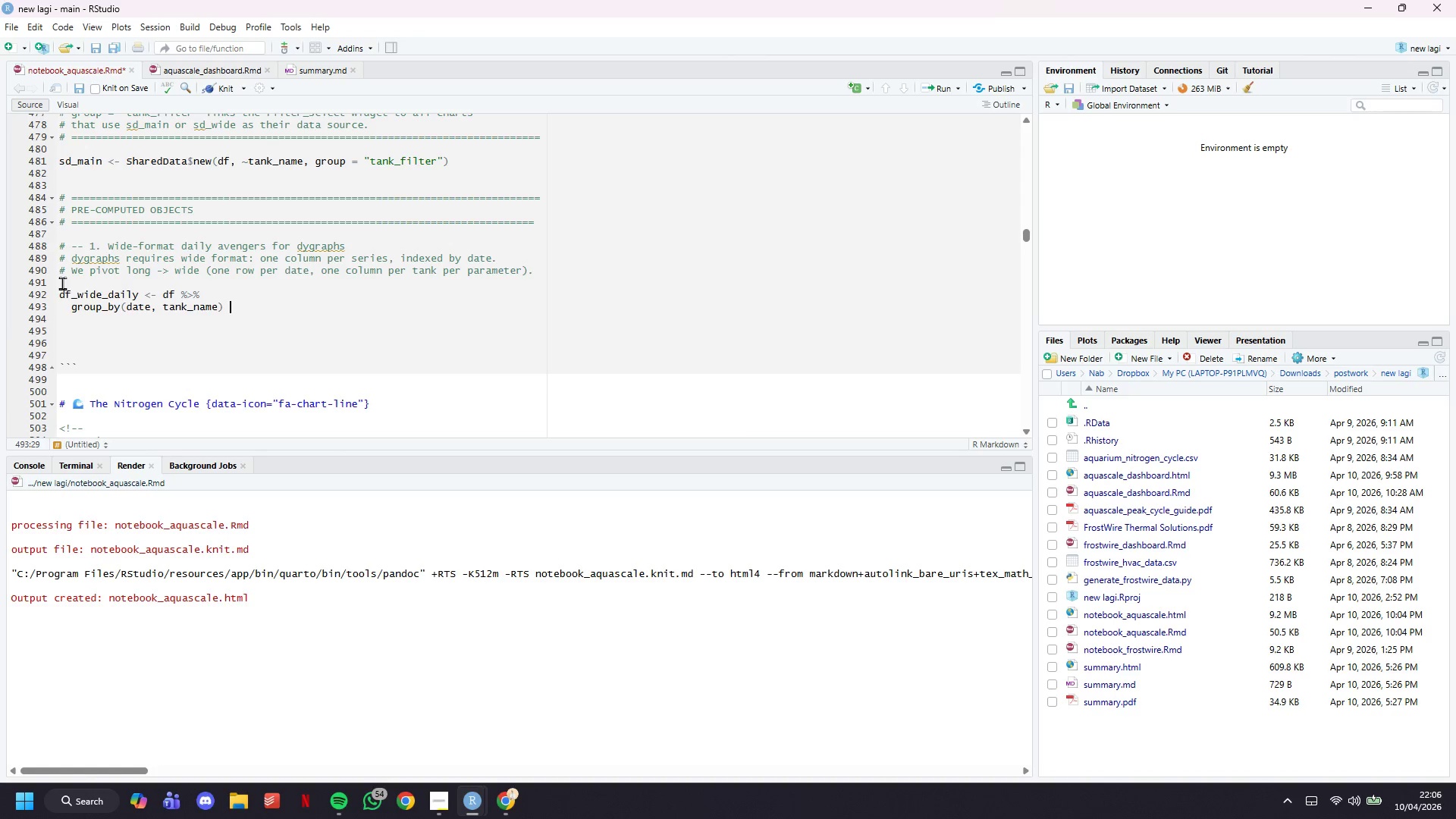 
key(Shift+5)
 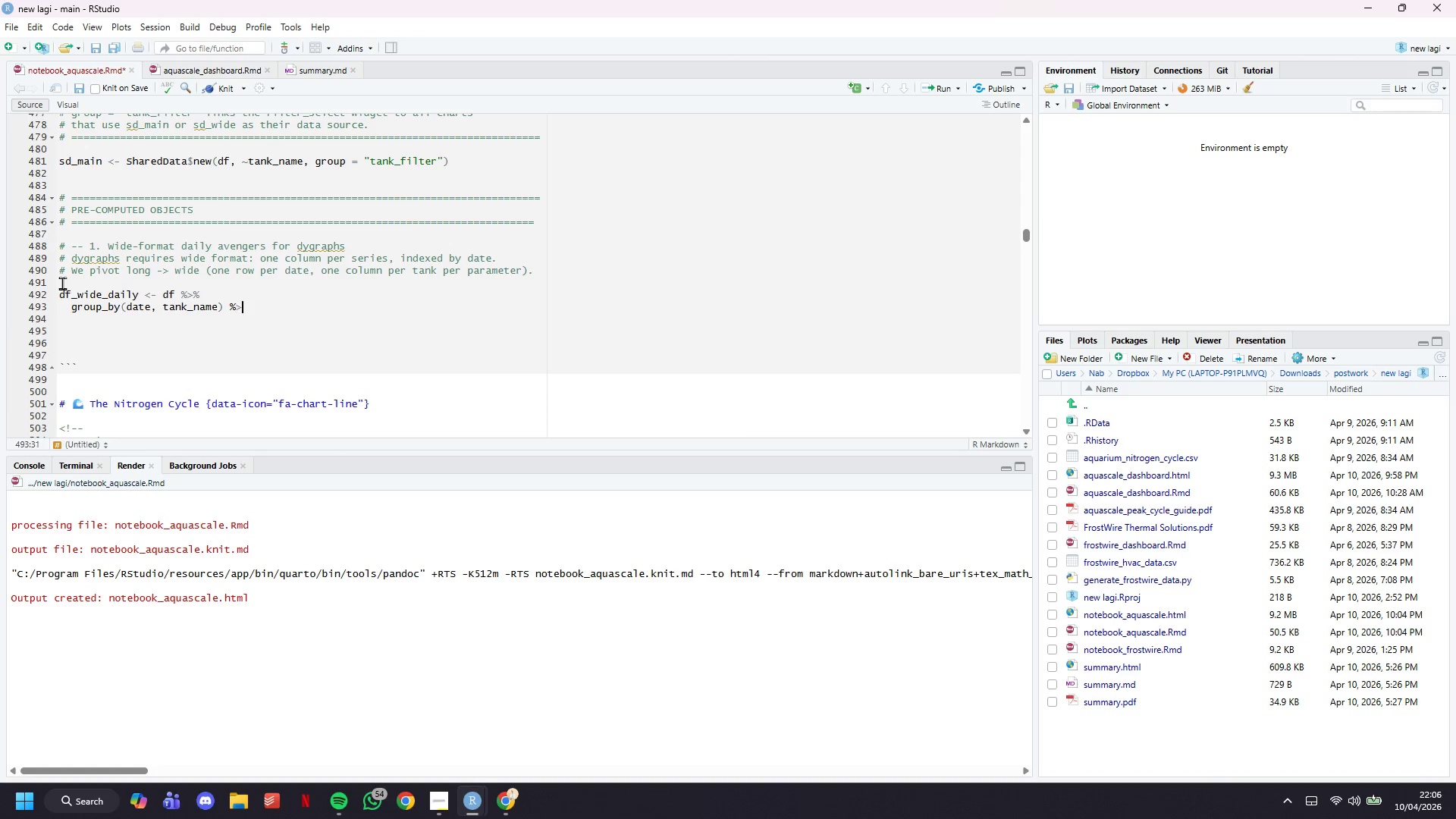 
key(Shift+Period)
 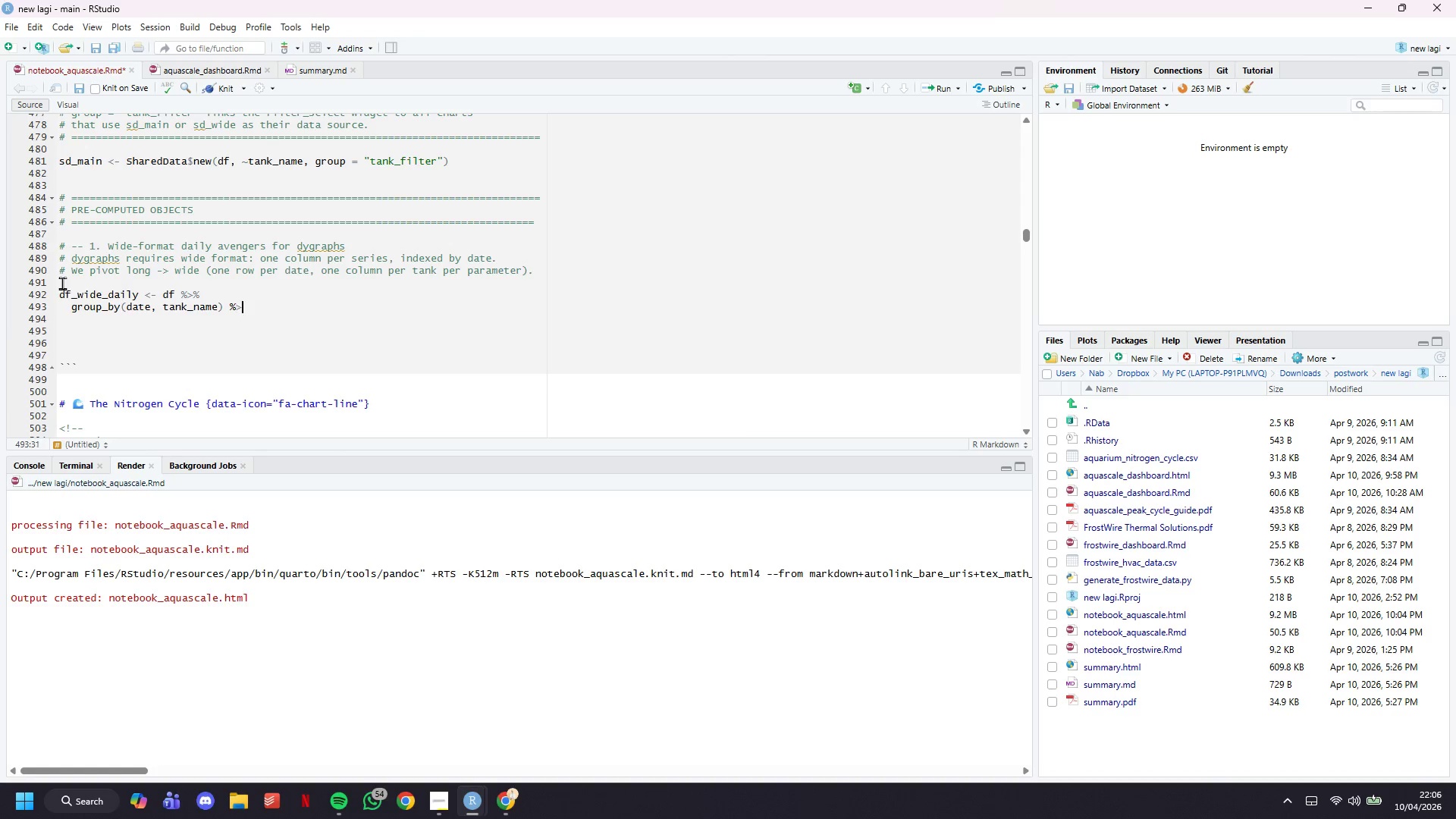 
key(Shift+5)
 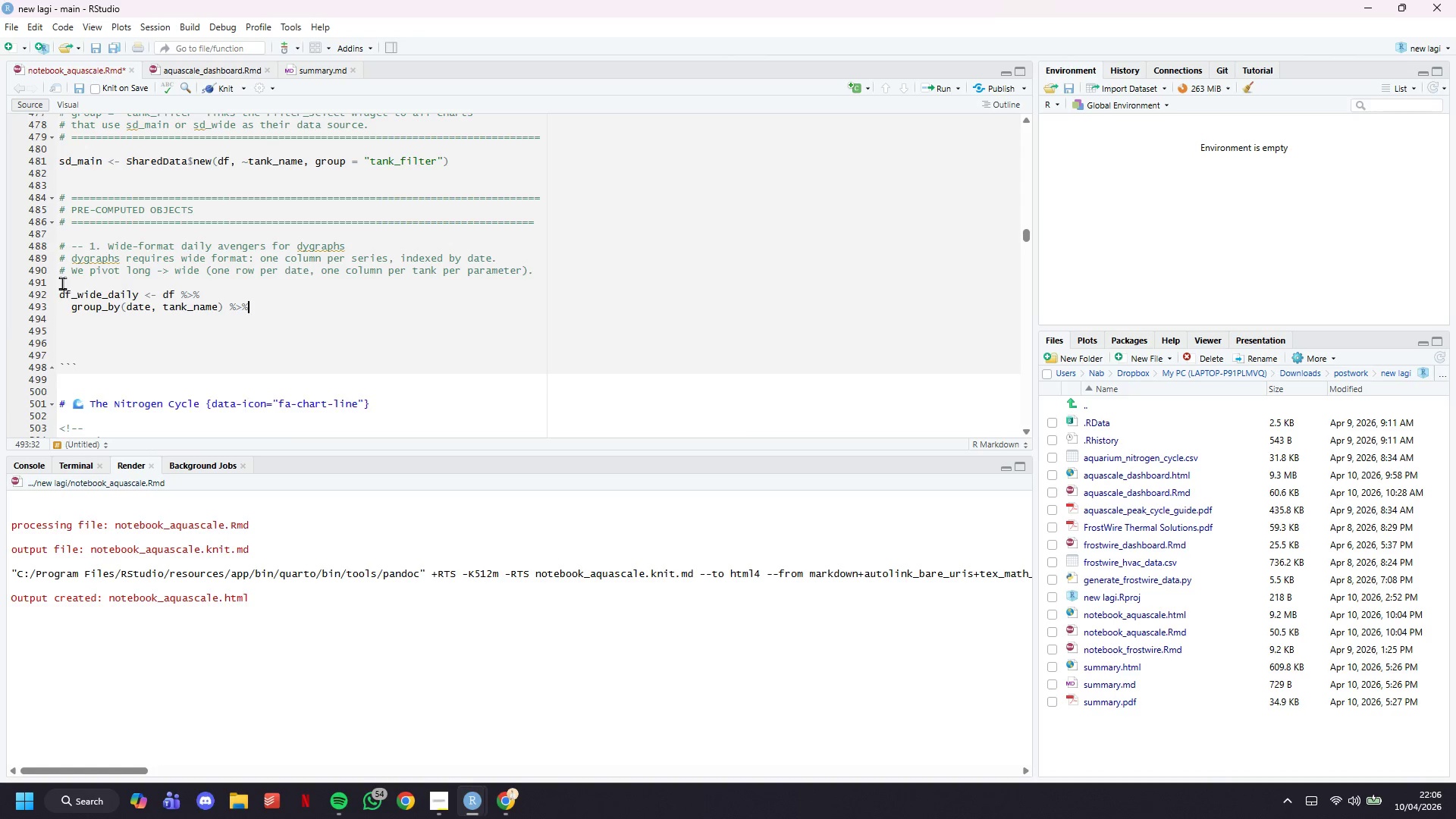 
key(Enter)
 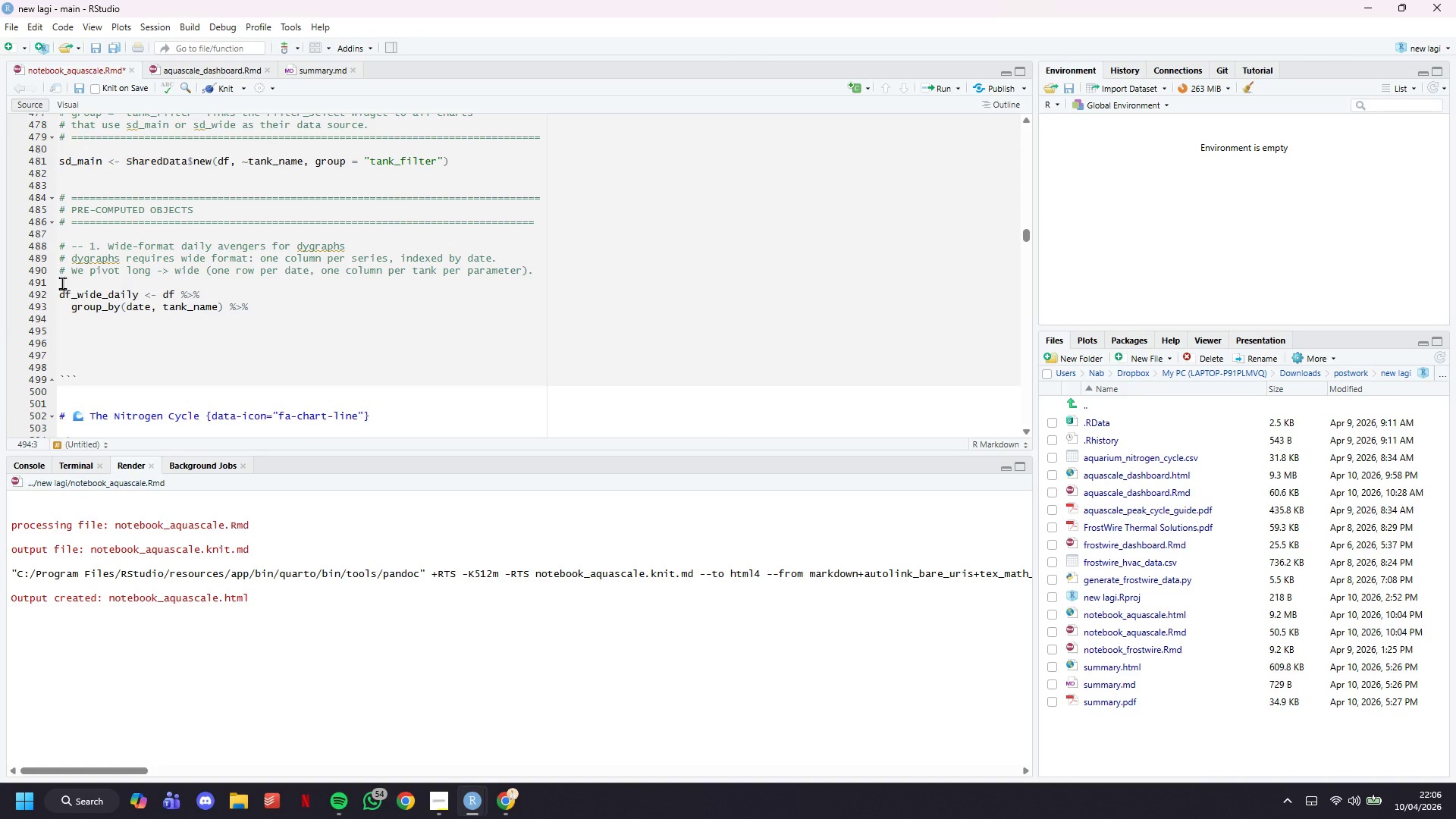 
type(summarise()
 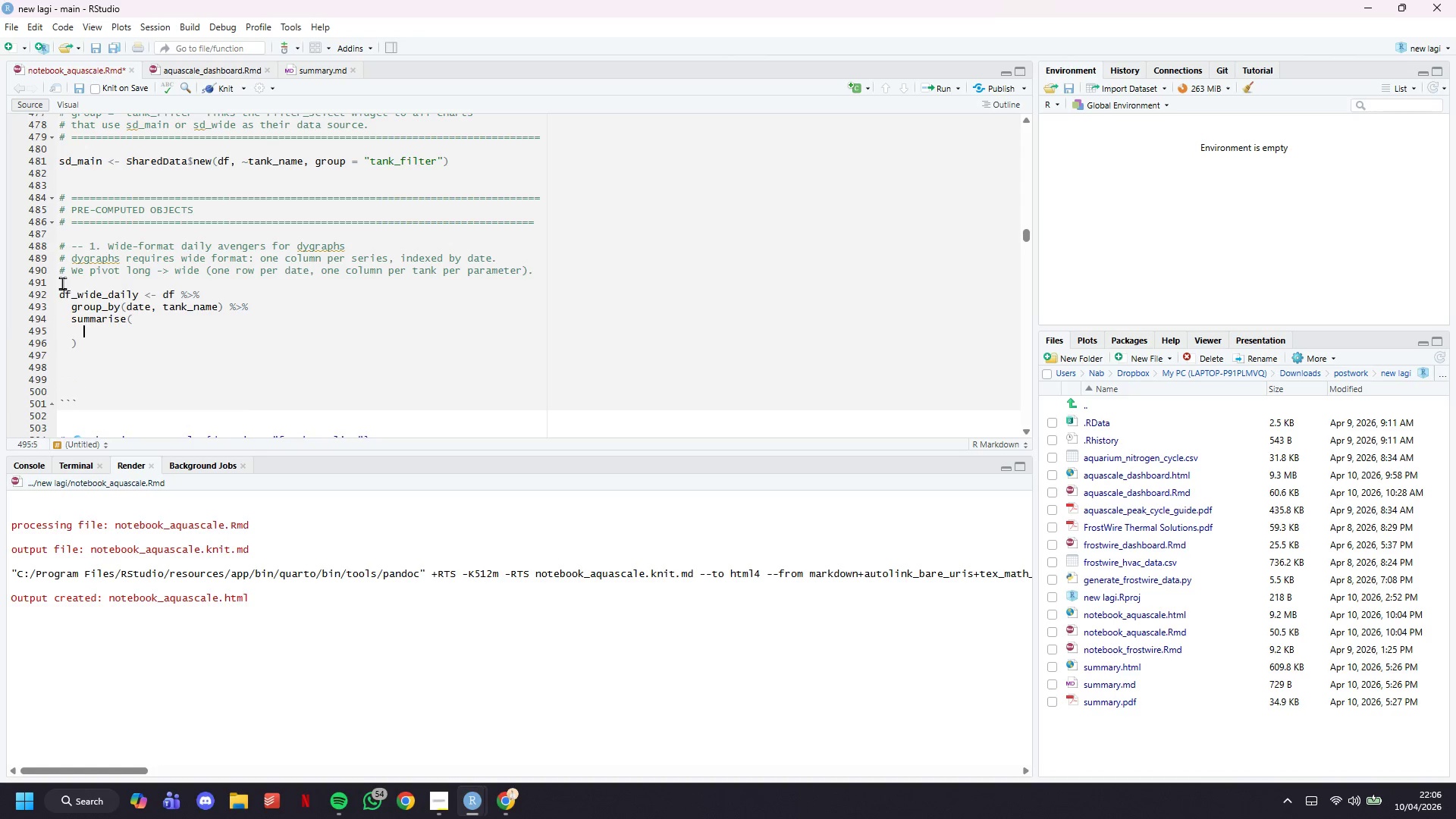 
 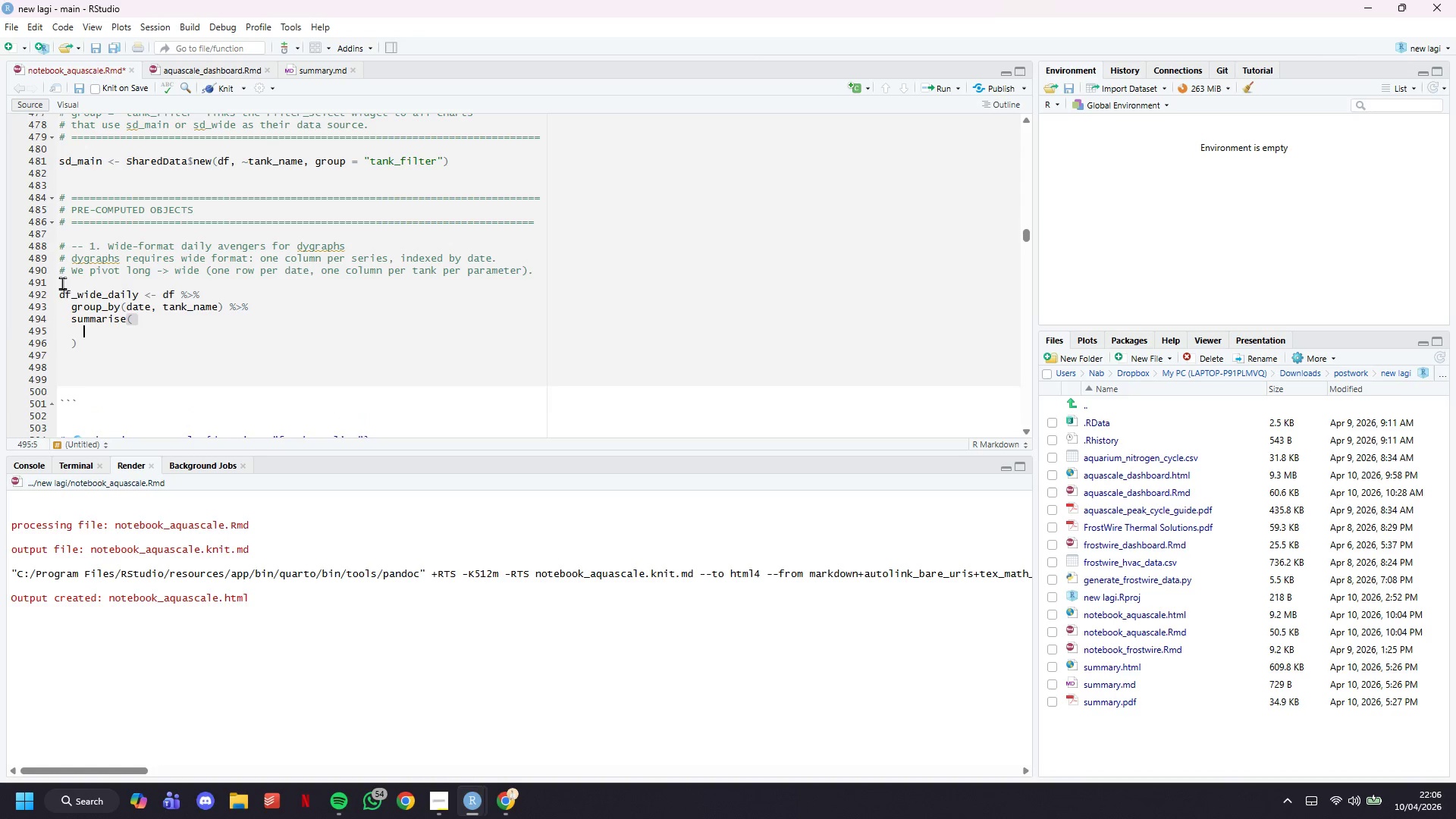 
key(Enter)
 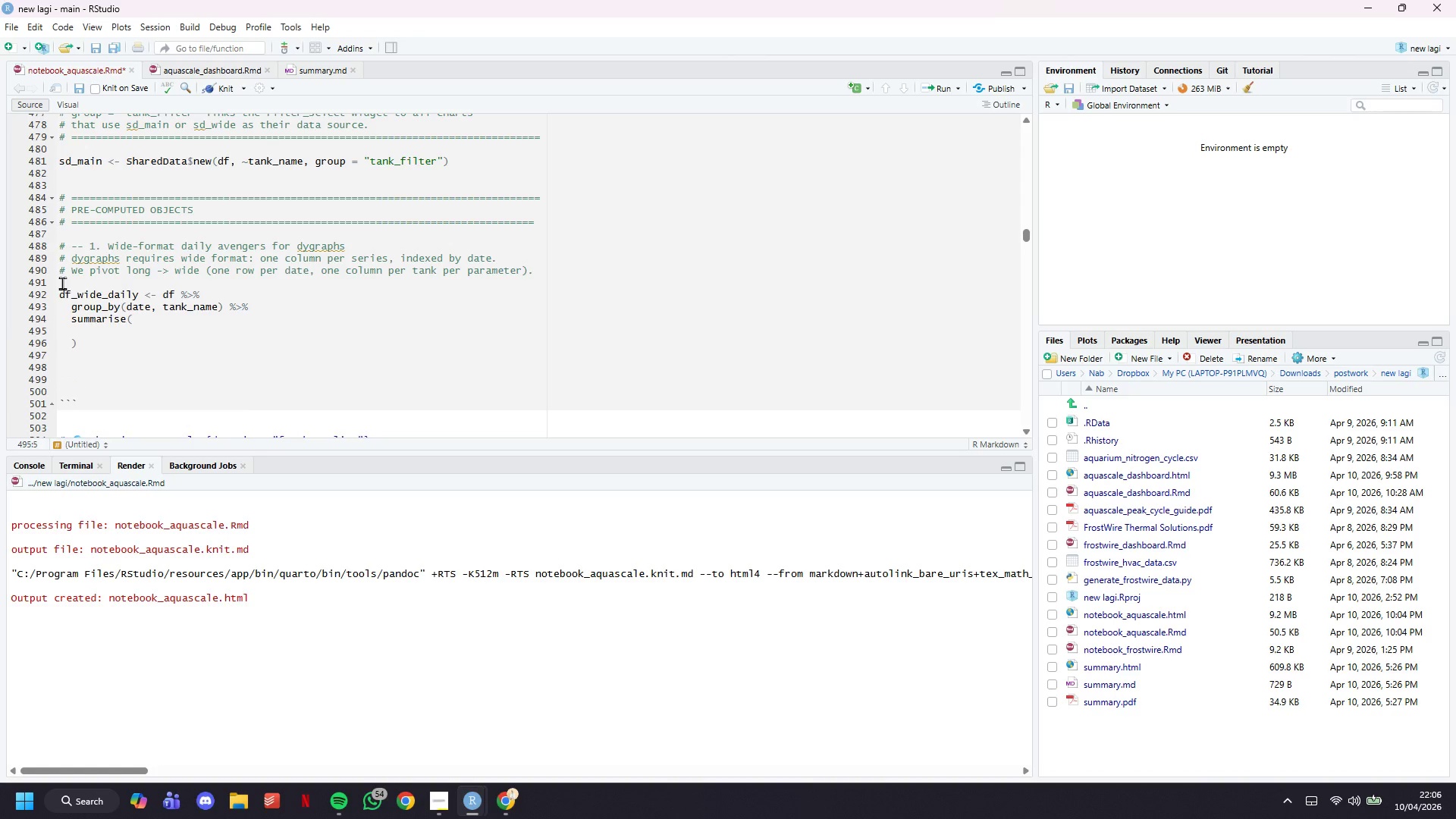 
type(ammonia_ppm = mean(ammonia,)
key(Backspace)
type(_ppm, na.rm - TRUE)
 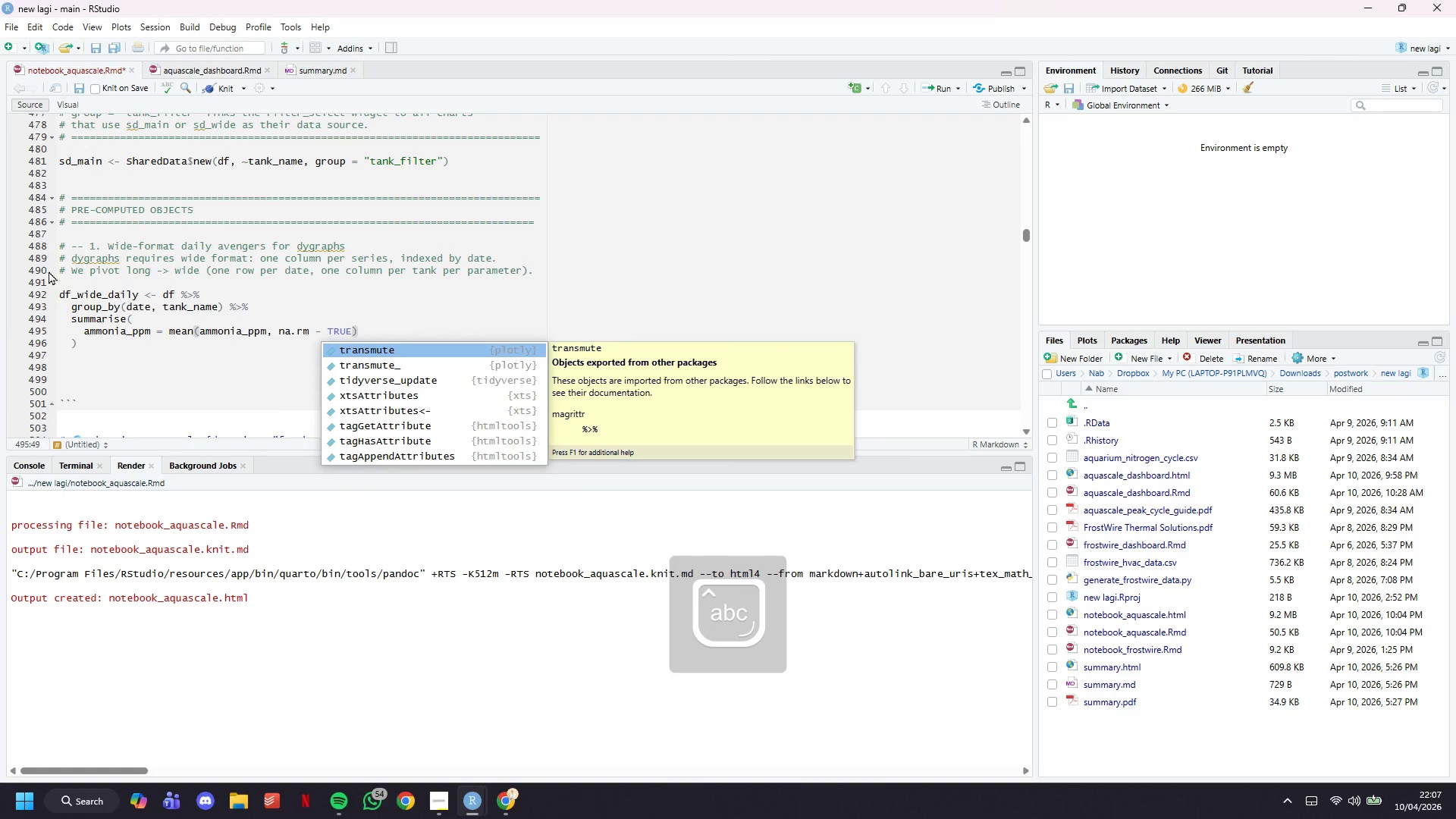 
scroll: coordinate [136, 305], scroll_direction: down, amount: 2.0
 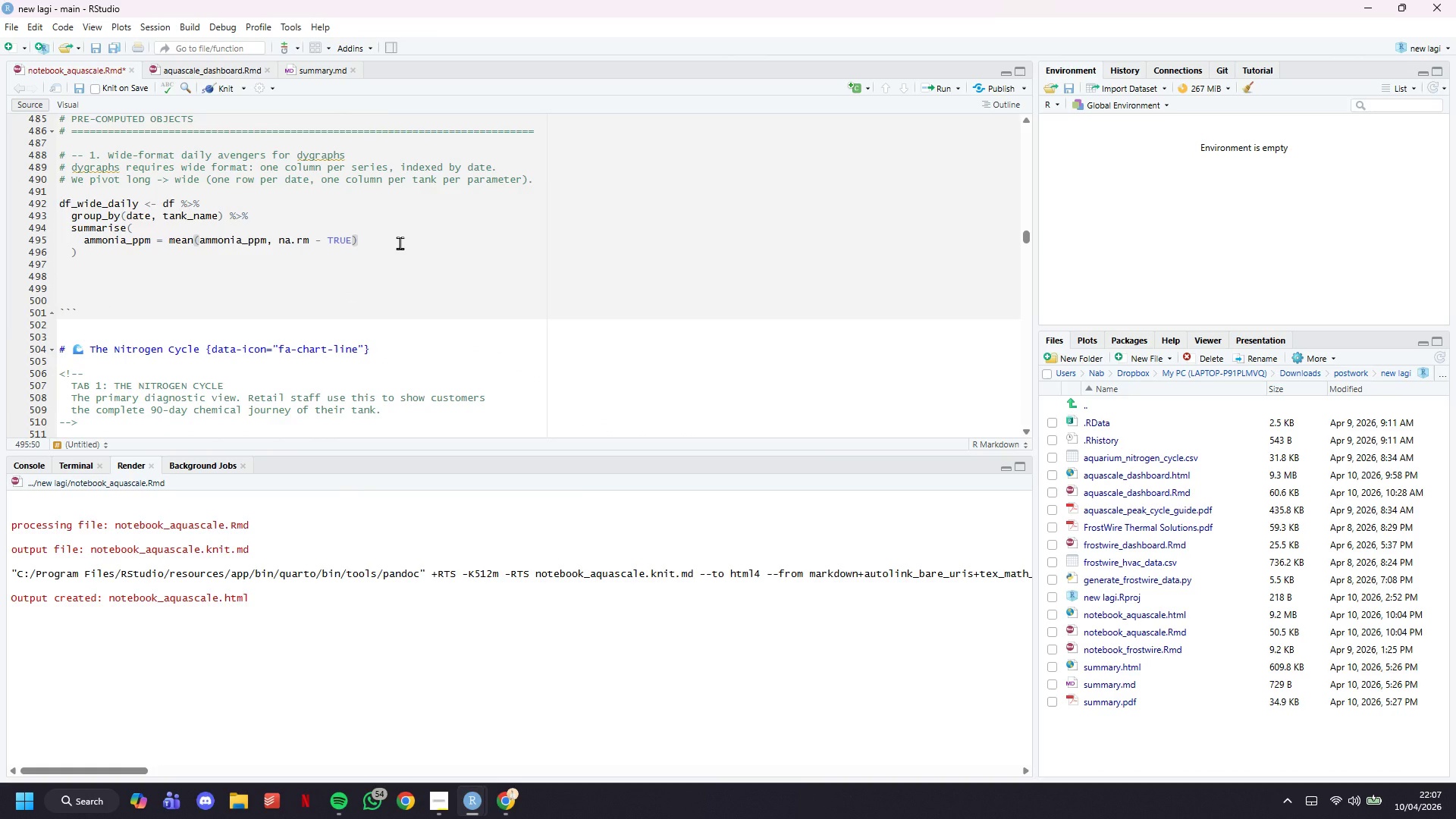 
wait(8.95)
 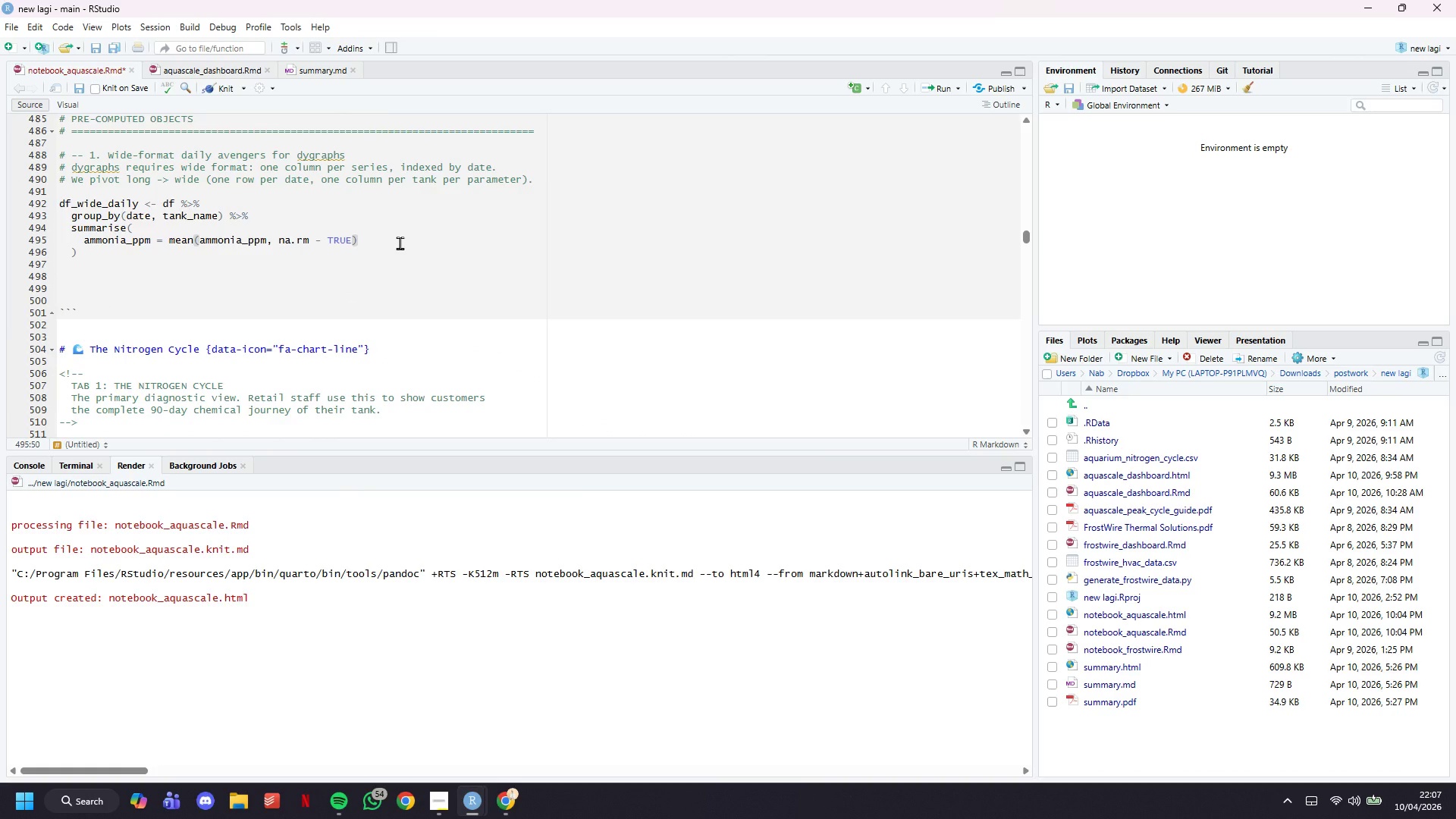 
key(Comma)
 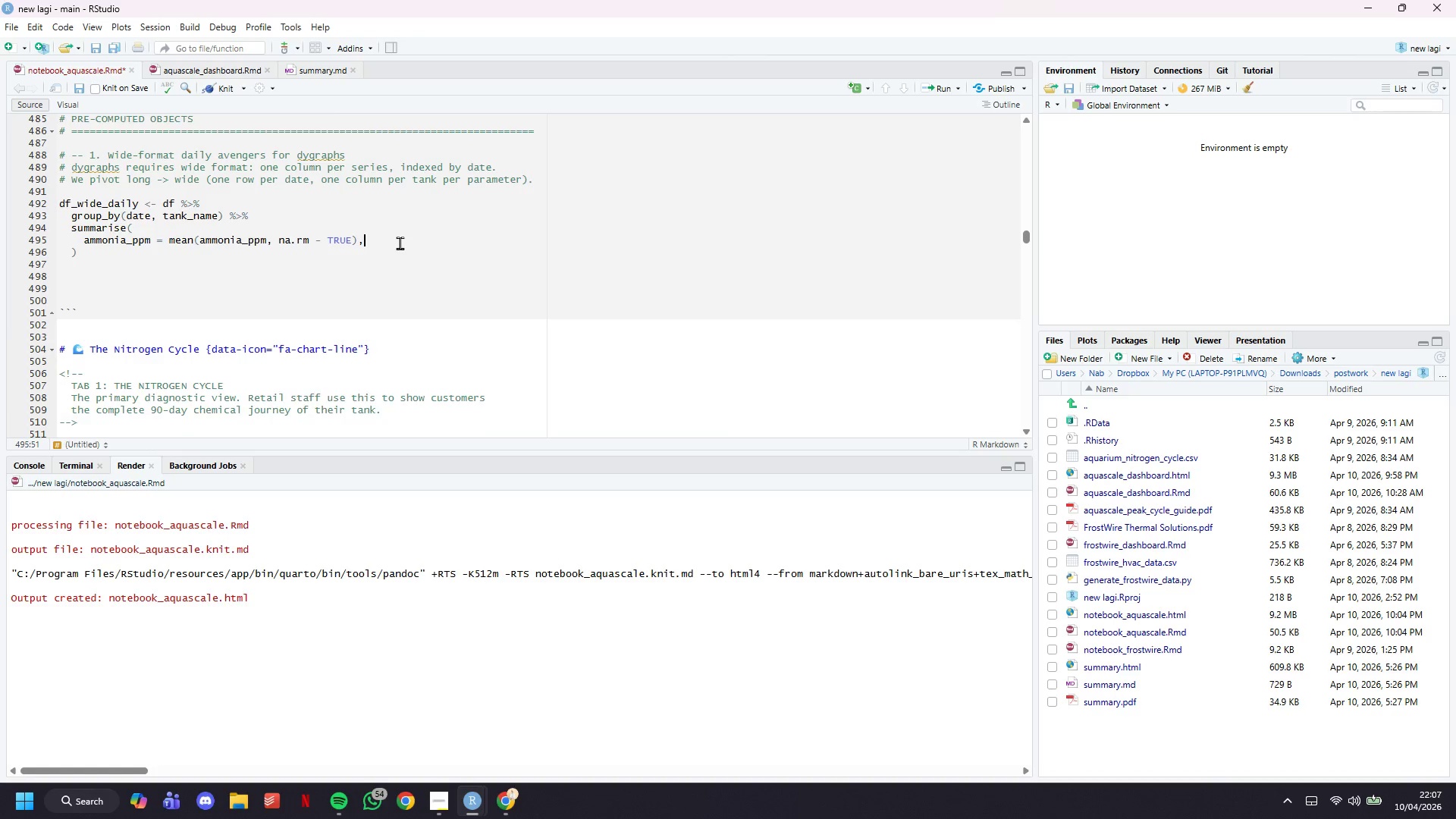 
key(Enter)
 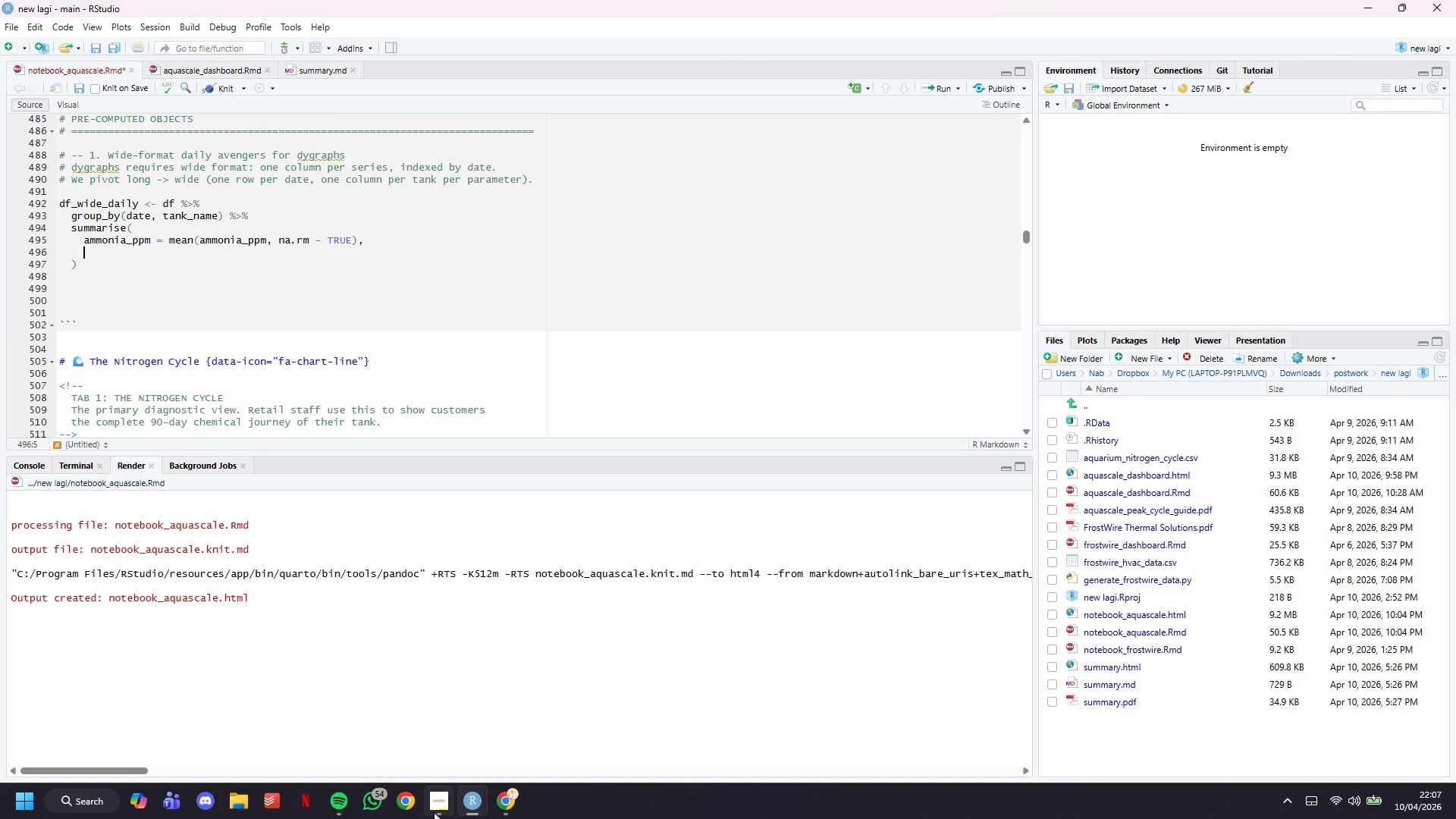 
wait(12.38)
 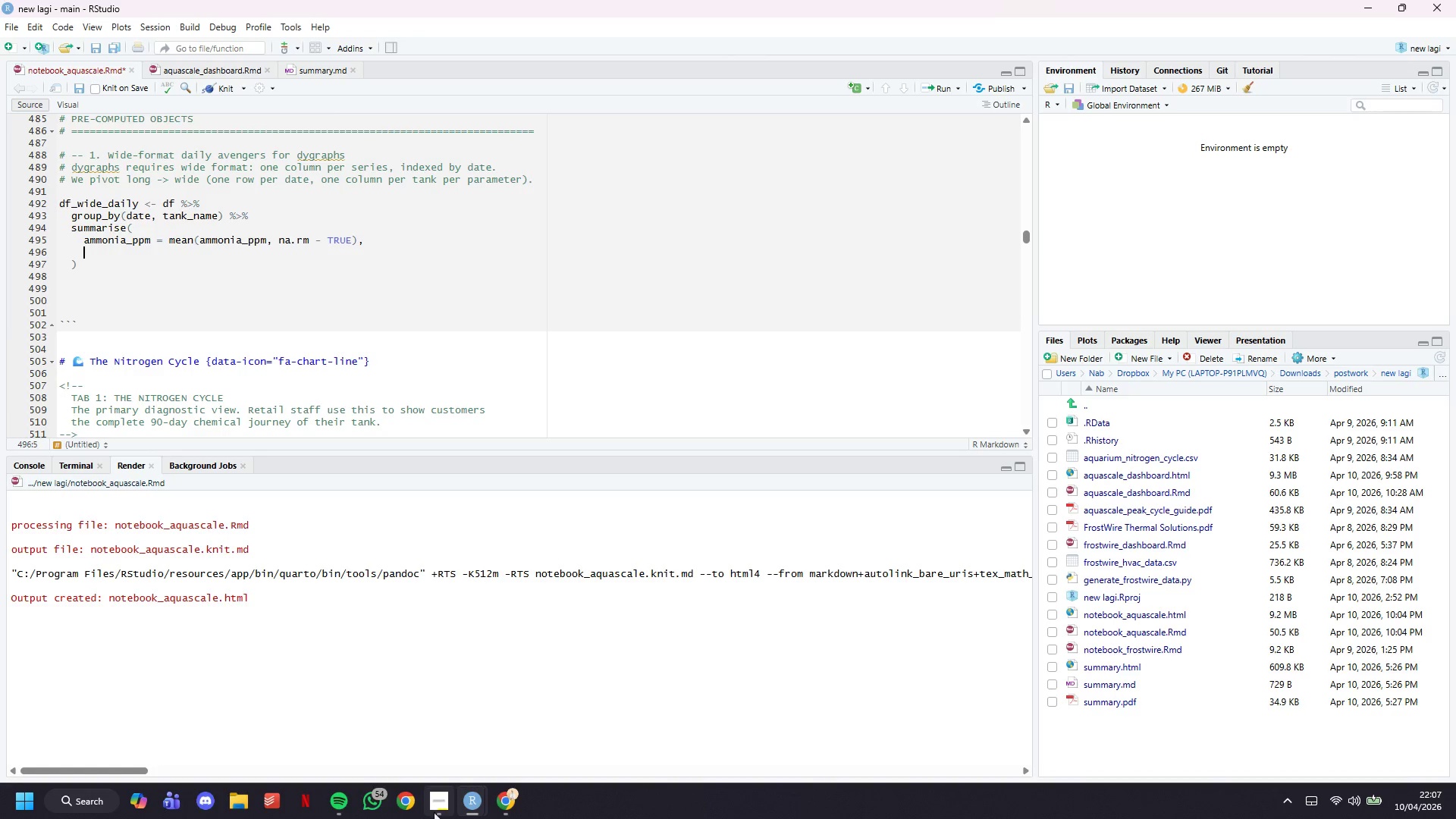 
type(nitrite_ppm = mean(nitrite_ppm, na.rm -)
key(Backspace)
type(= TRUE)
 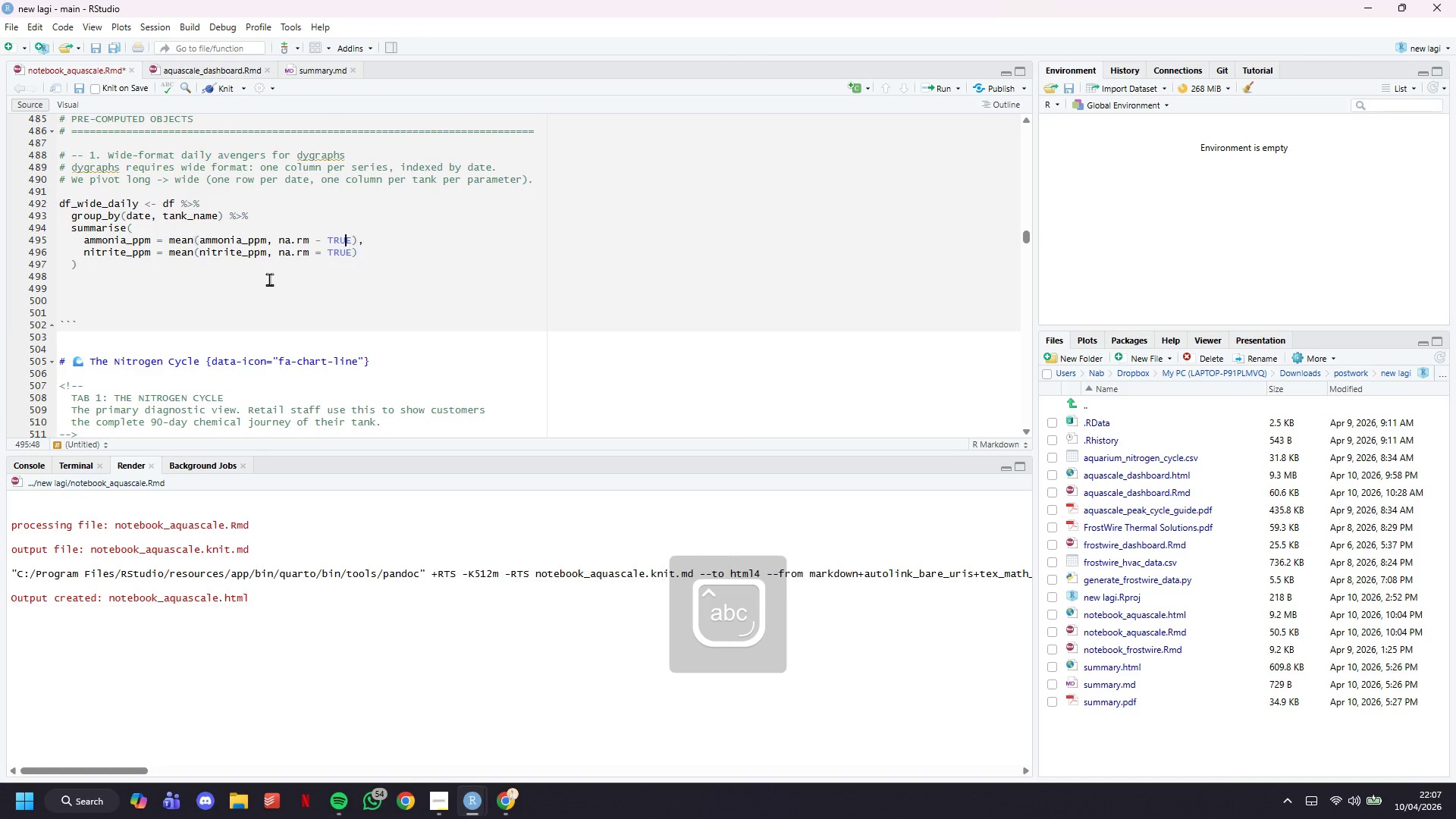 
 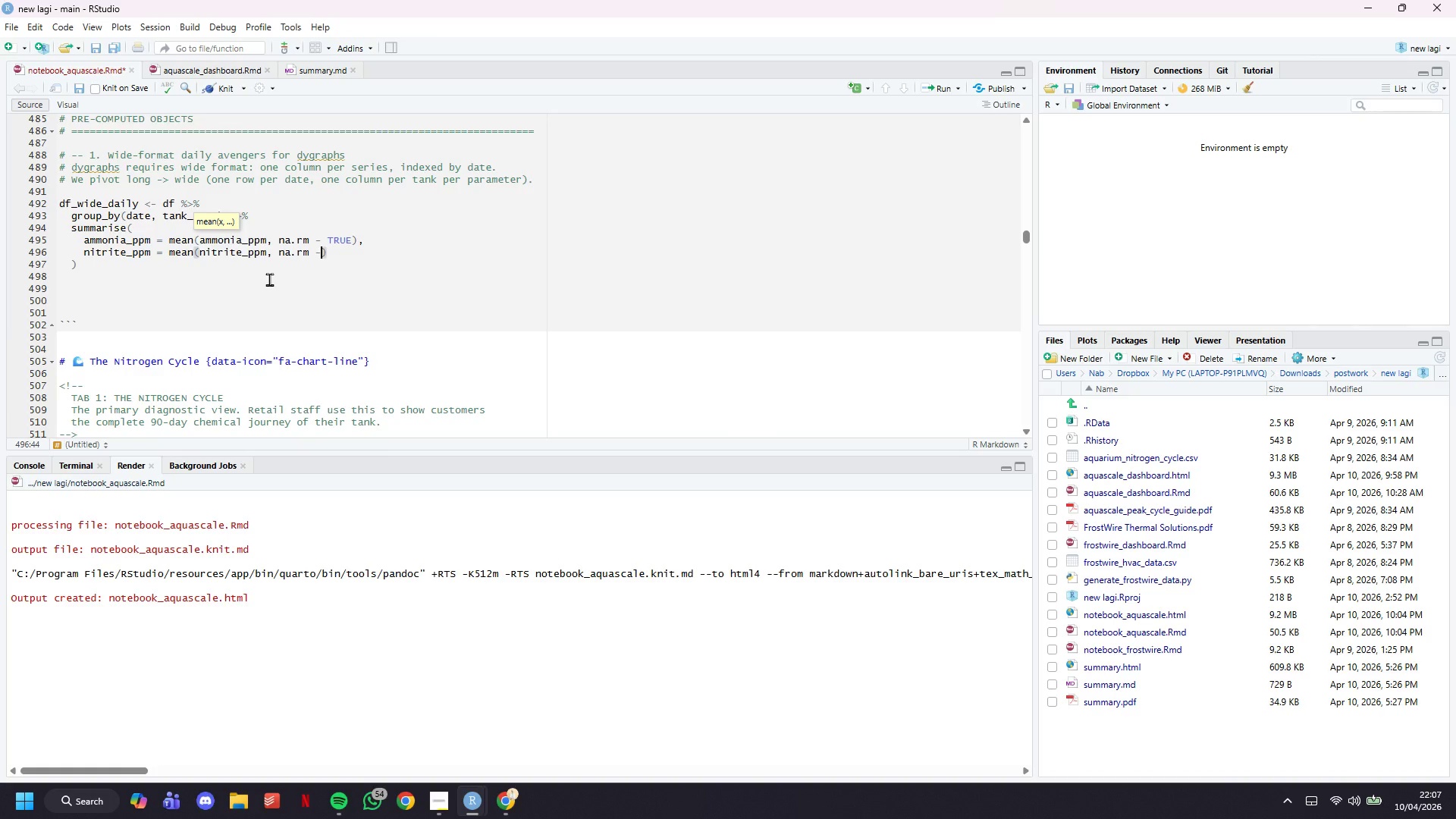 
key(ArrowUp)
 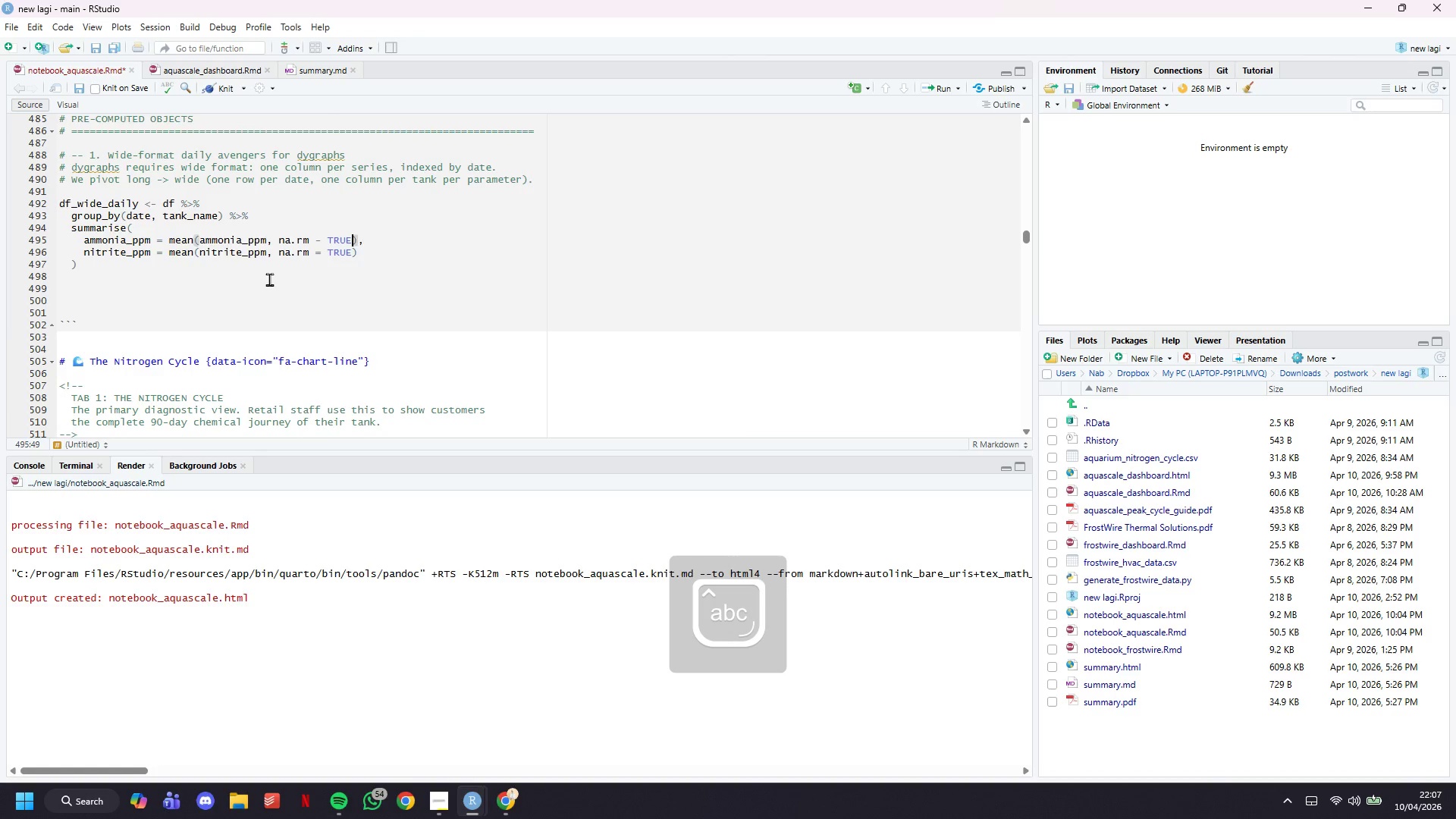 
key(ArrowLeft)
 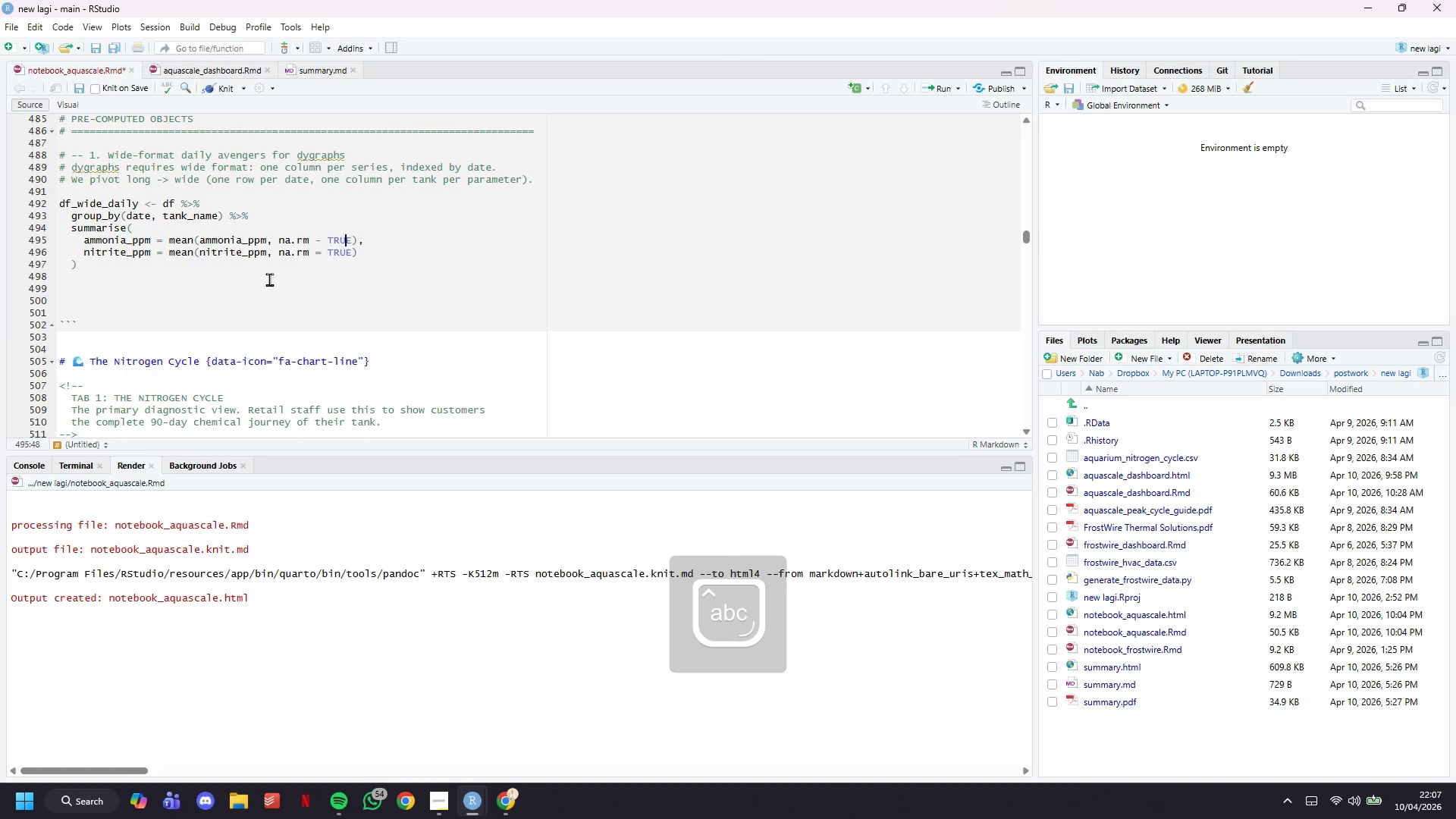 
key(ArrowLeft)
 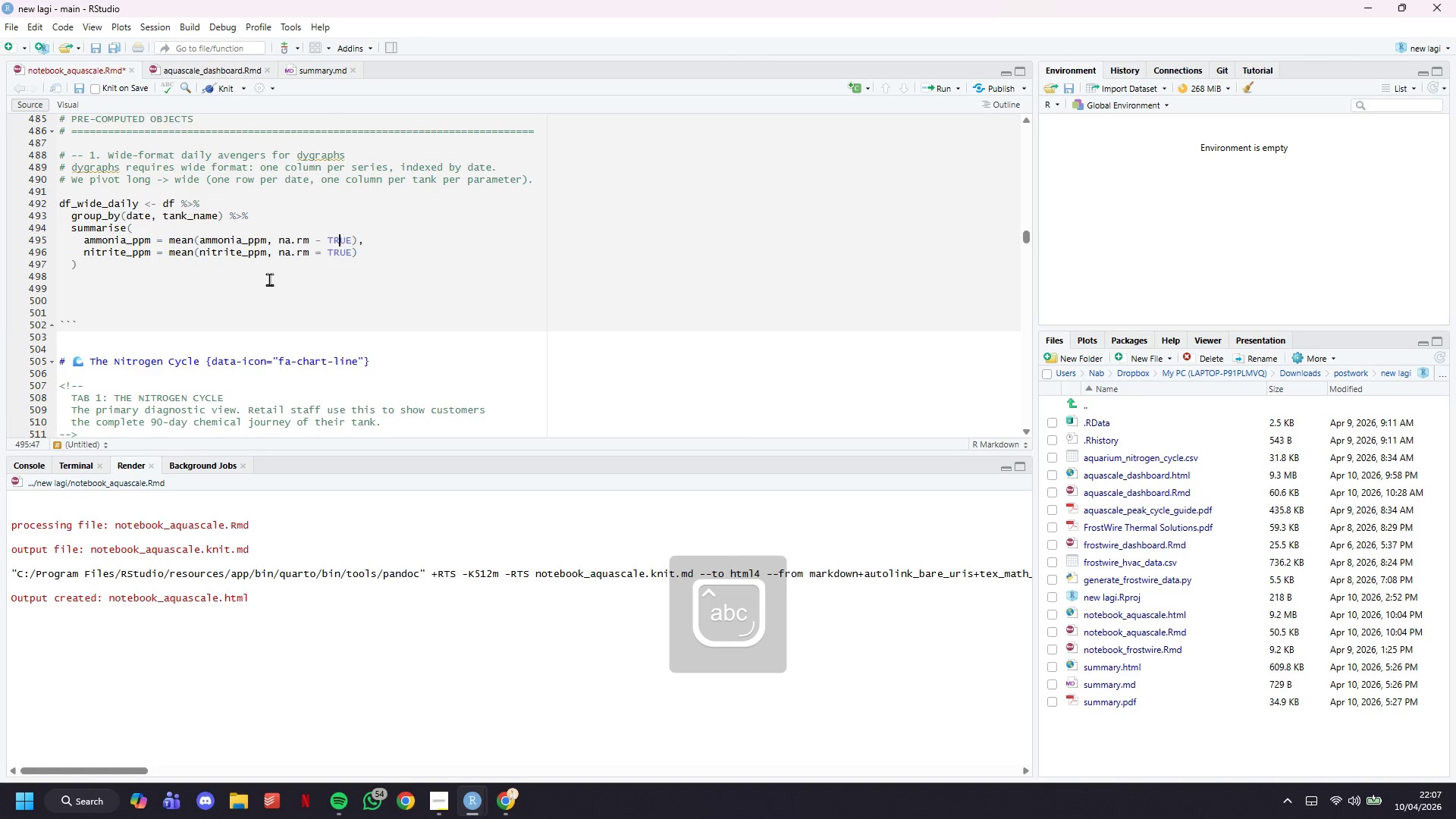 
key(ArrowLeft)
 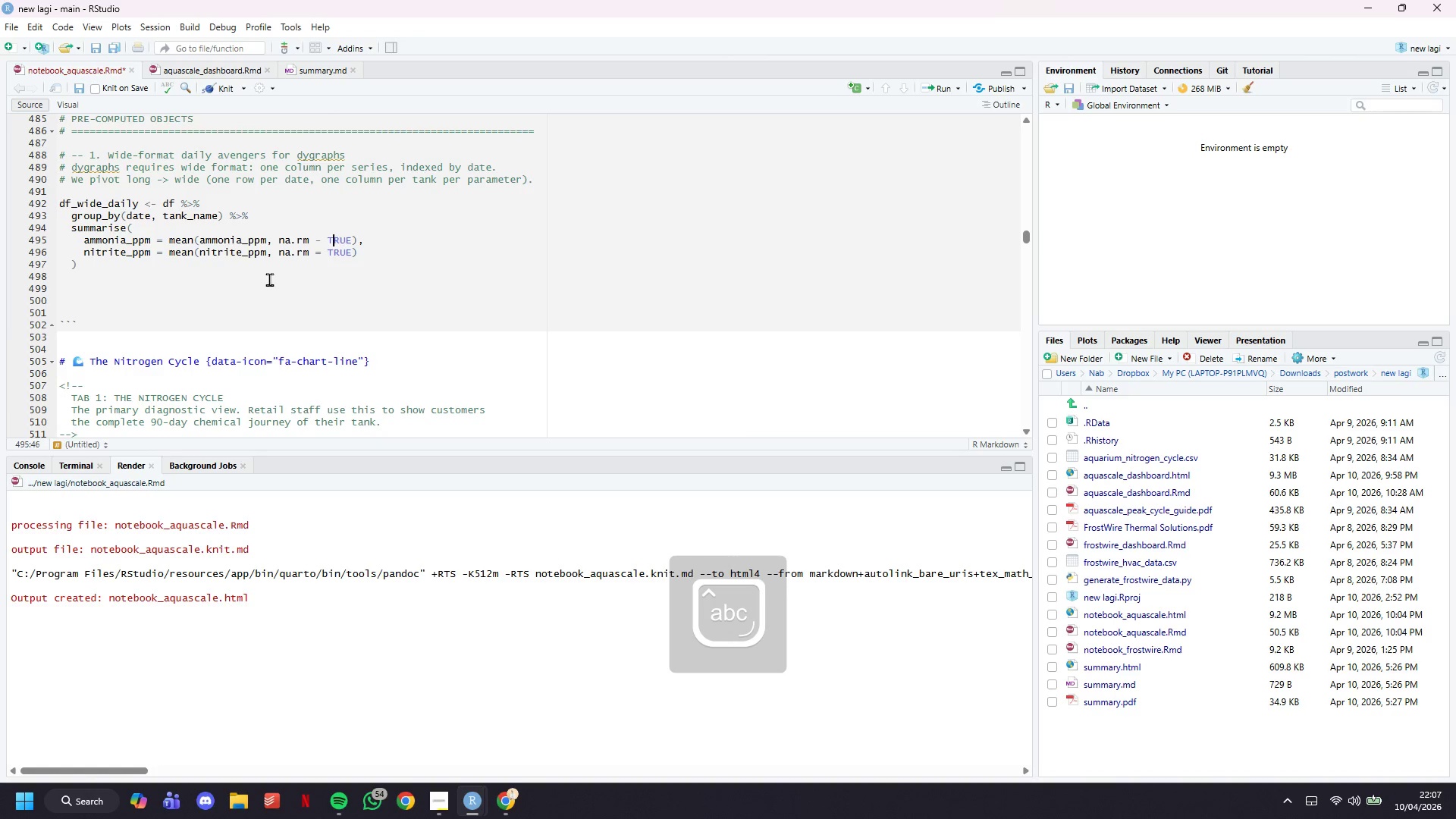 
key(ArrowLeft)
 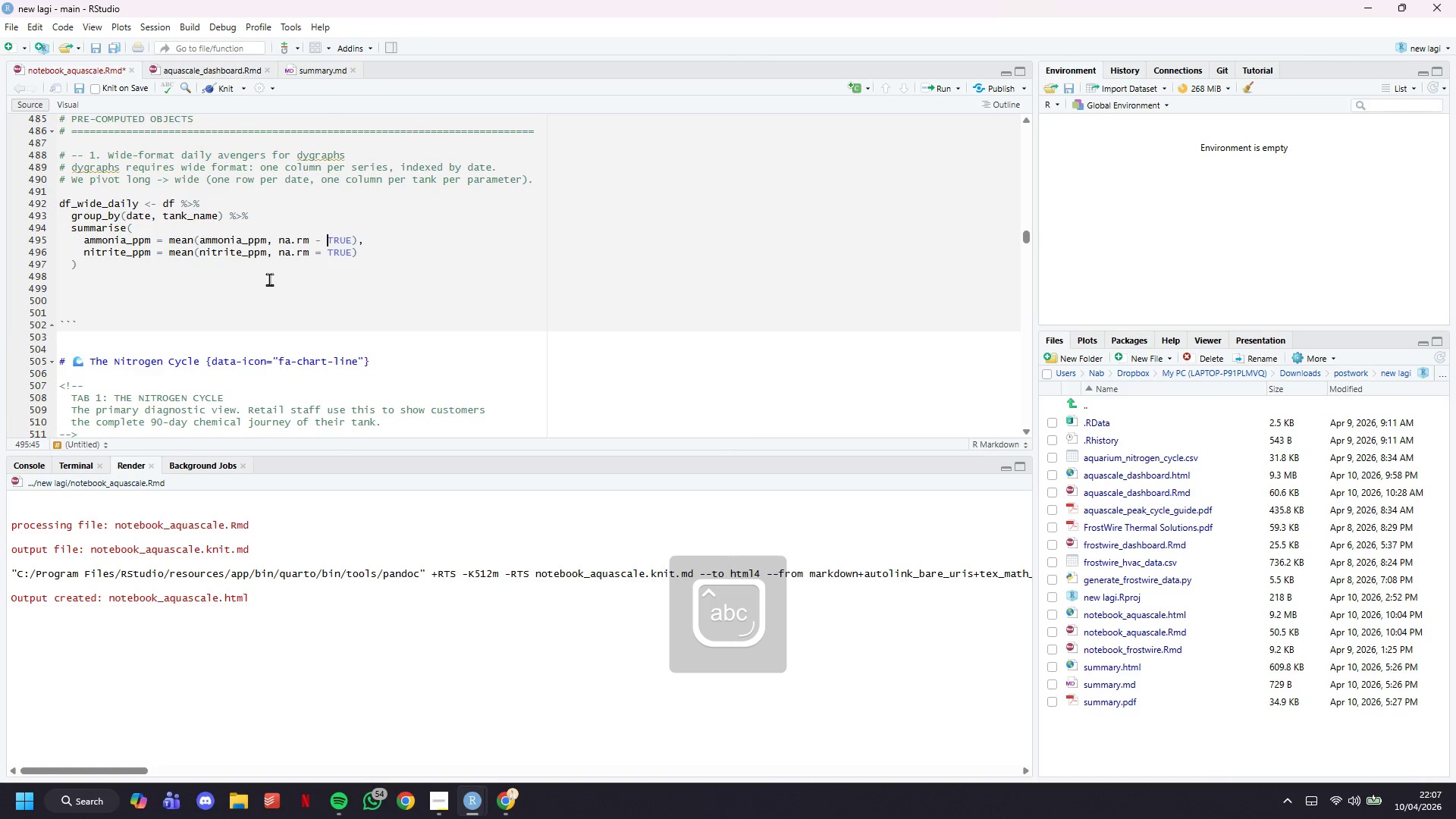 
key(ArrowLeft)
 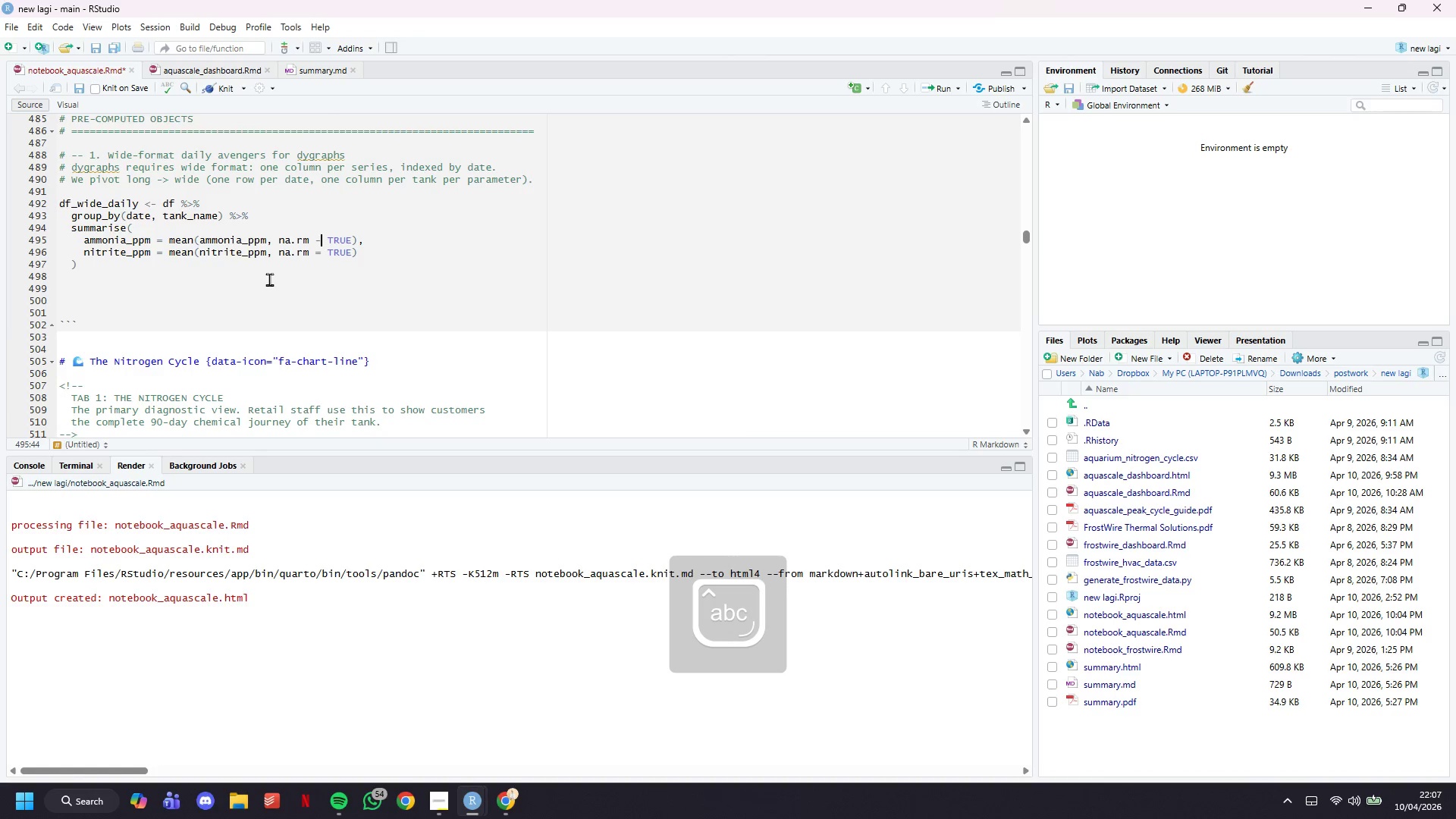 
key(Backspace)
 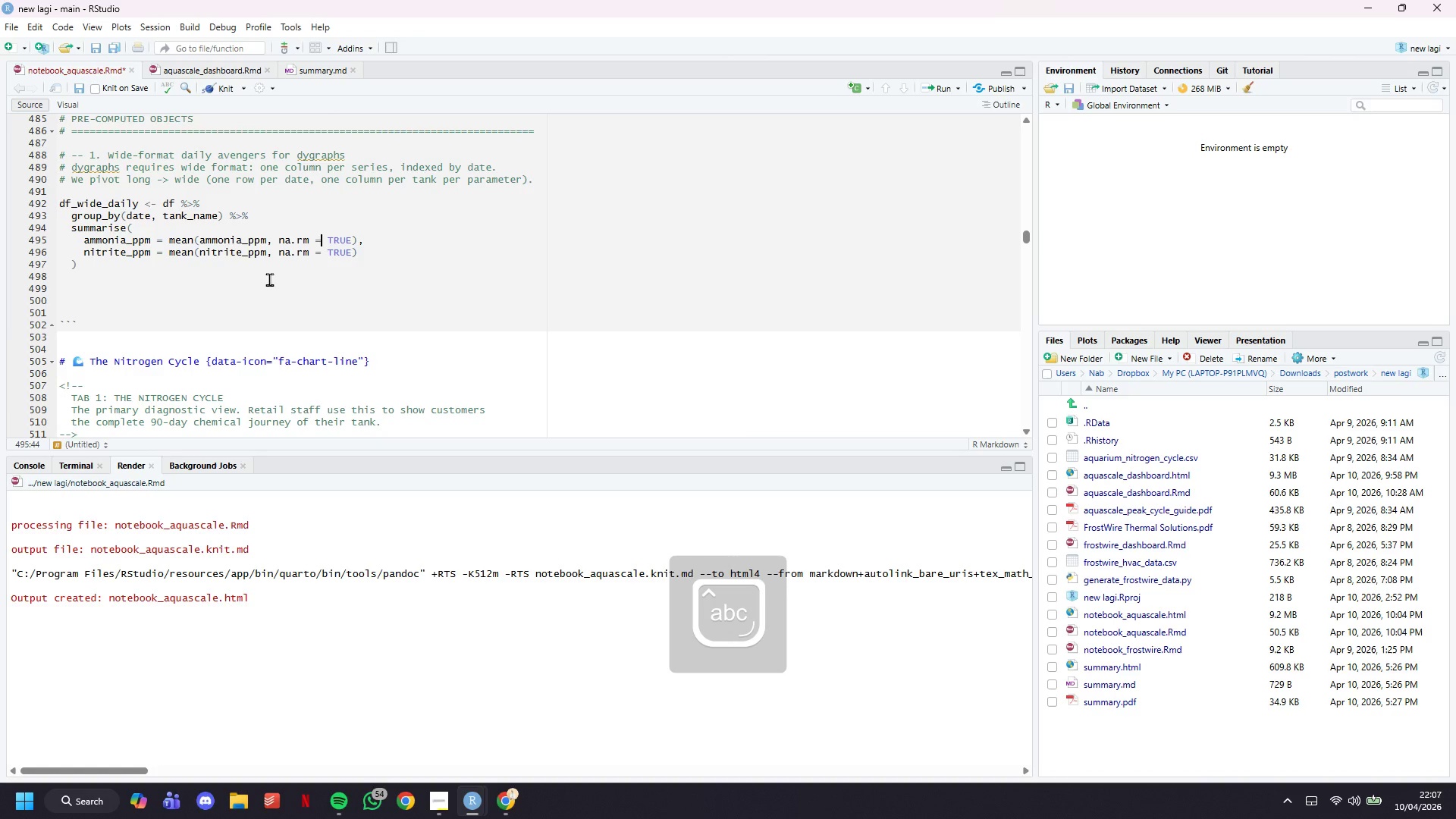 
key(Equal)
 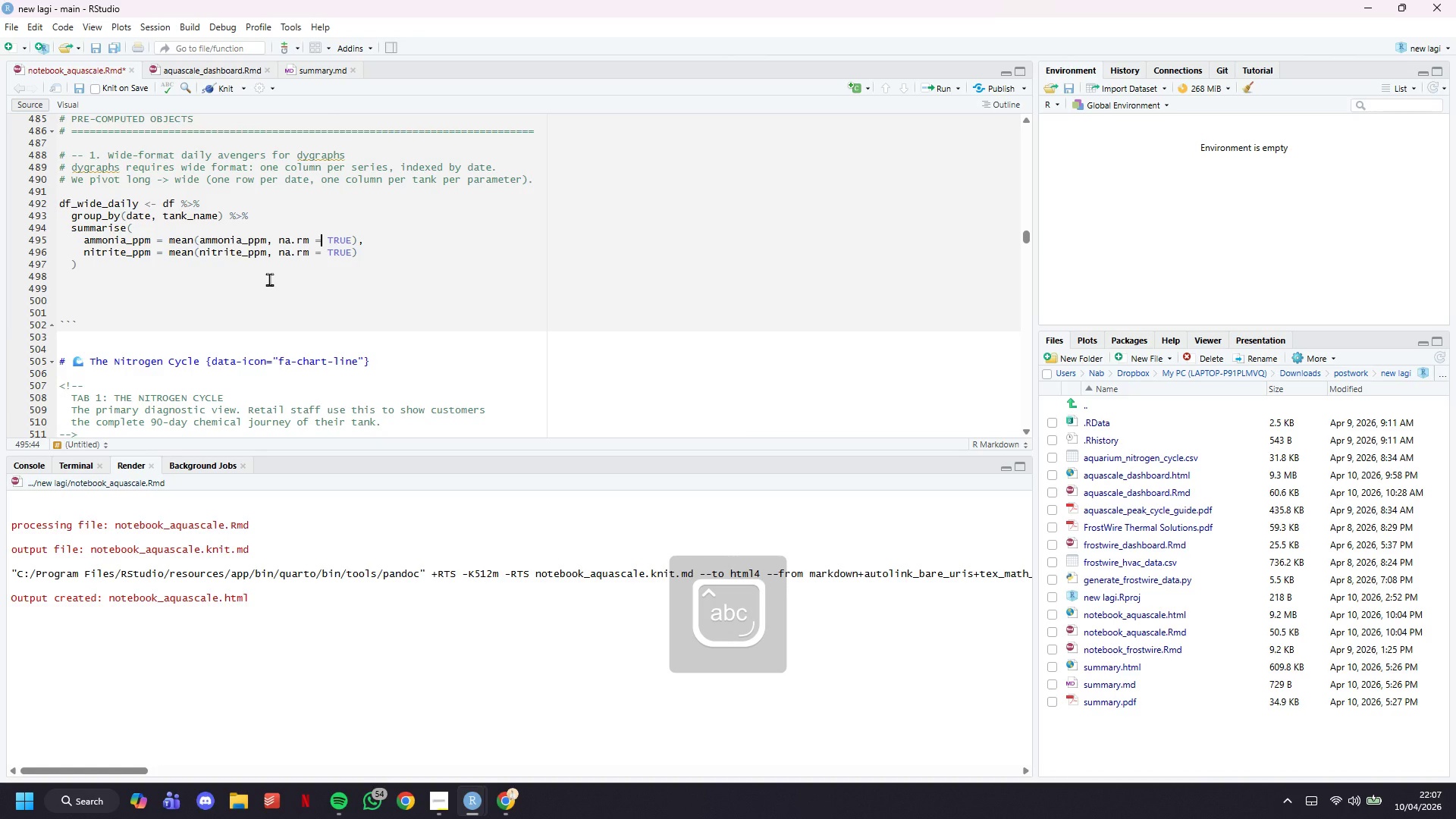 
key(ArrowDown)
 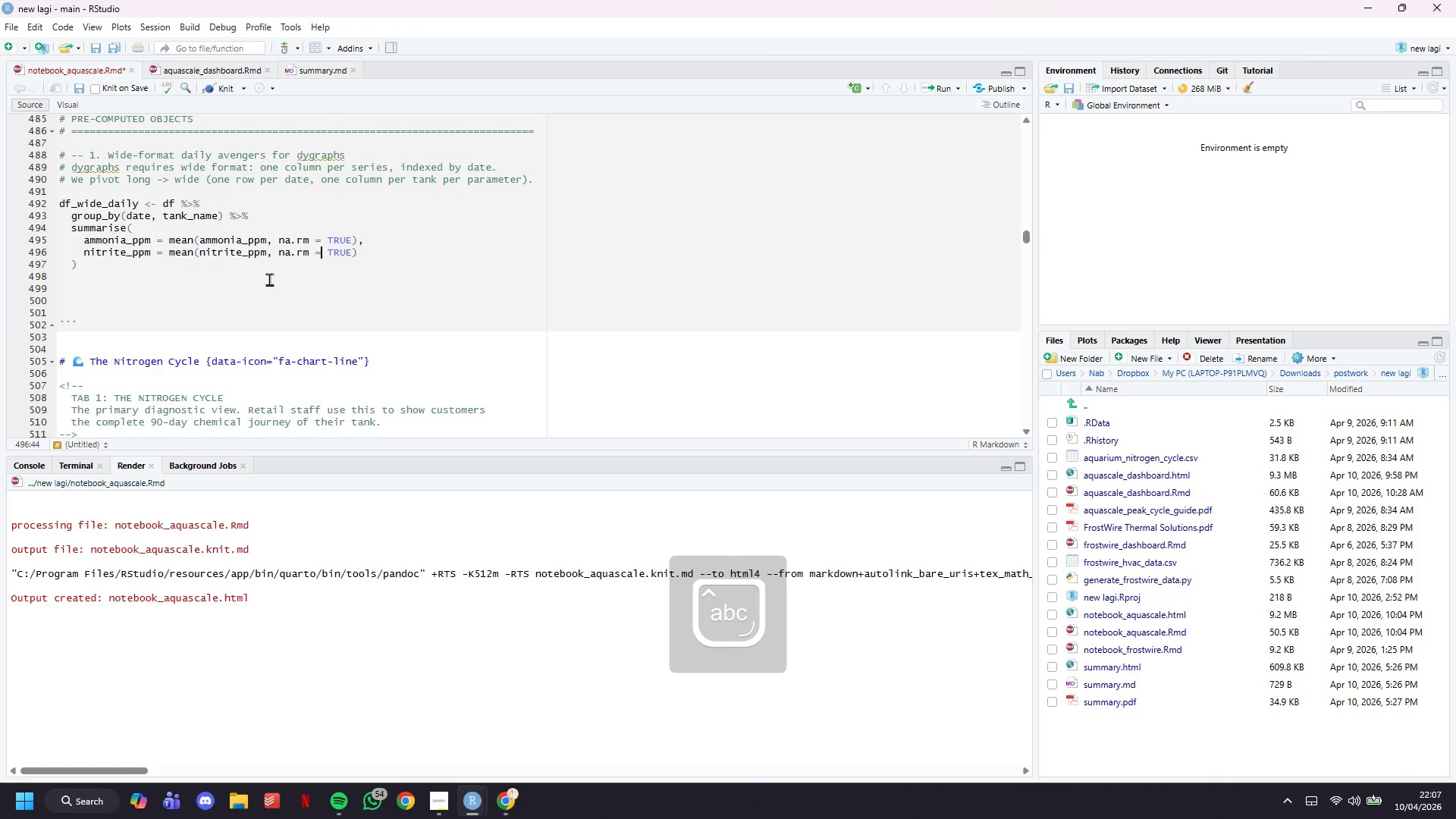 
key(ArrowRight)
 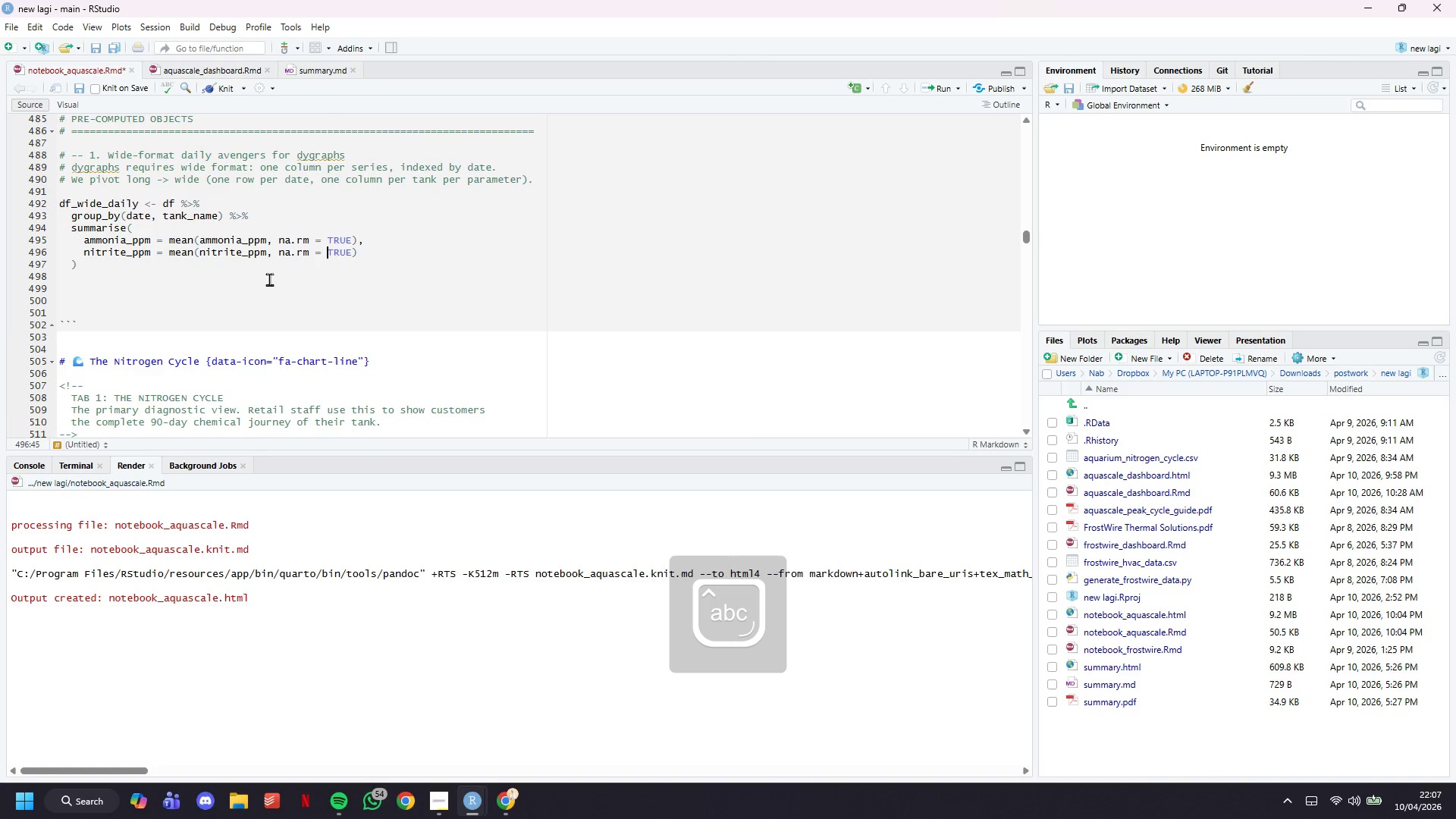 
key(ArrowRight)
 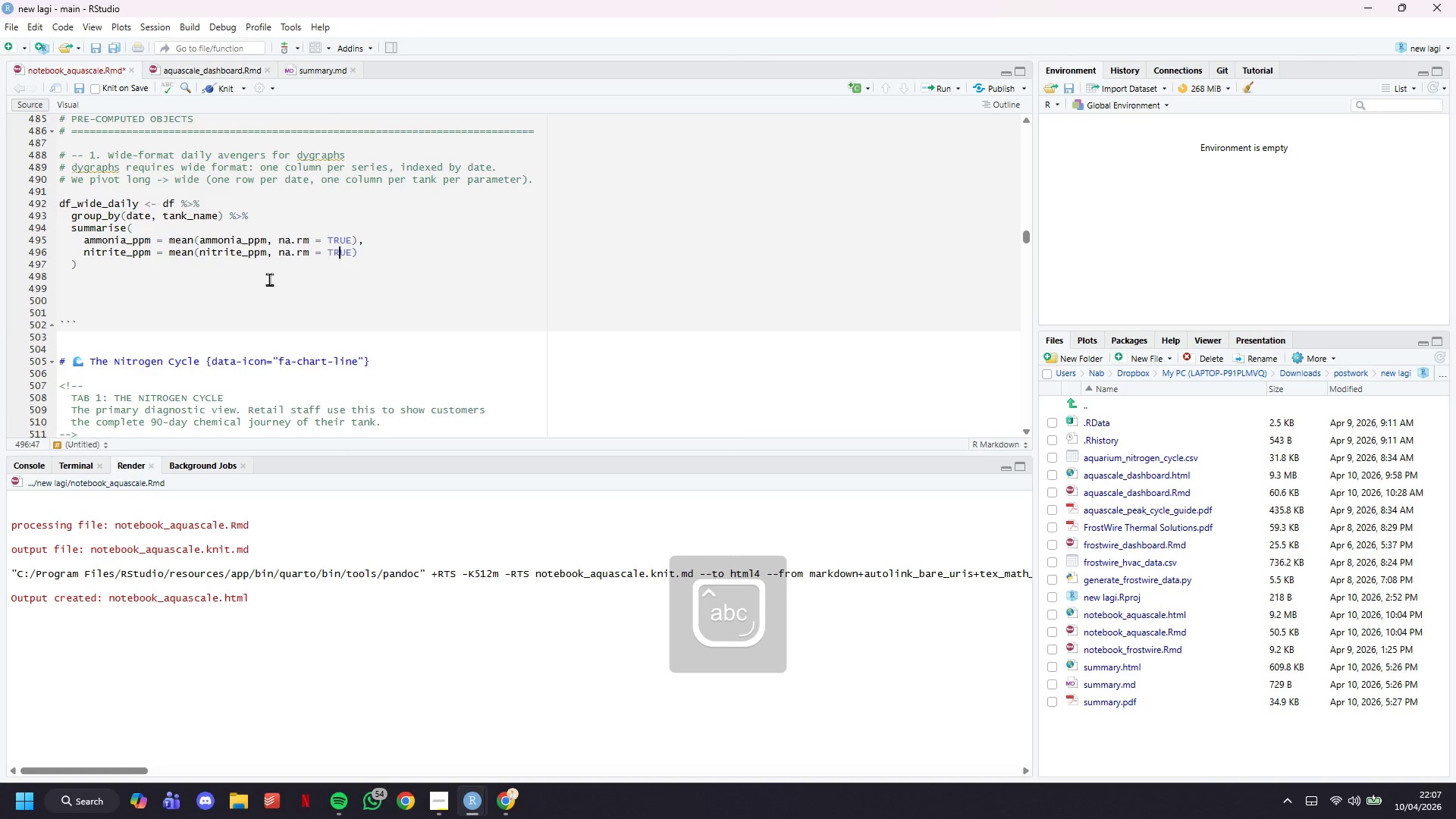 
key(ArrowRight)
 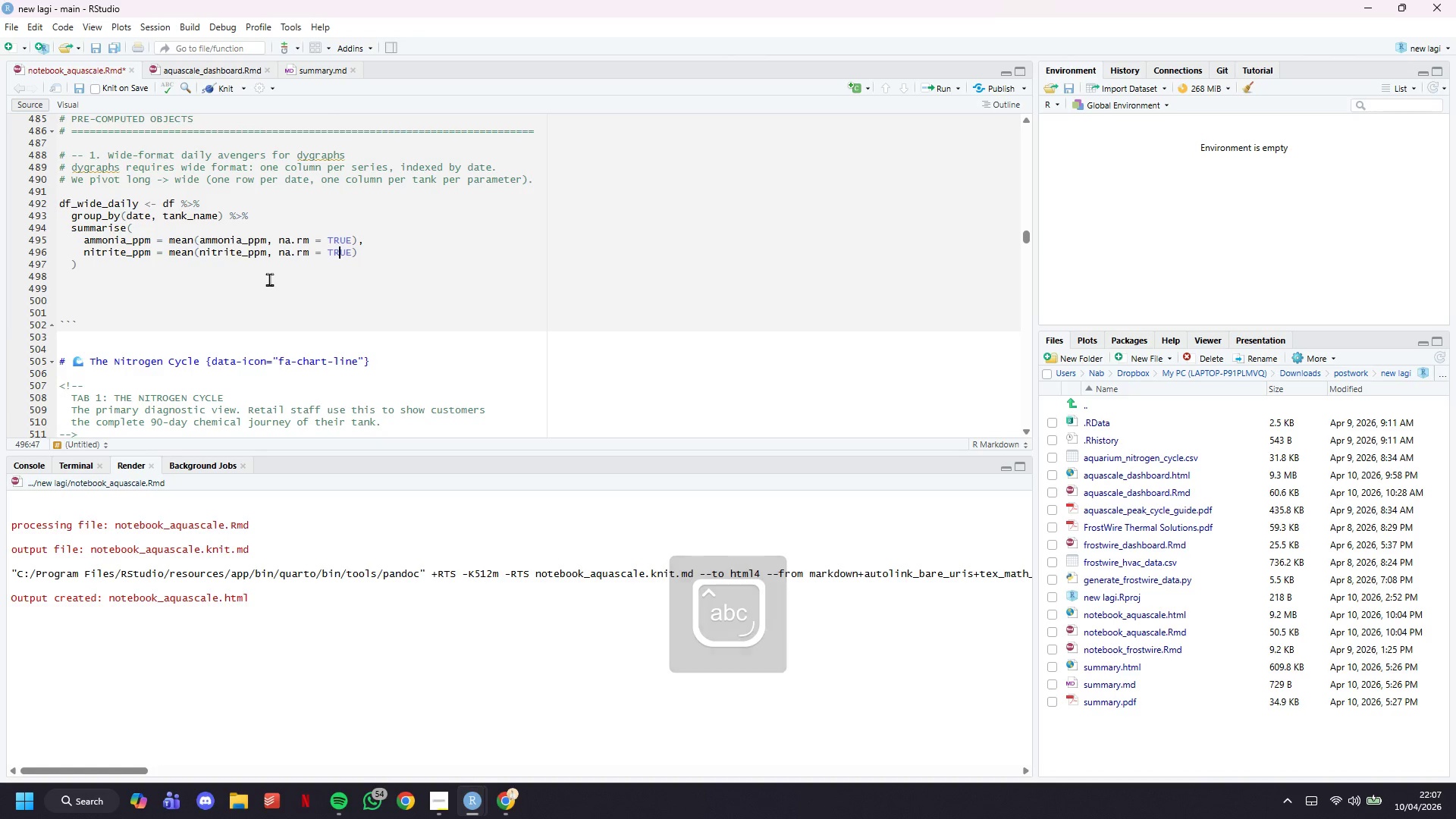 
key(ArrowRight)
 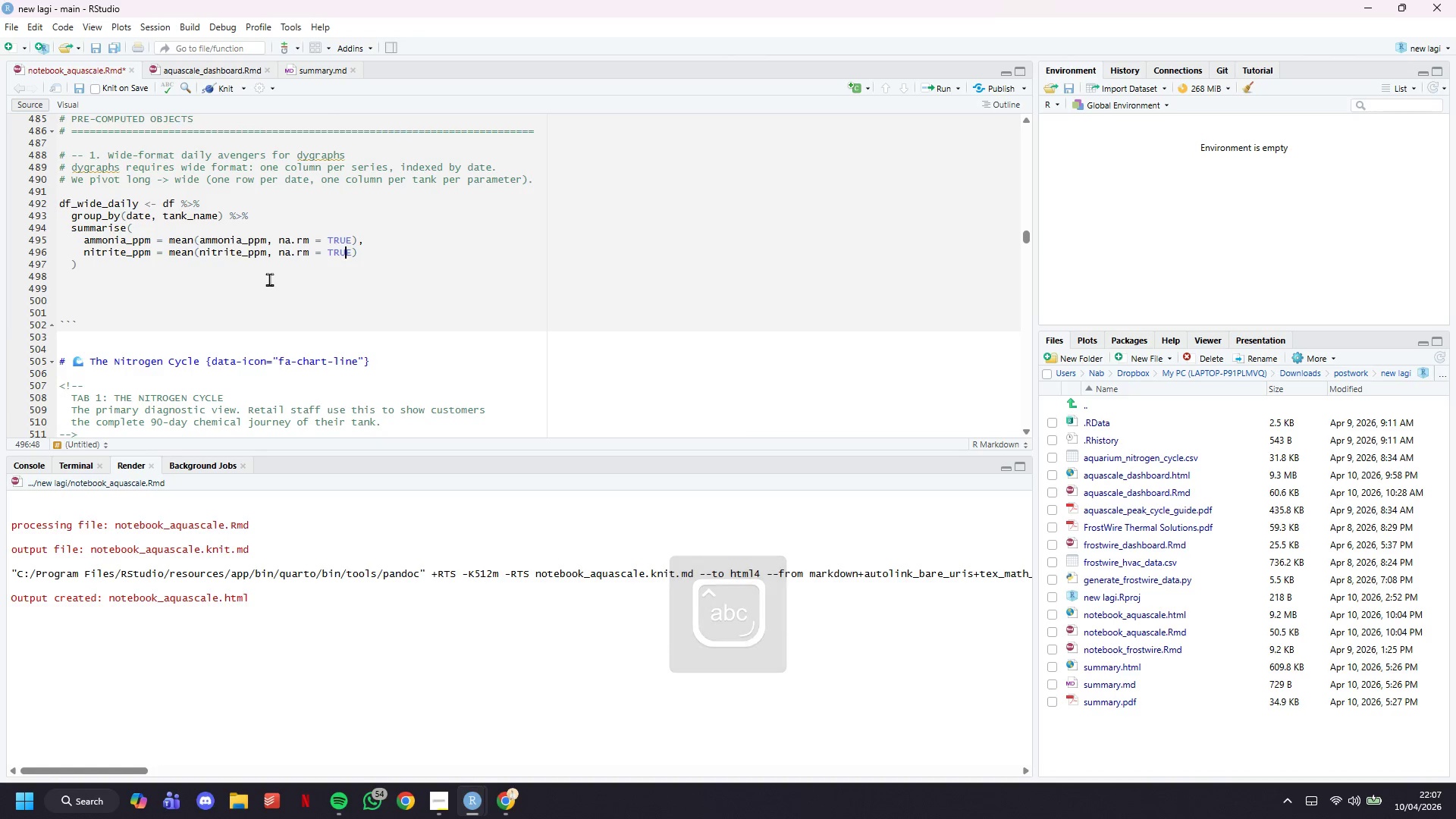 
key(ArrowRight)
 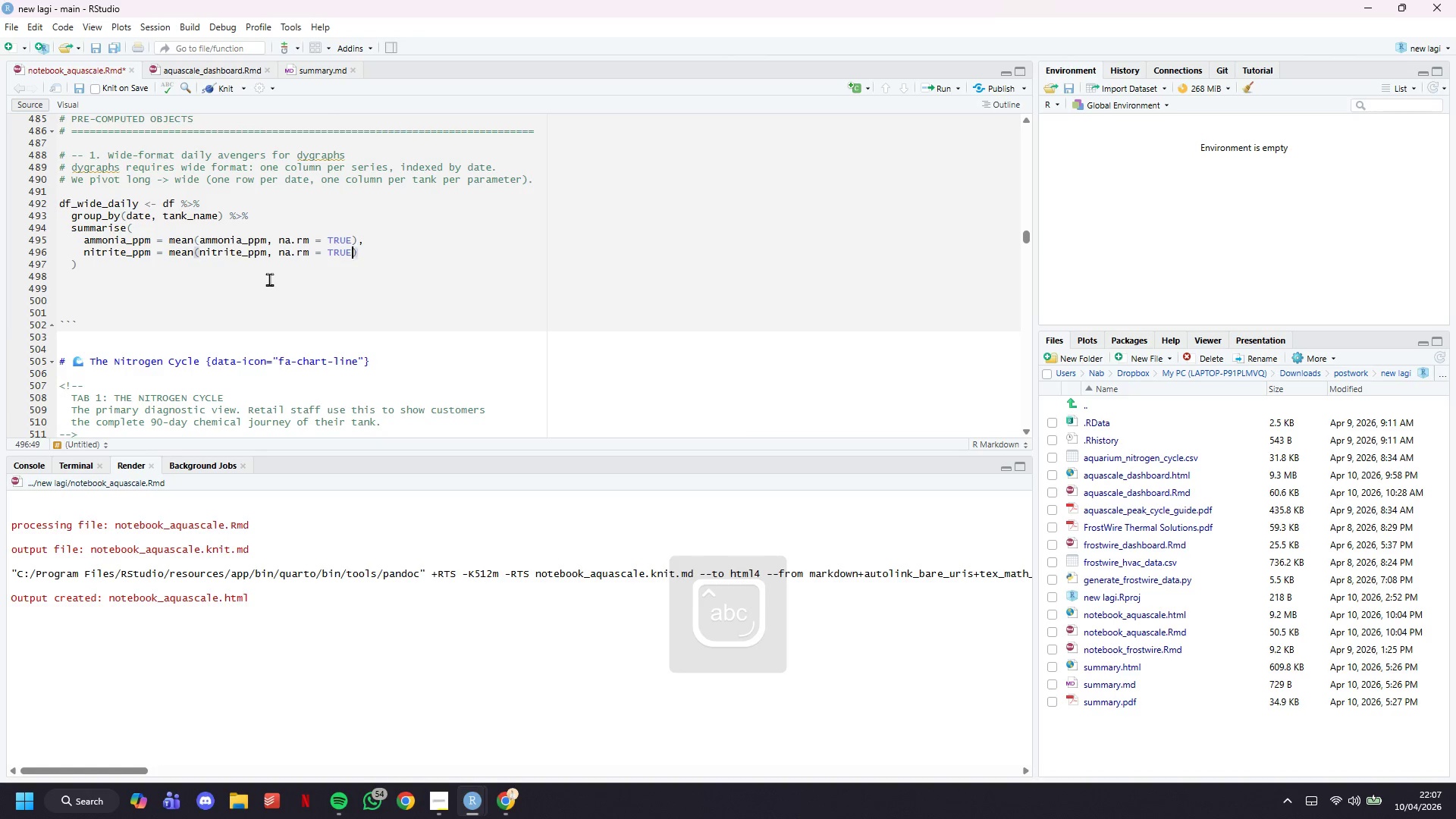 
key(ArrowRight)
 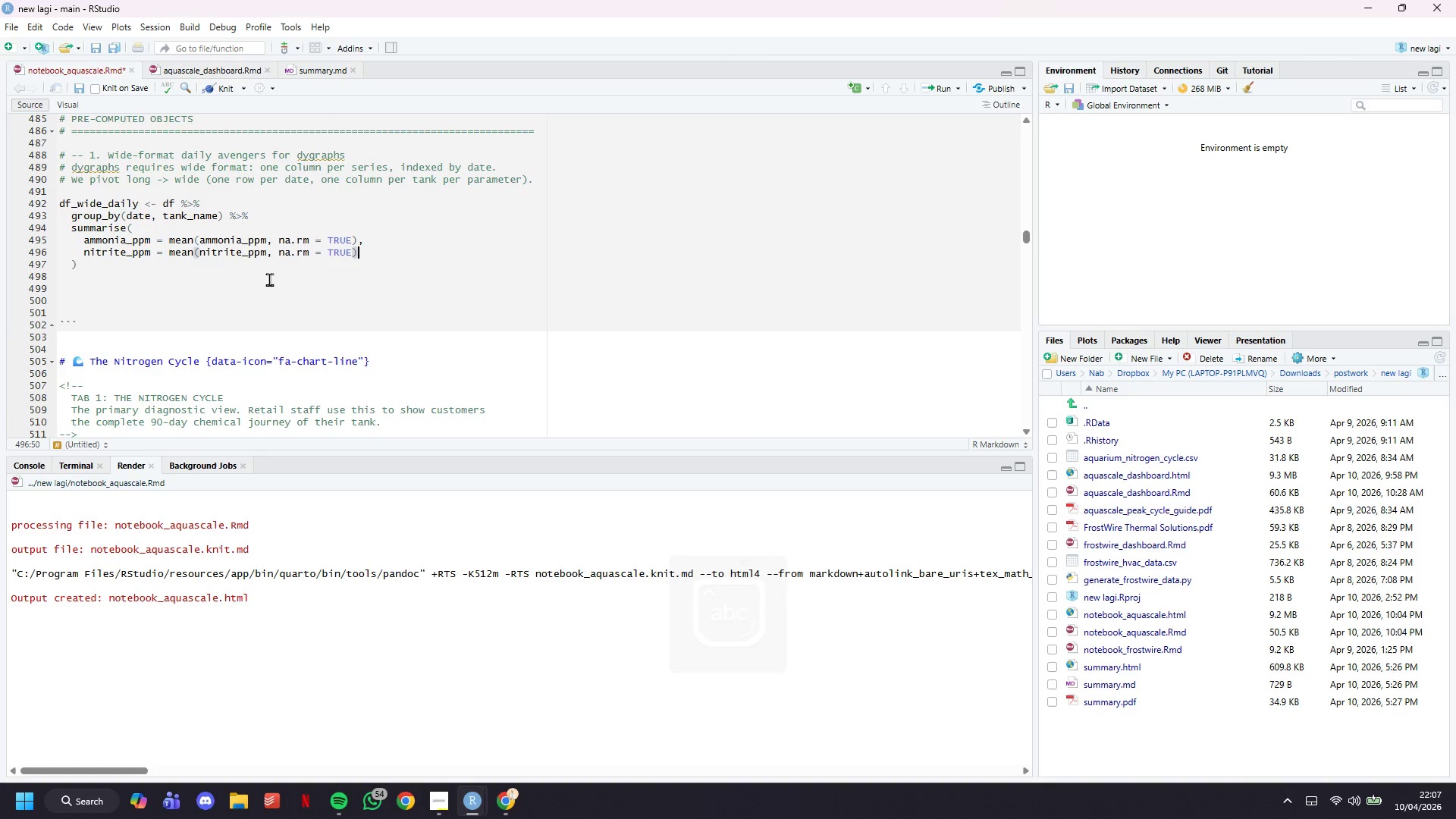 
key(Comma)
 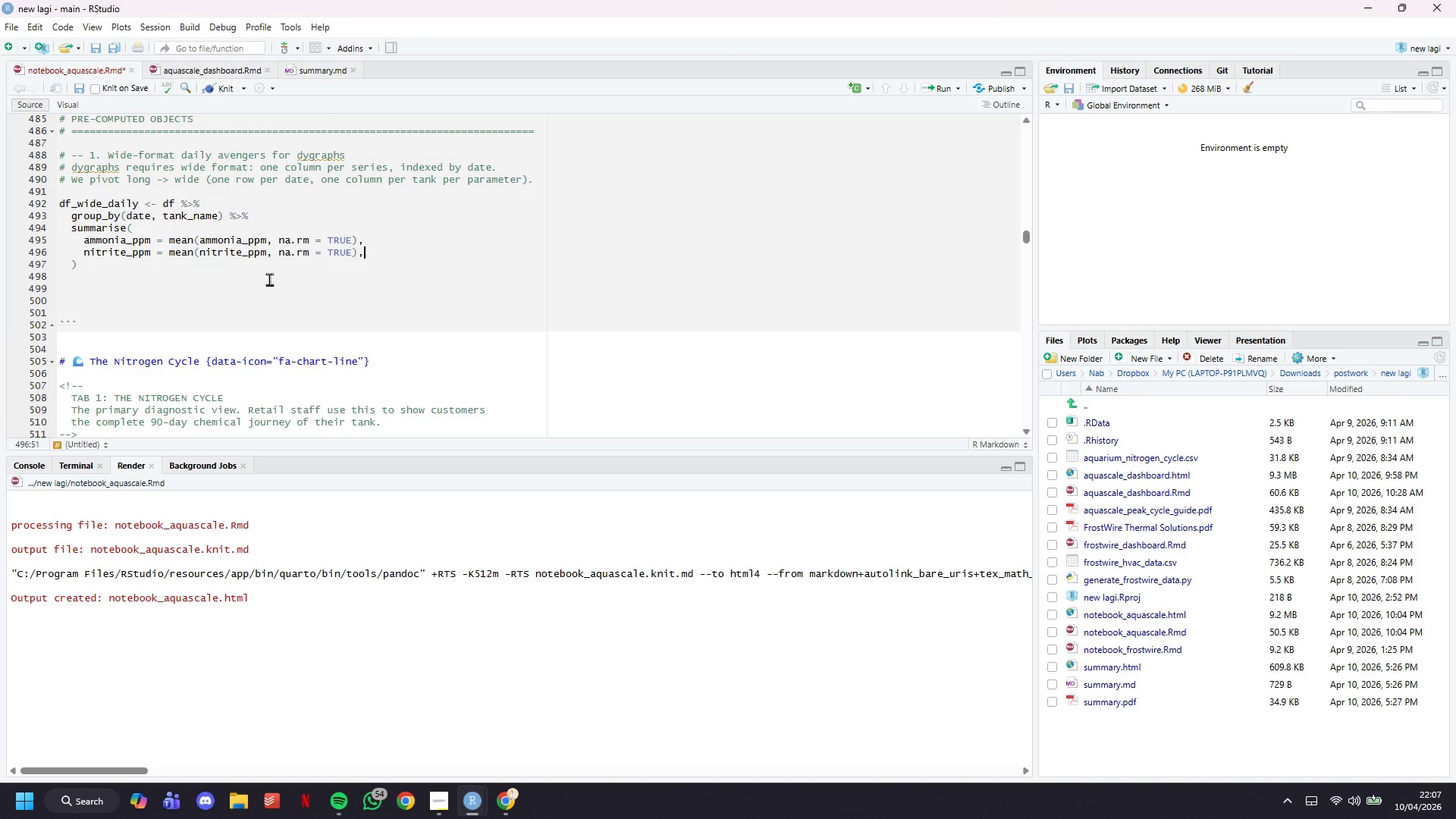 
key(Enter)
 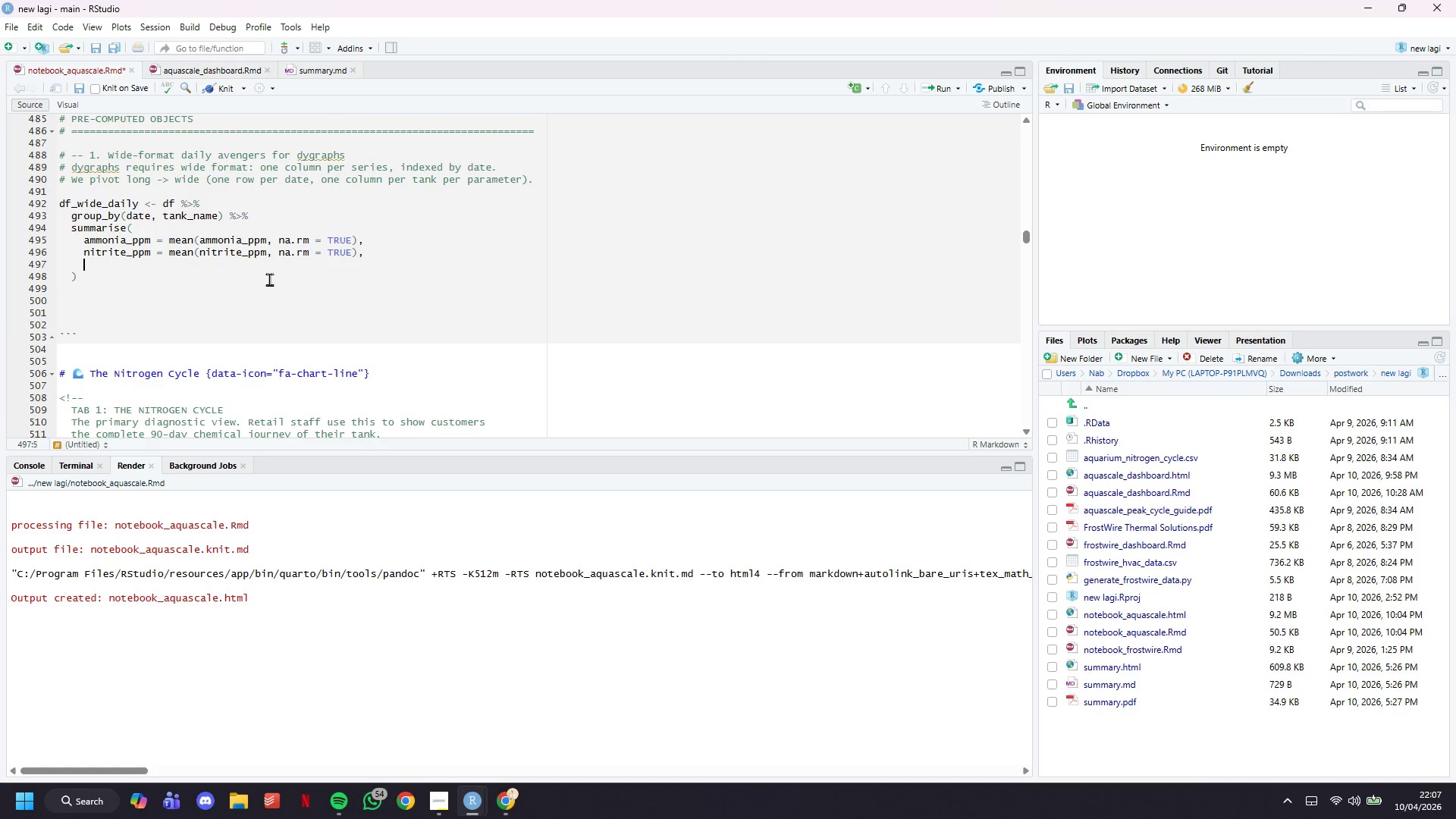 
type(nitrate_ppm = mean(nitrate_ppm, na.rm = TRUE)
 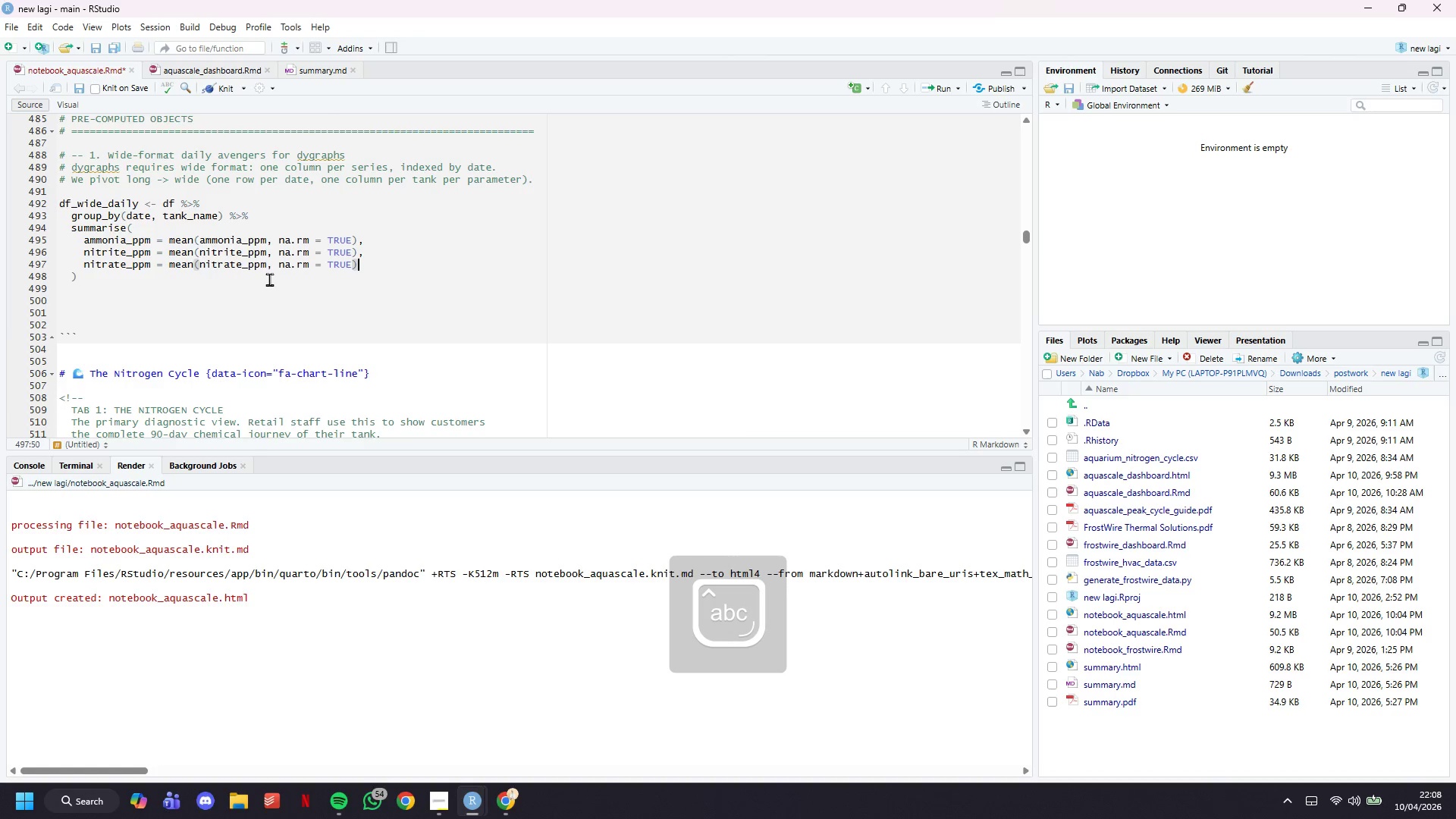 
 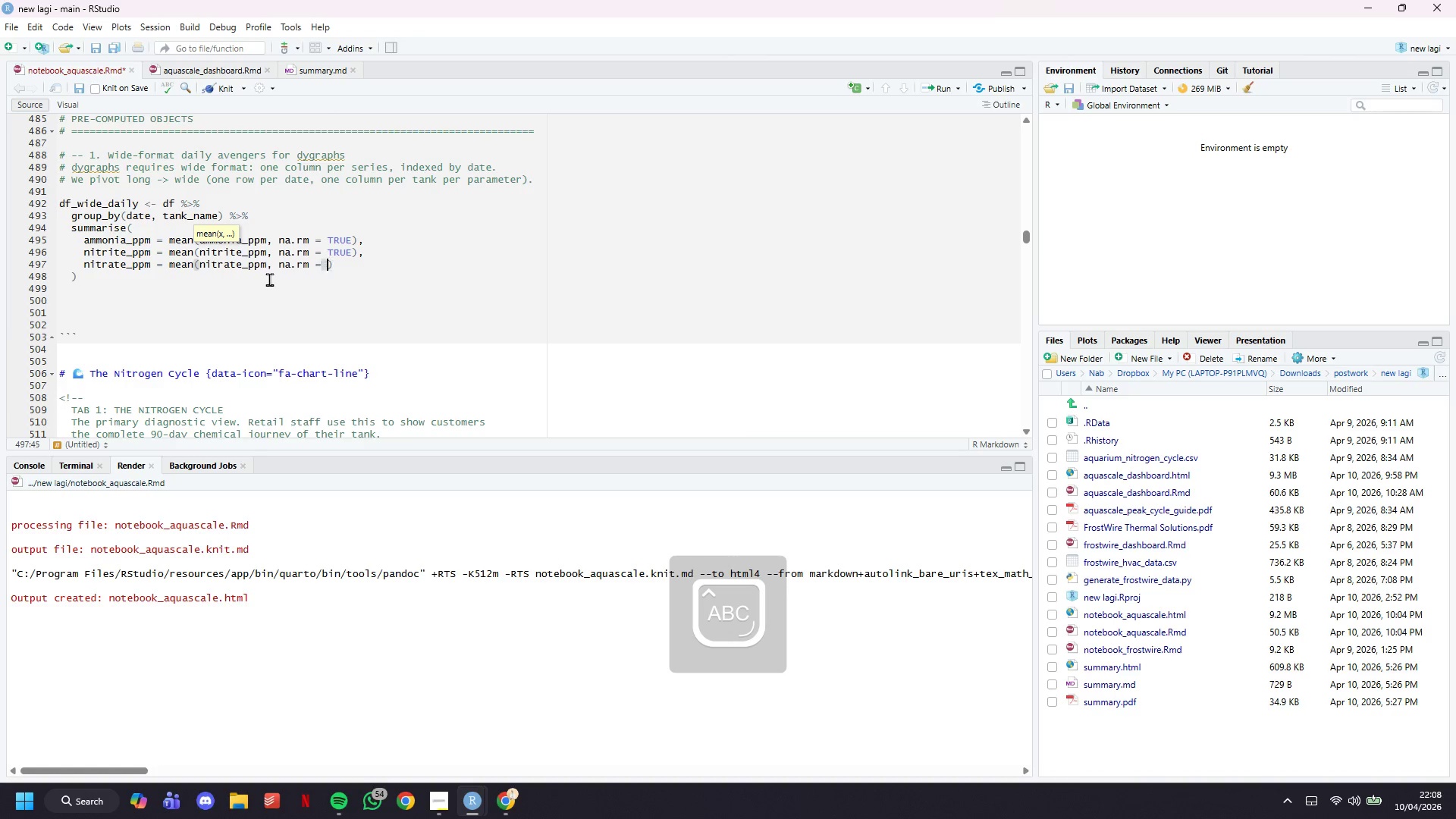 
key(ArrowRight)
 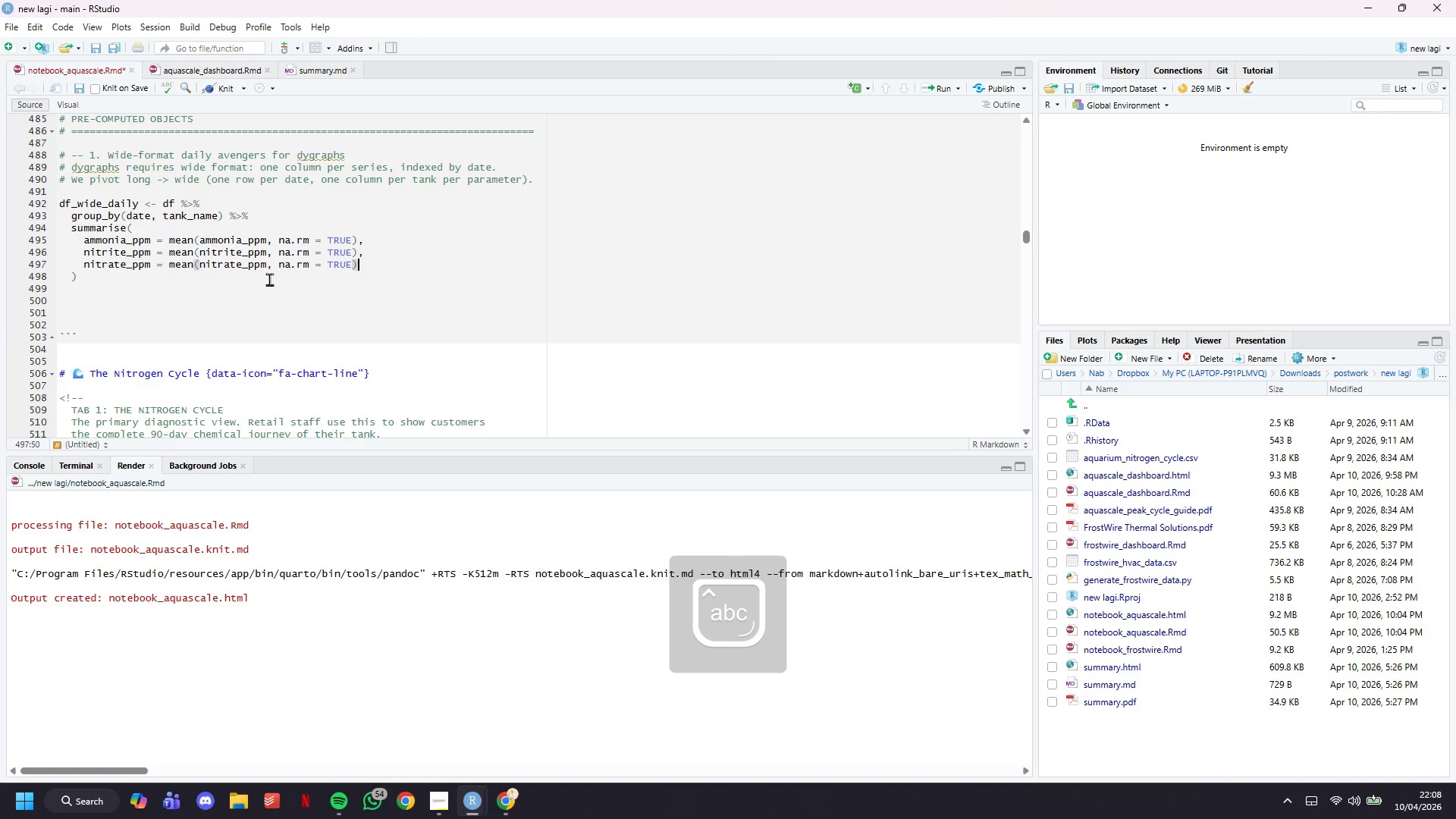 
key(Comma)
 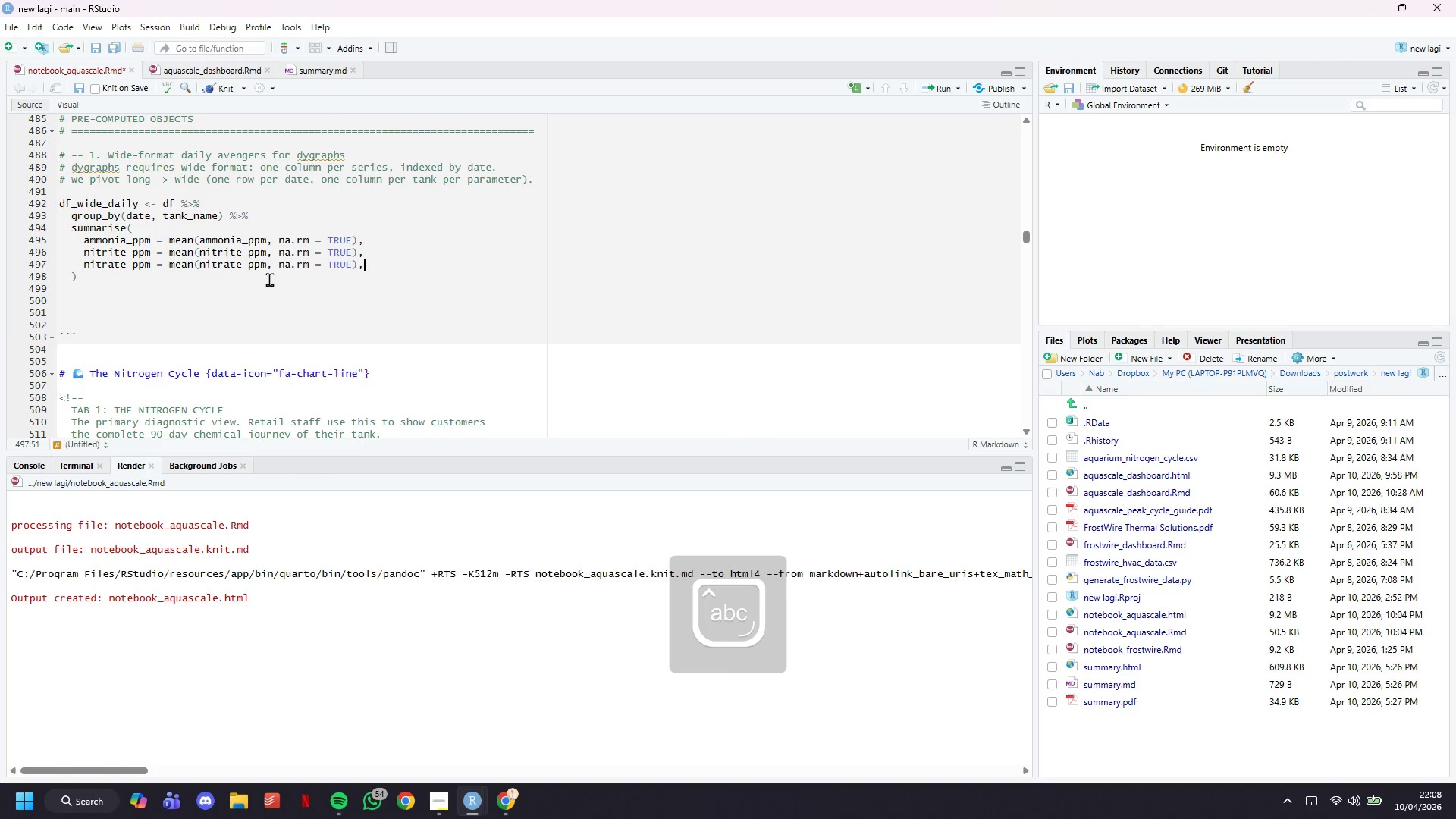 
key(Enter)
 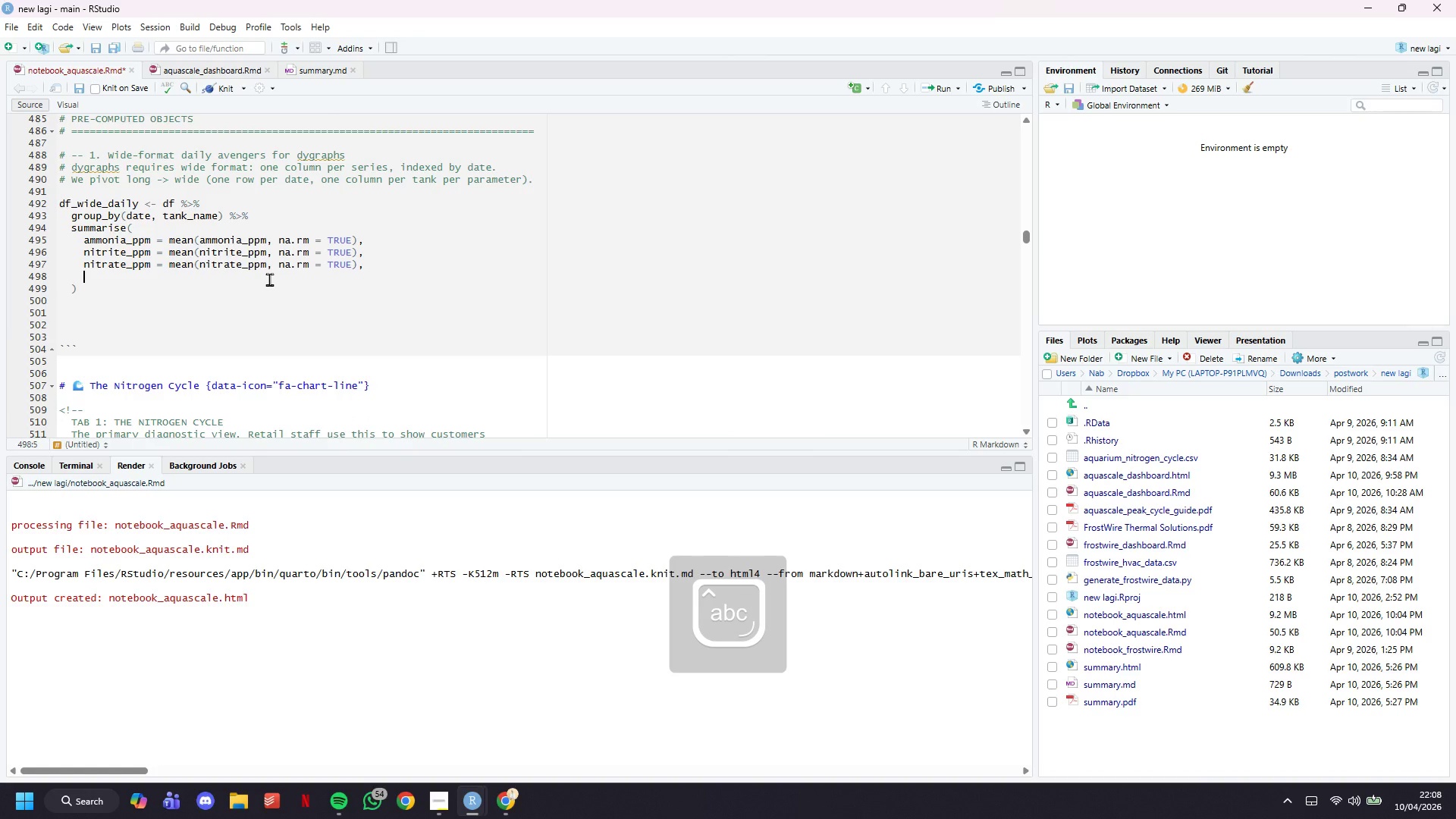 
type(ph = mean(ph, na.rm = TRUE)
 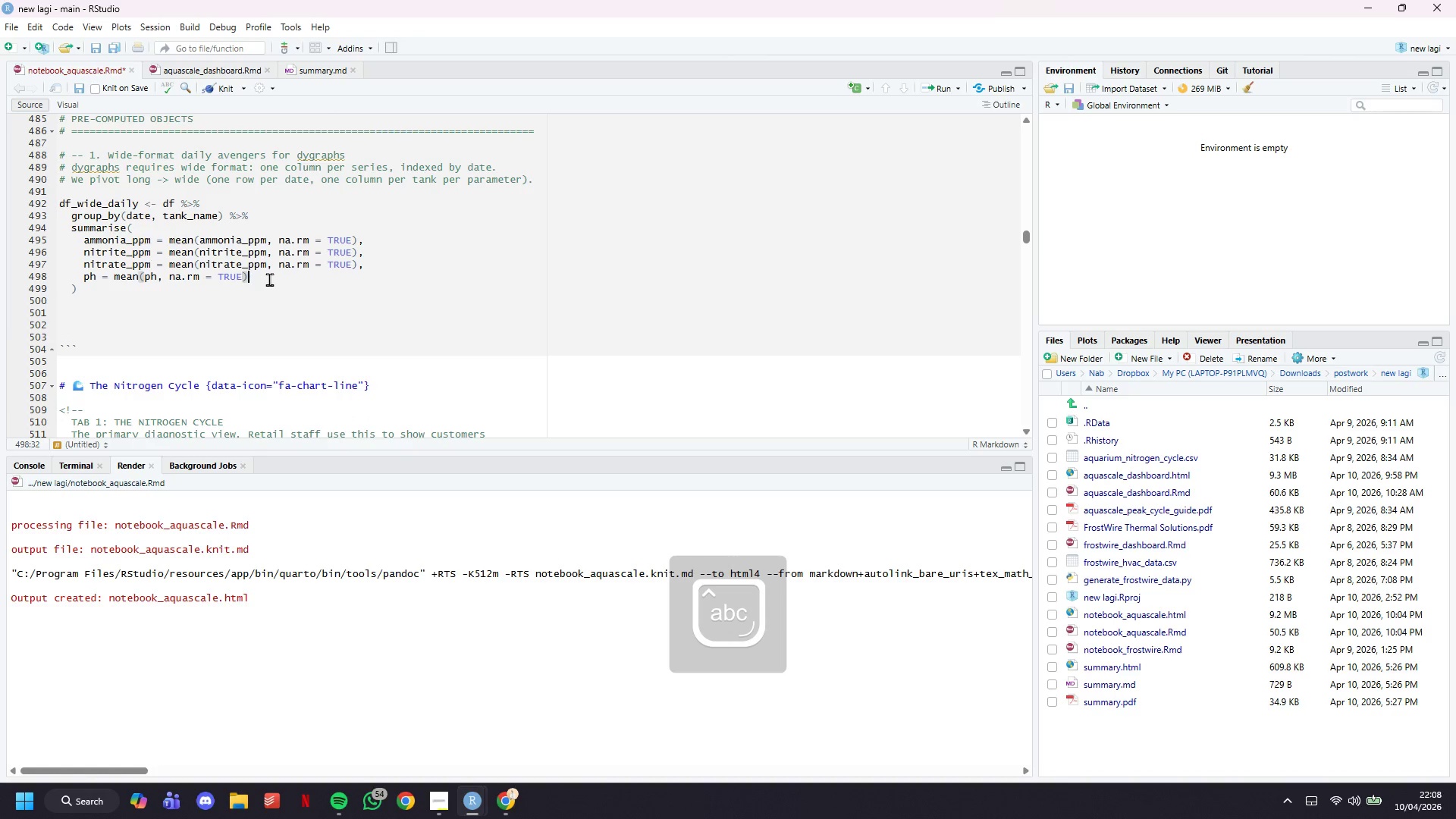 
key(ArrowRight)
 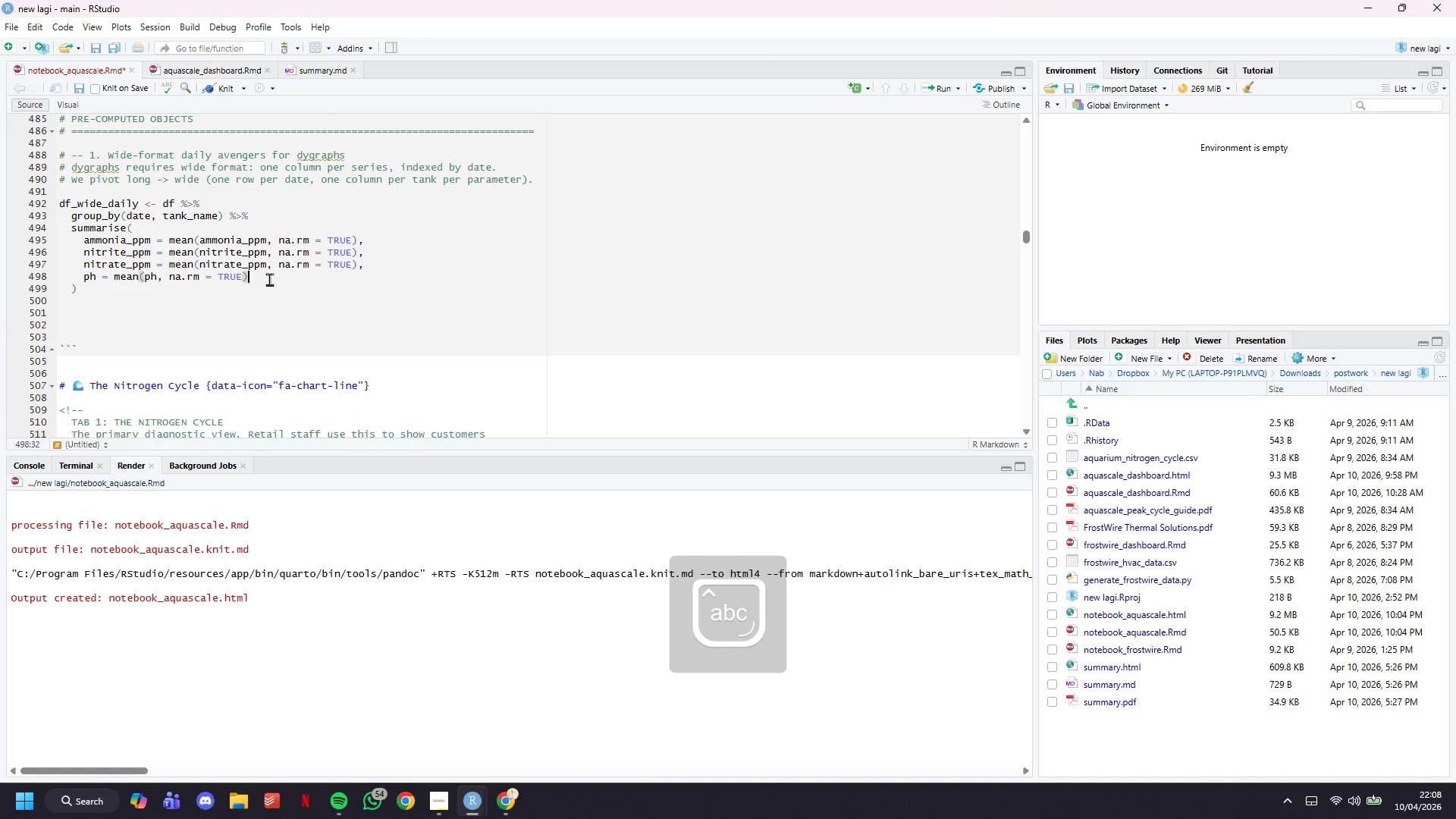 
key(Comma)
 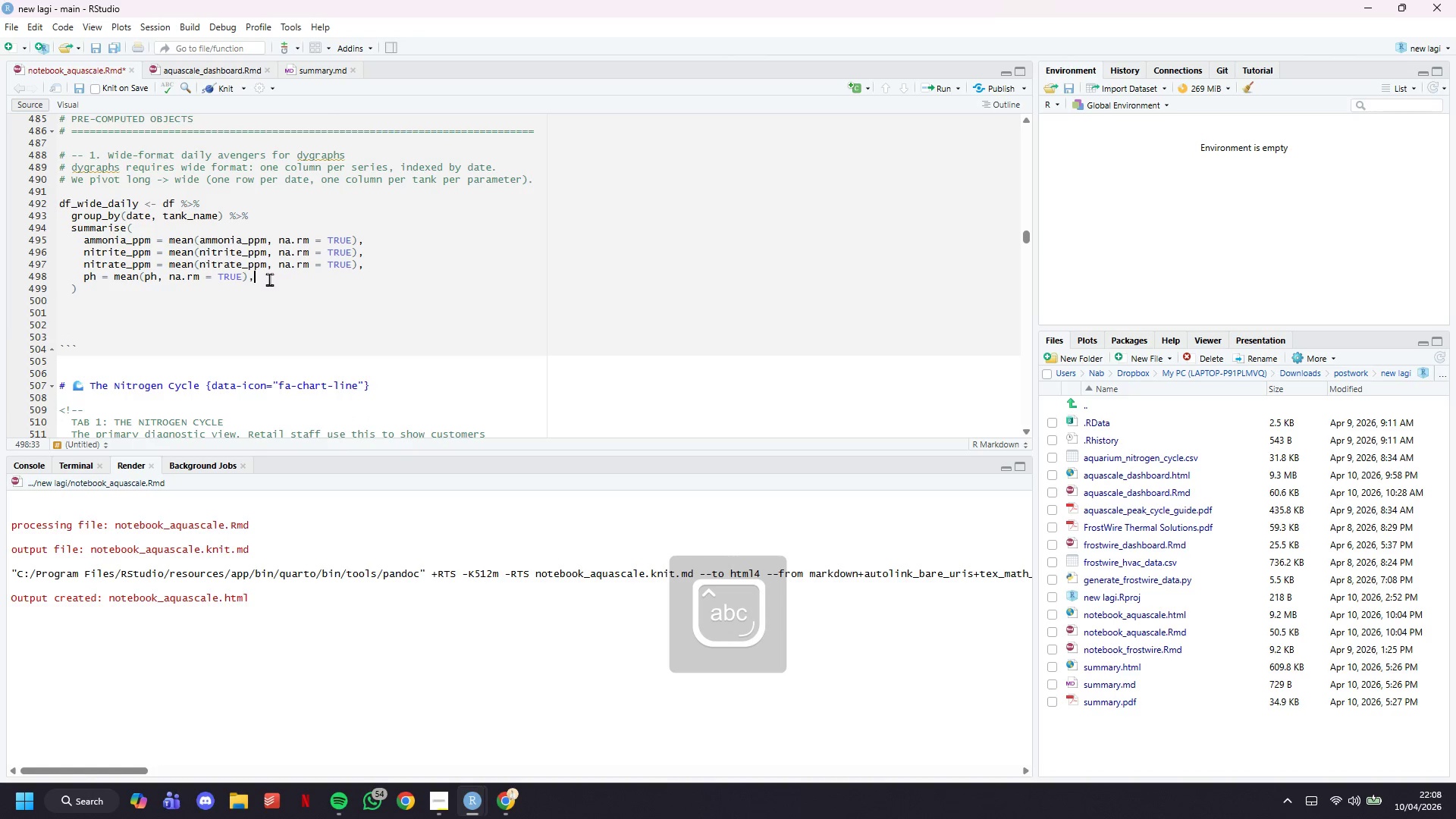 
key(Enter)
 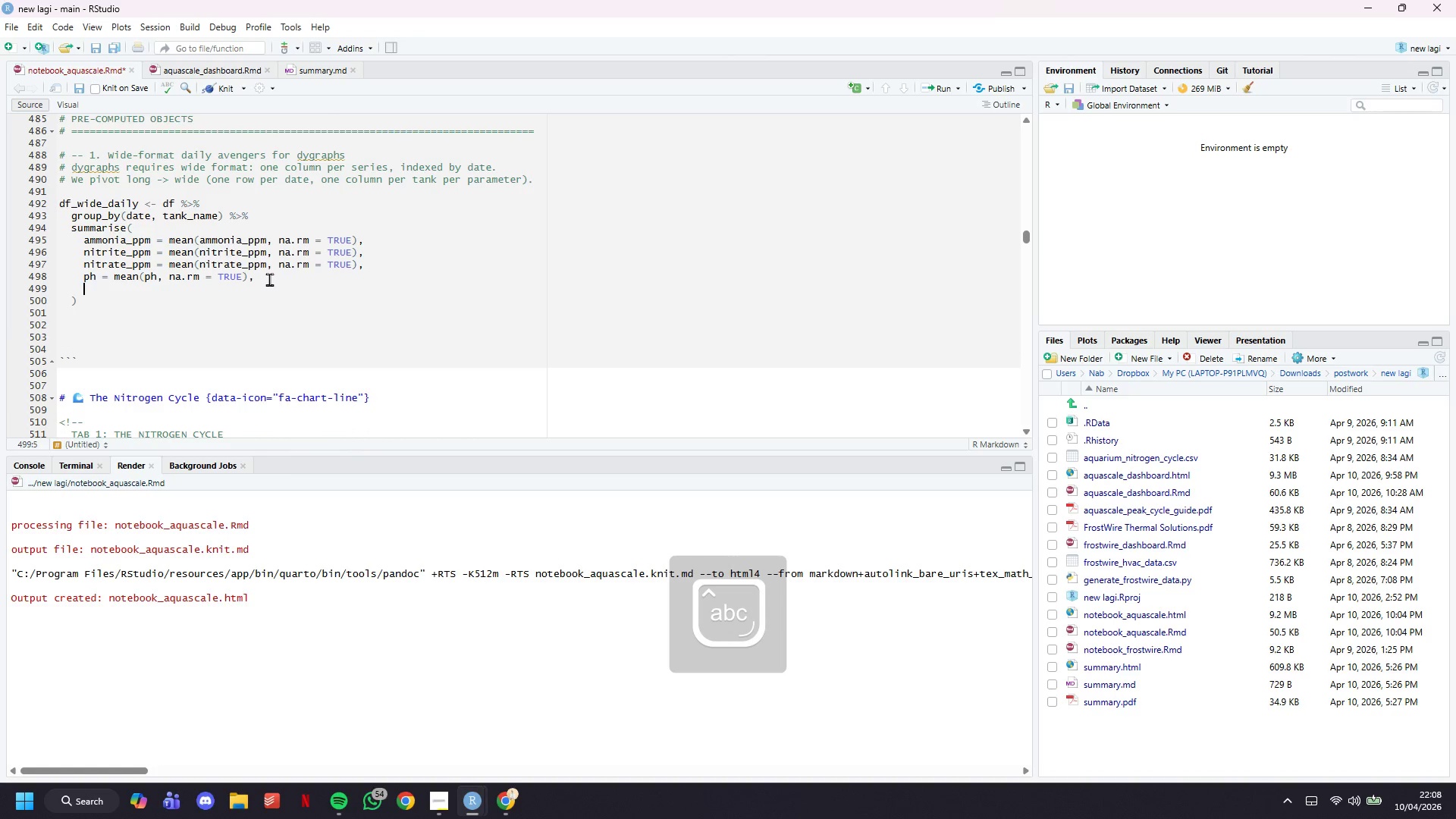 
type(temp_c = mean(temp_c, na.rm = TRUE)
 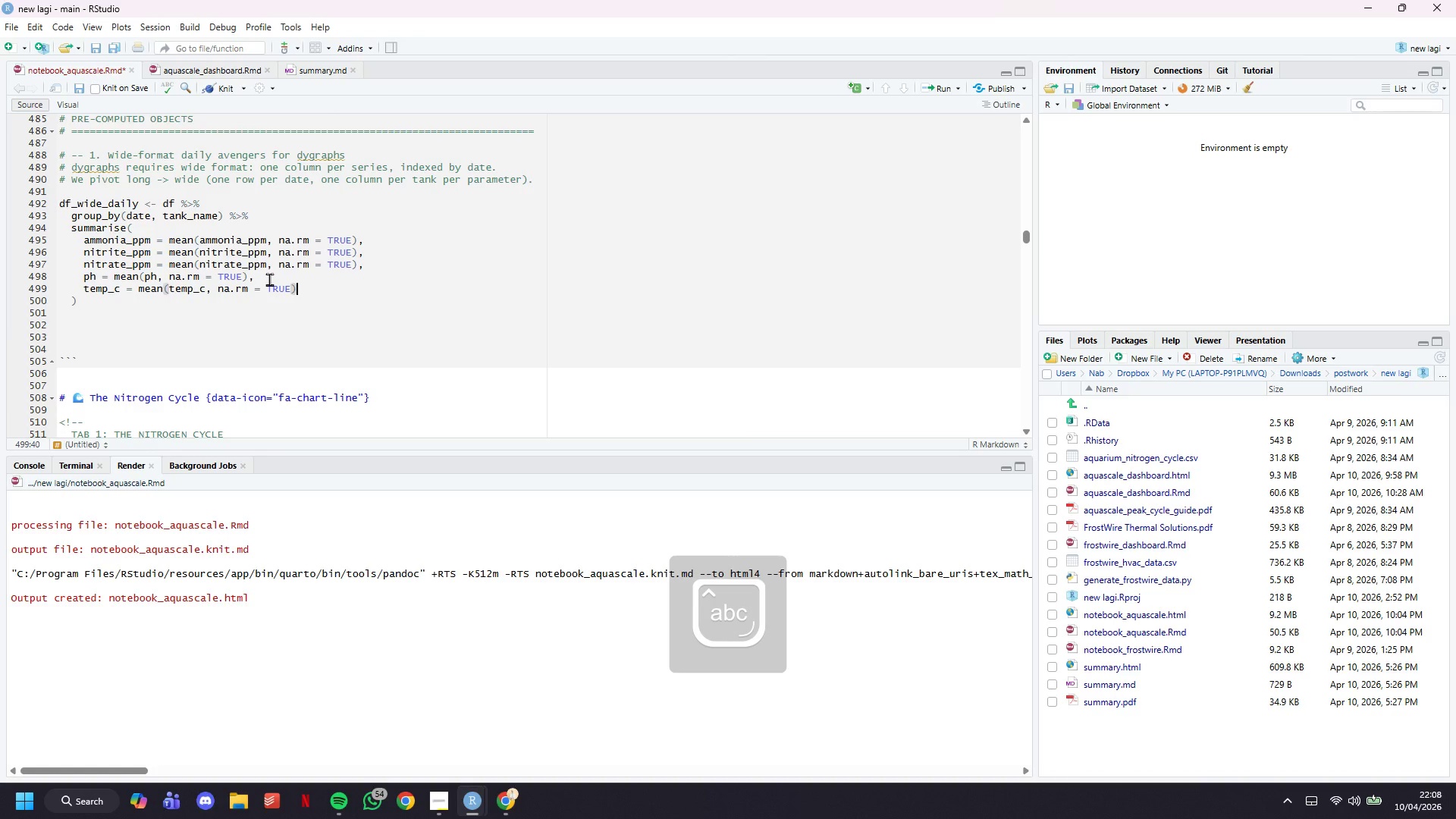 
 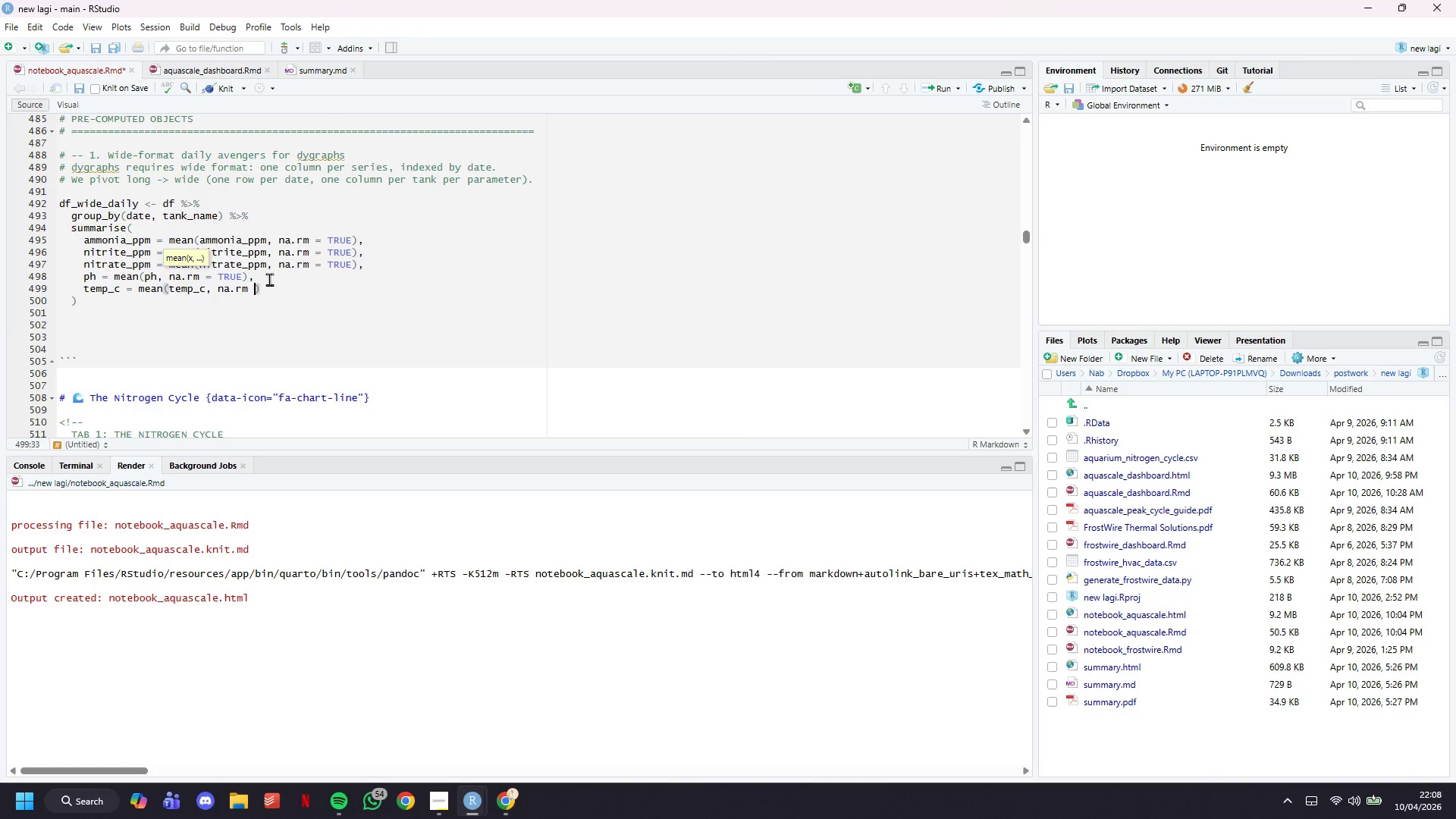 
key(ArrowRight)
 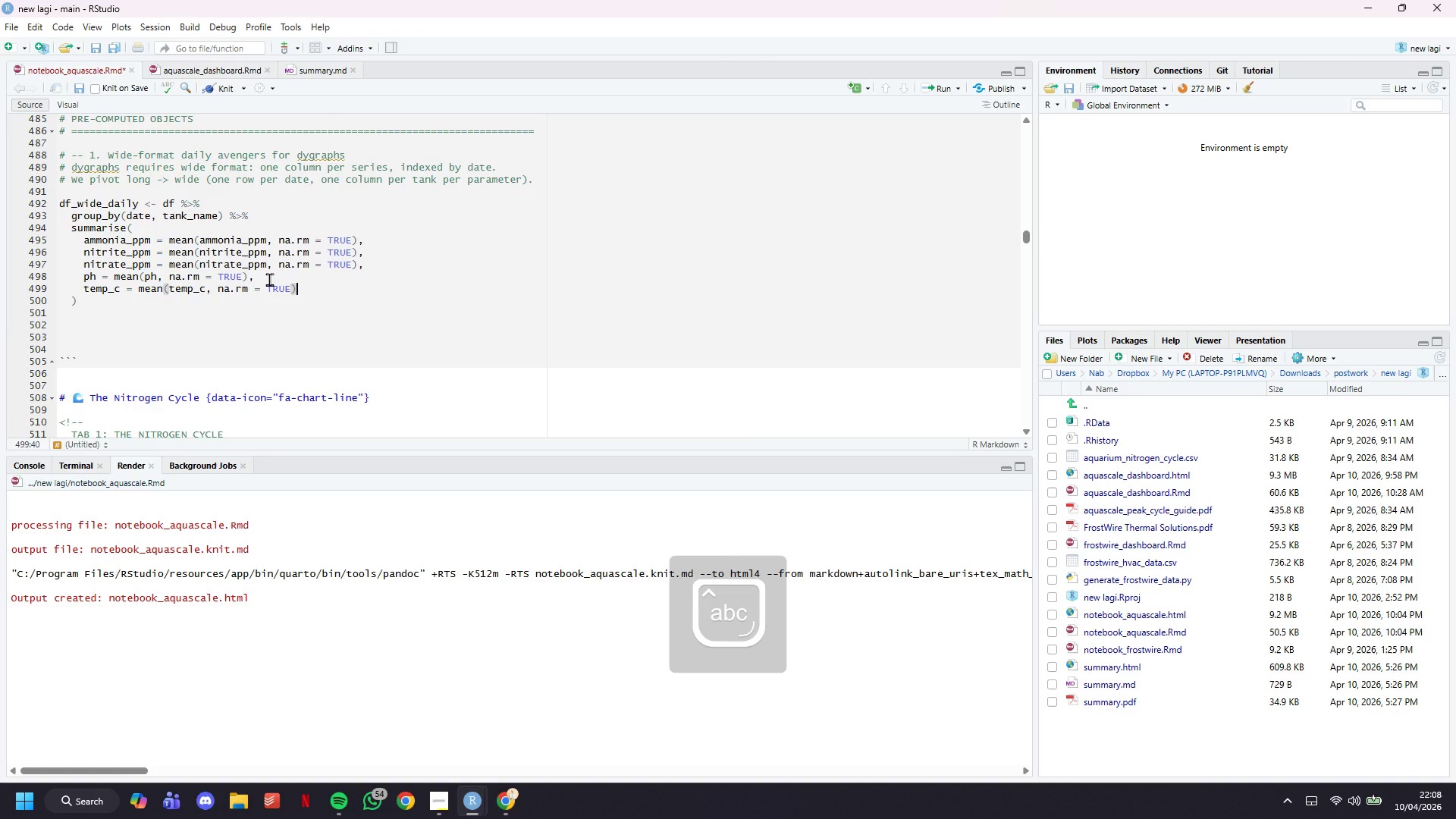 
key(Comma)
 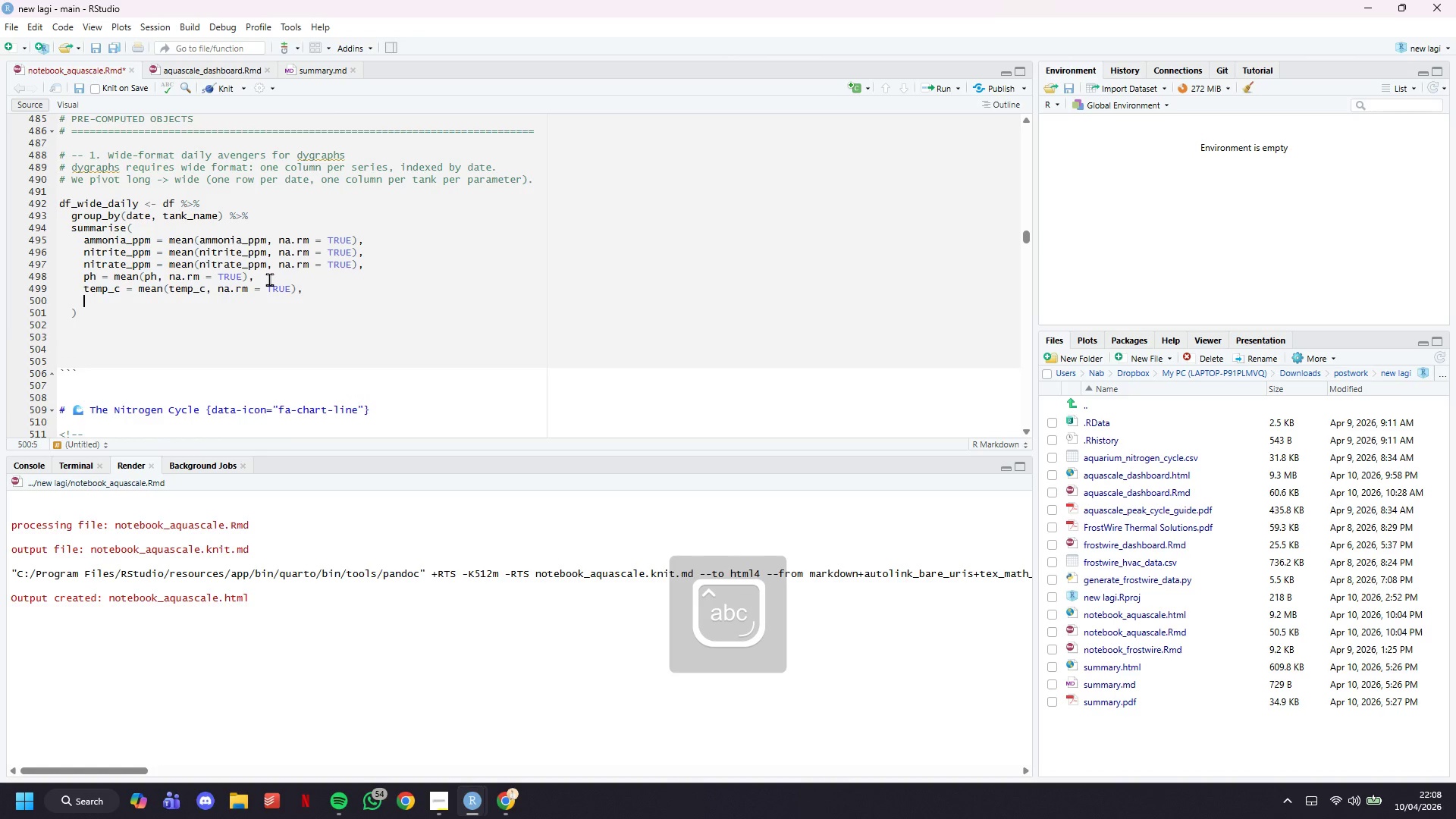 
key(Enter)
 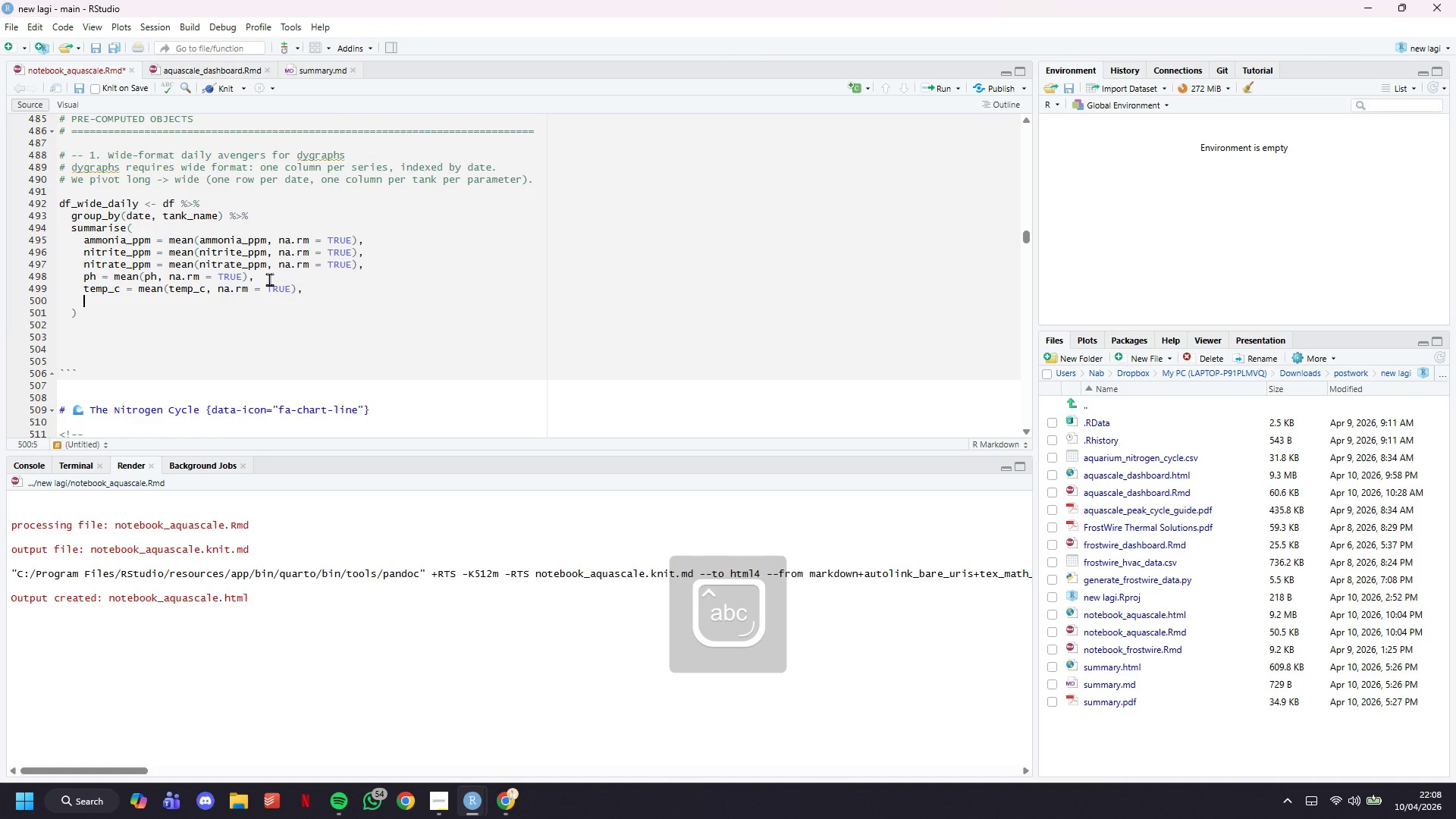 
type(.groups = "")
 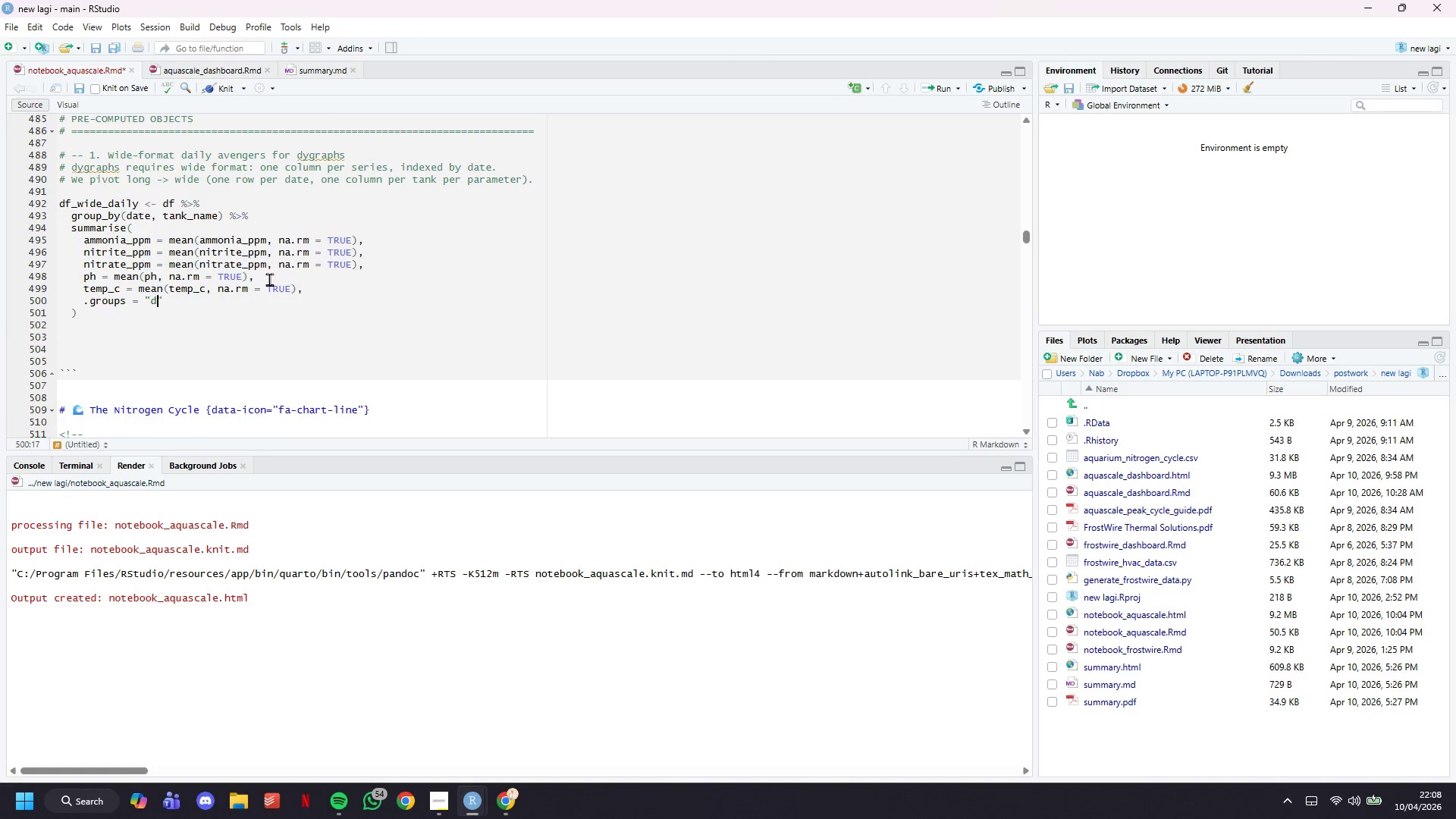 
 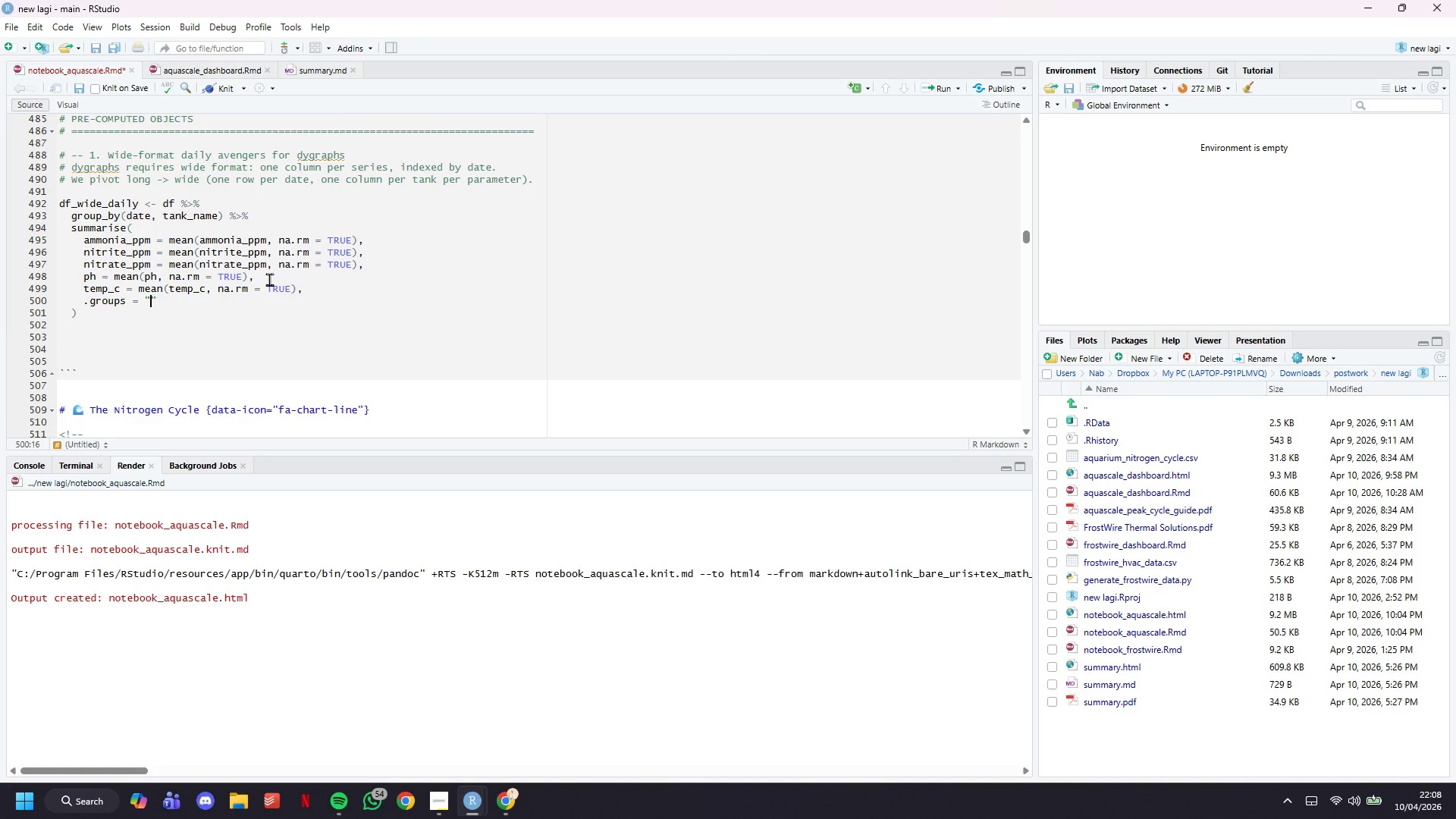 
key(ArrowLeft)
 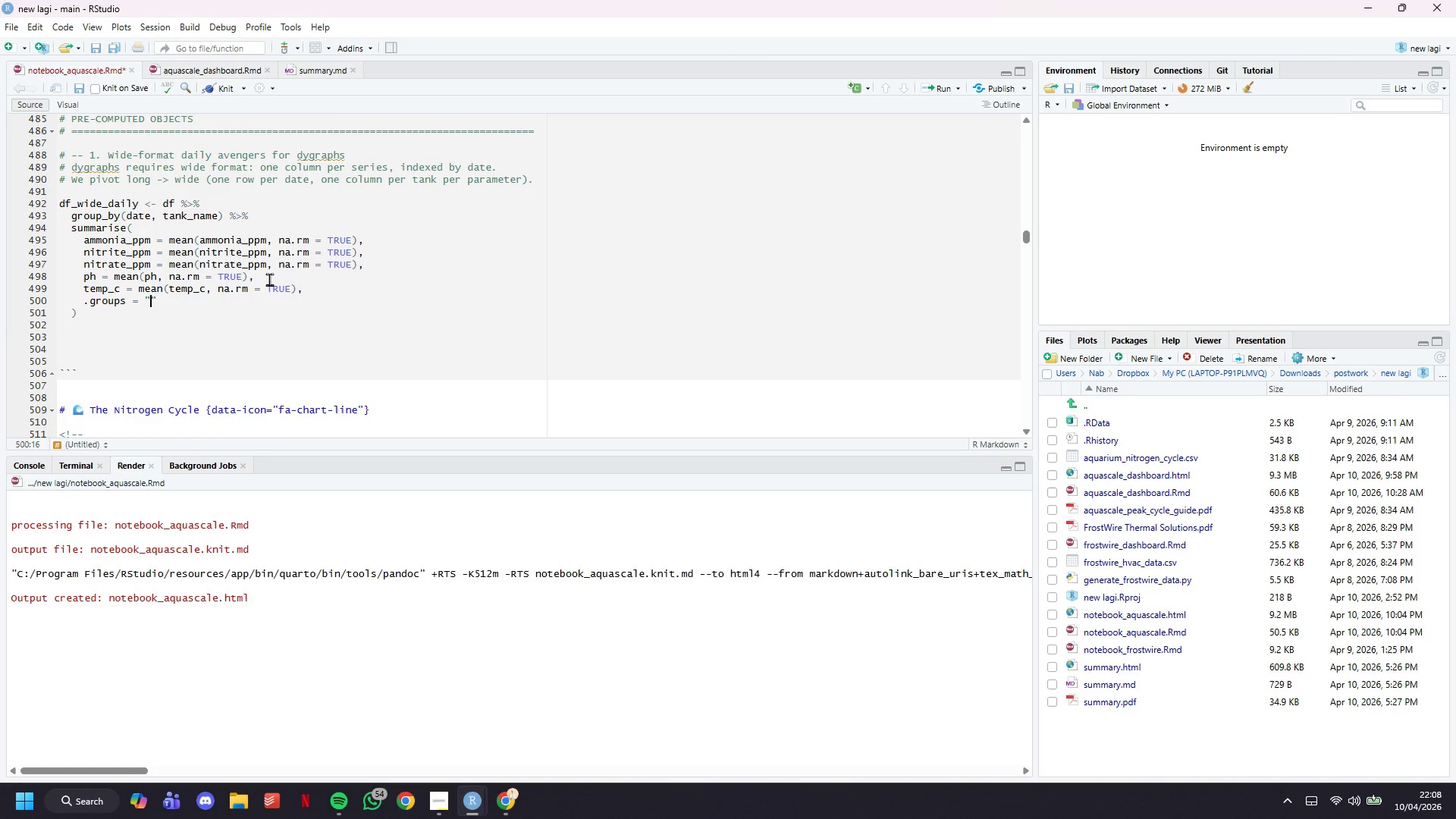 
type(drop)
 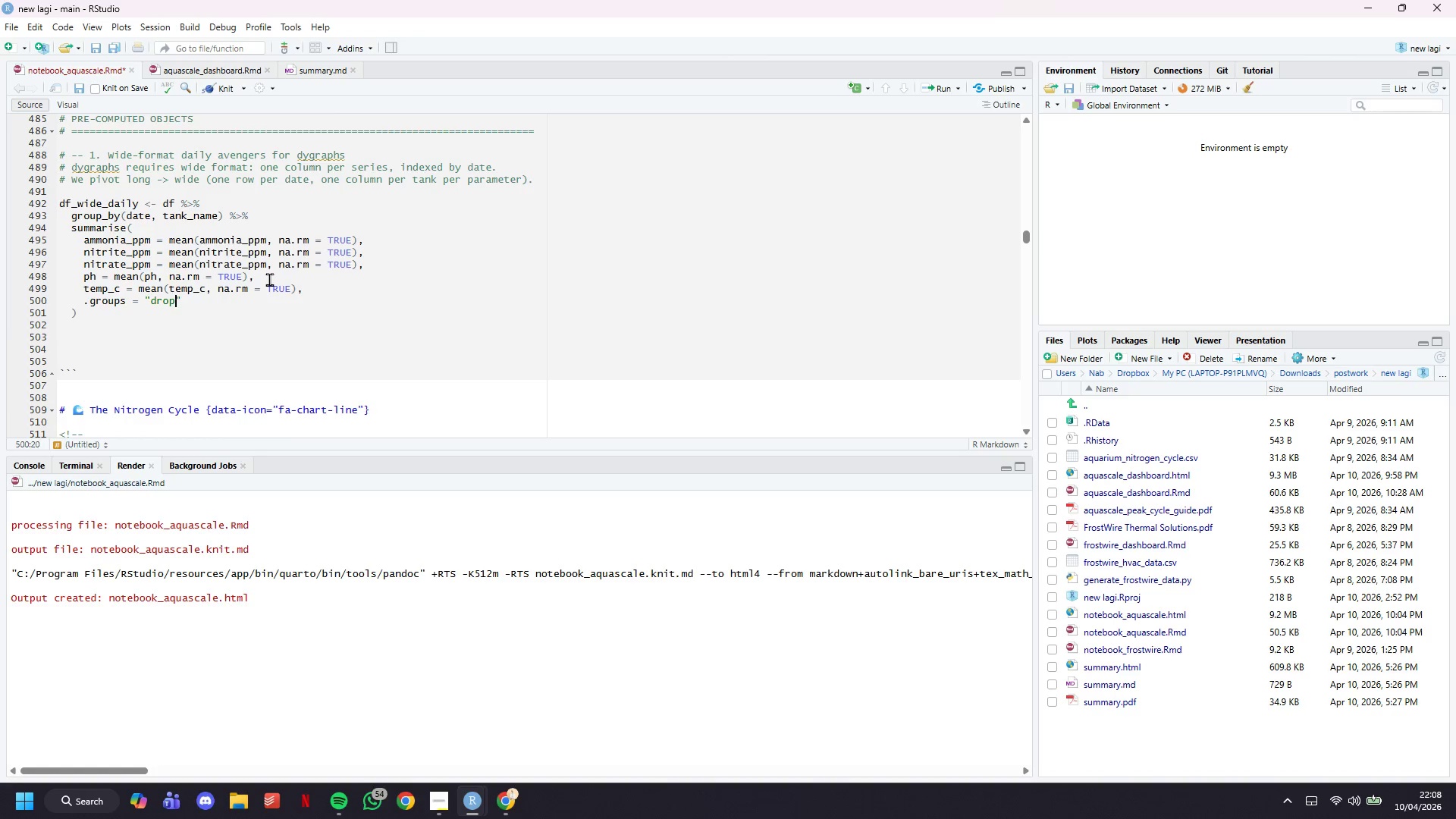 
key(ArrowRight)
 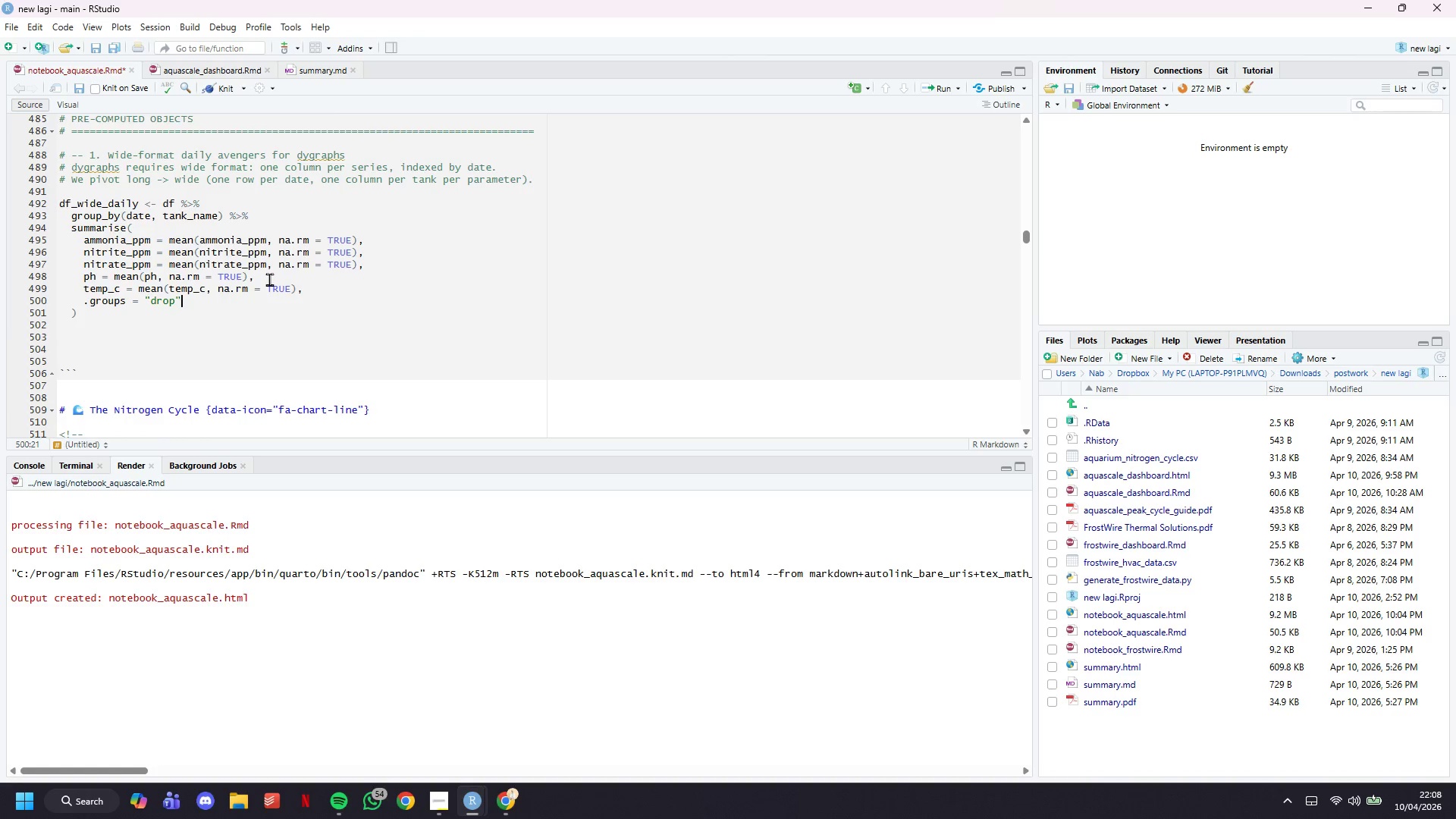 
key(ArrowDown)
 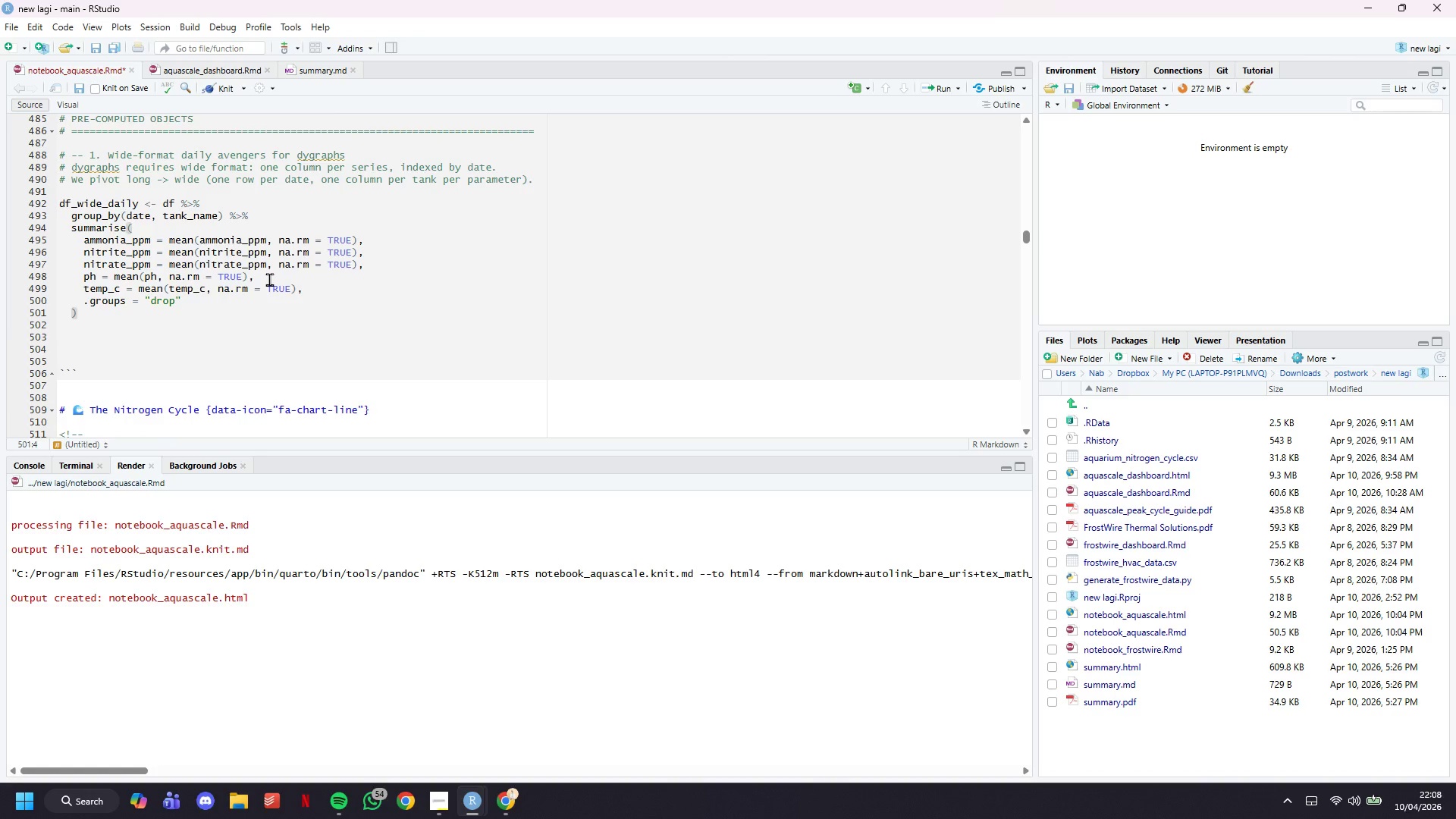 
key(Enter)
 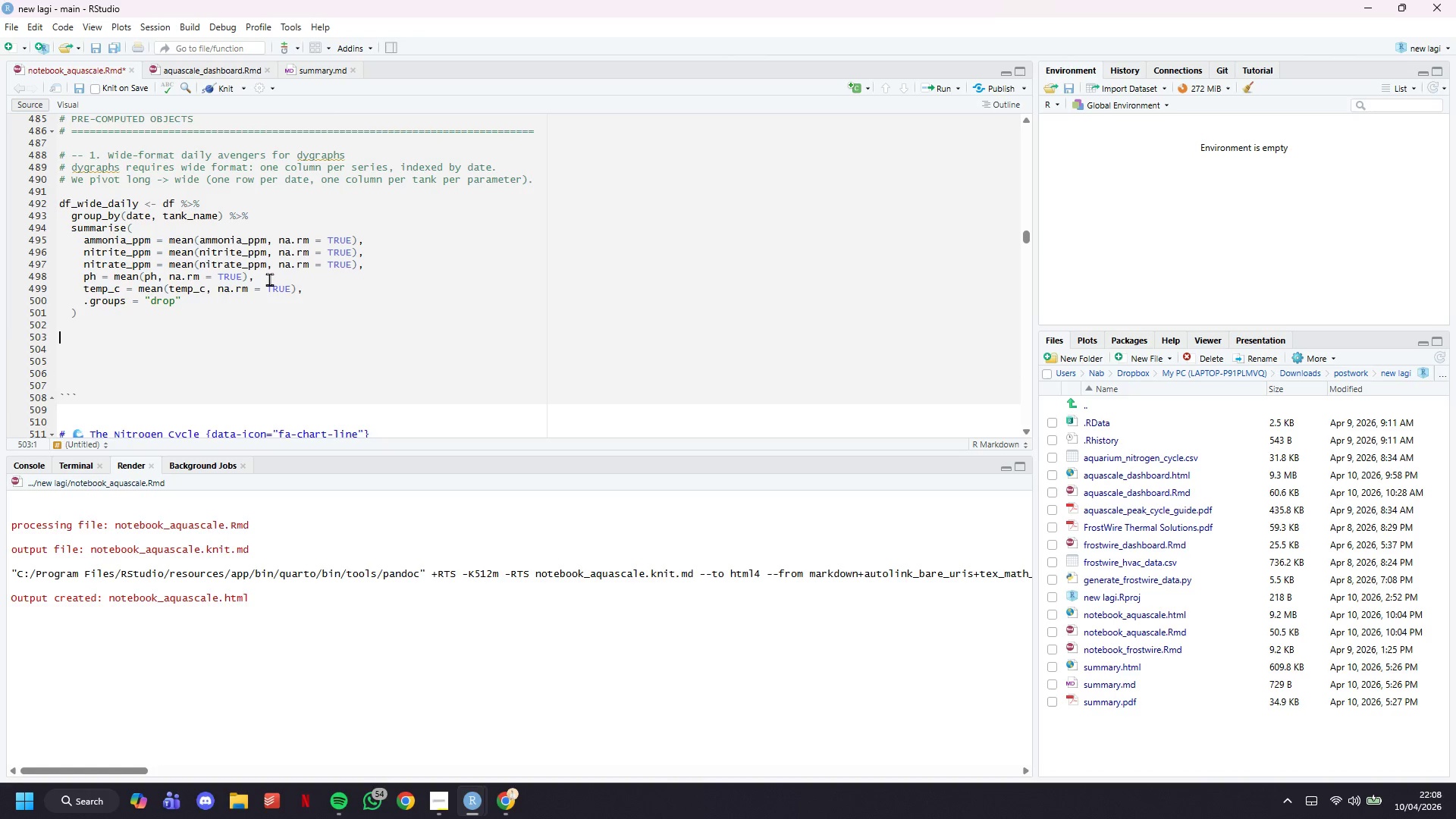 
key(Enter)
 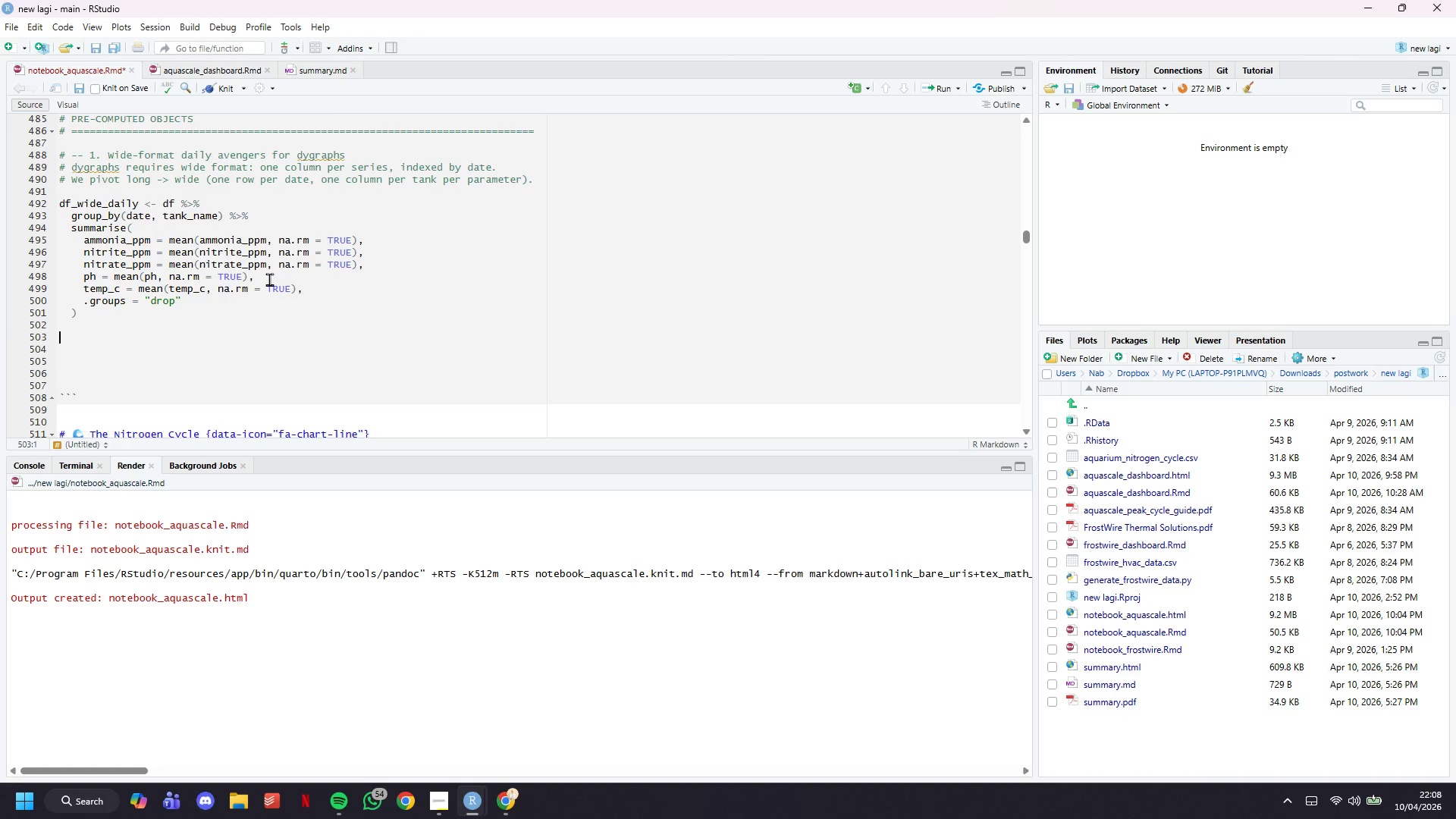 
type(# Helper : pivot one paramater )
 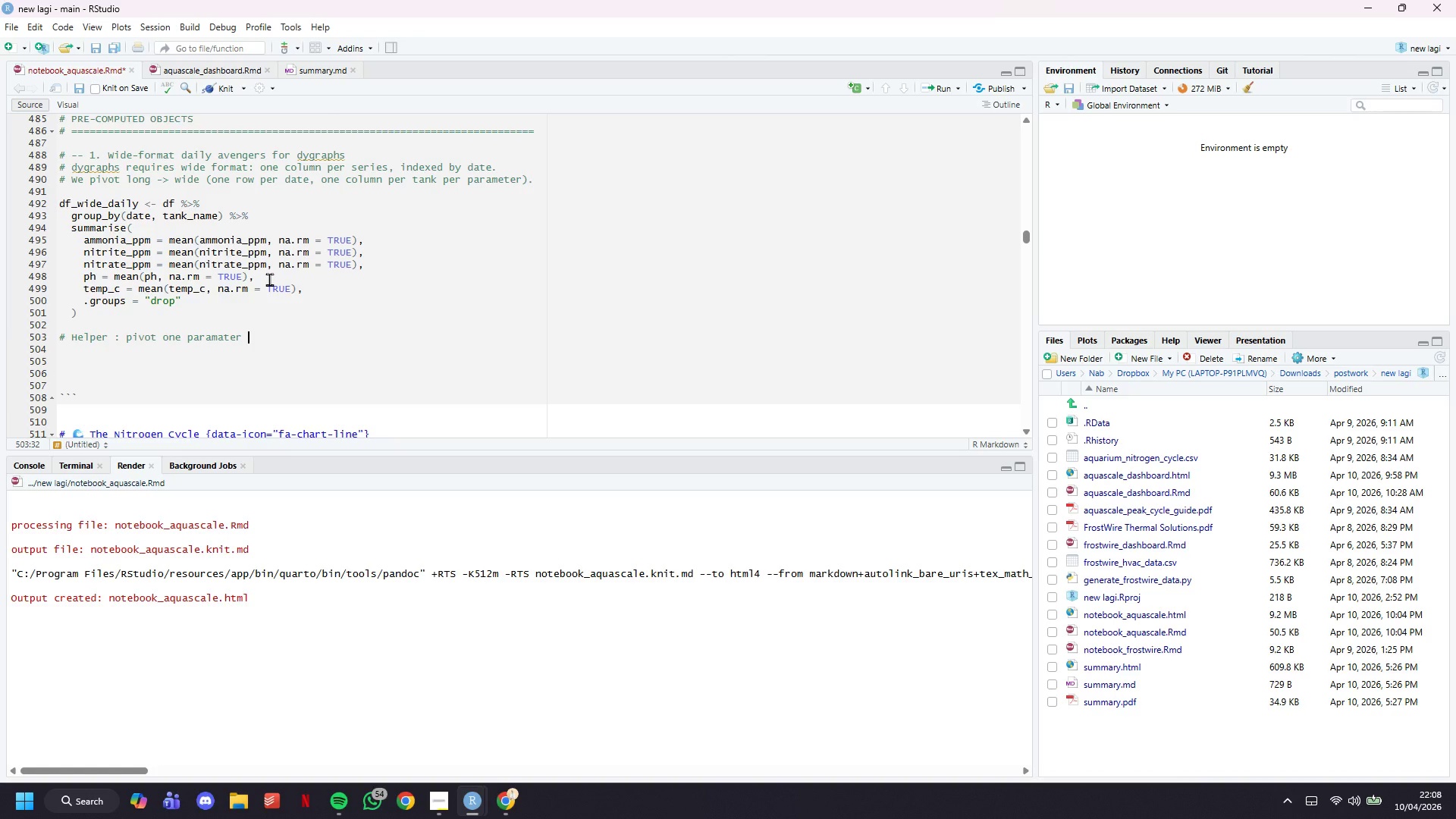 
wait(5.22)
 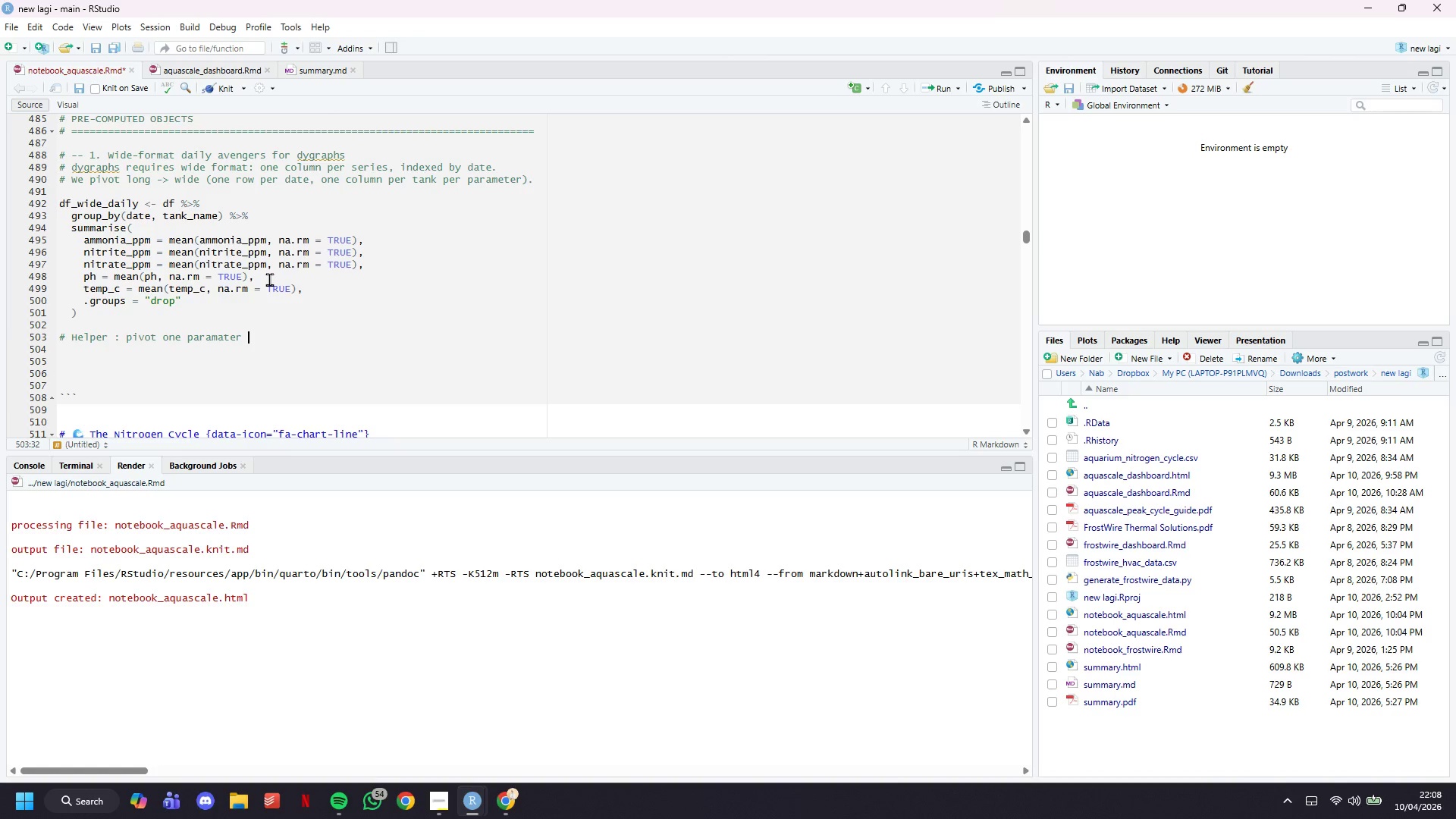 
type(xts matrix (required by dygraphs)
 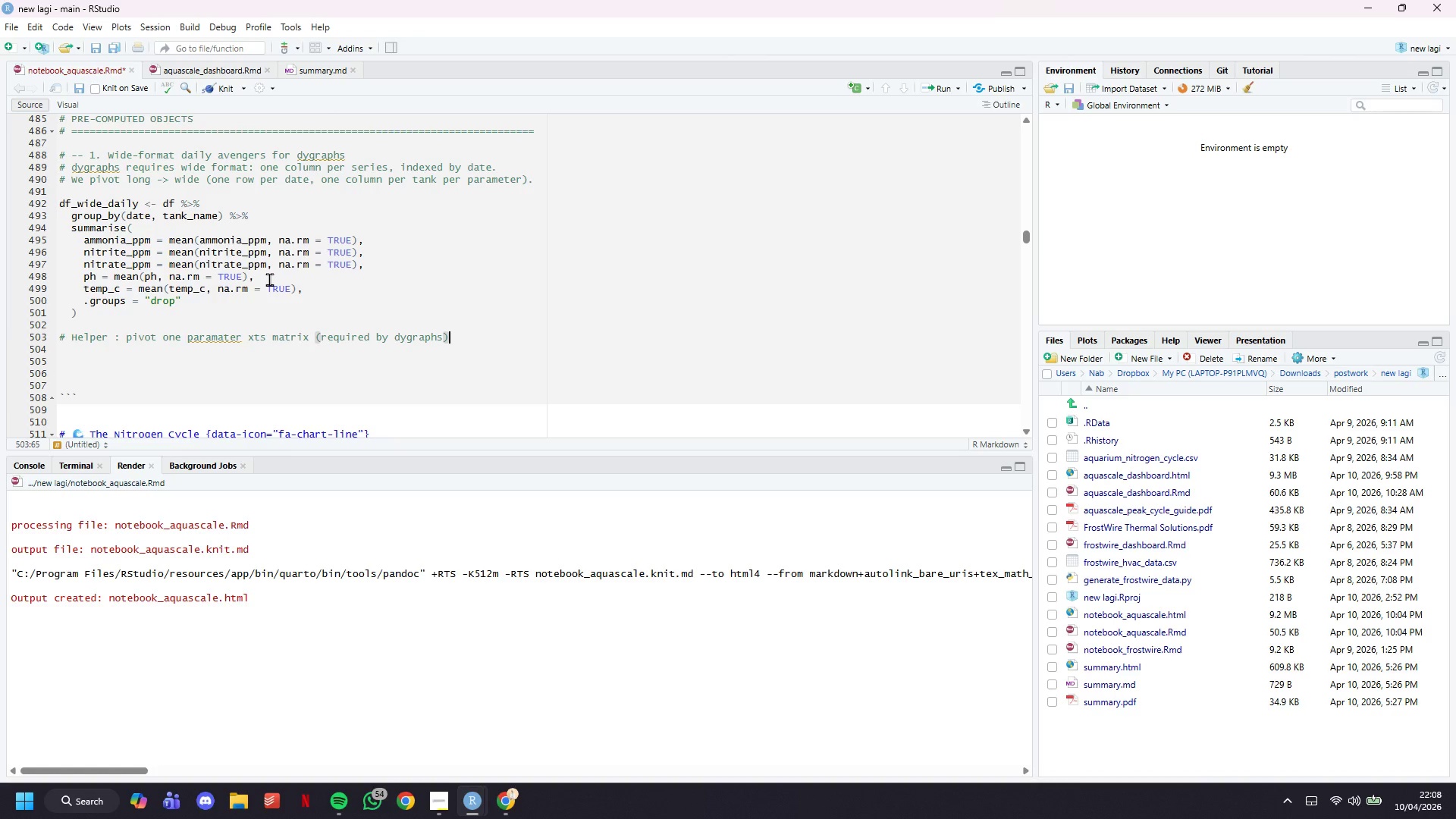 
 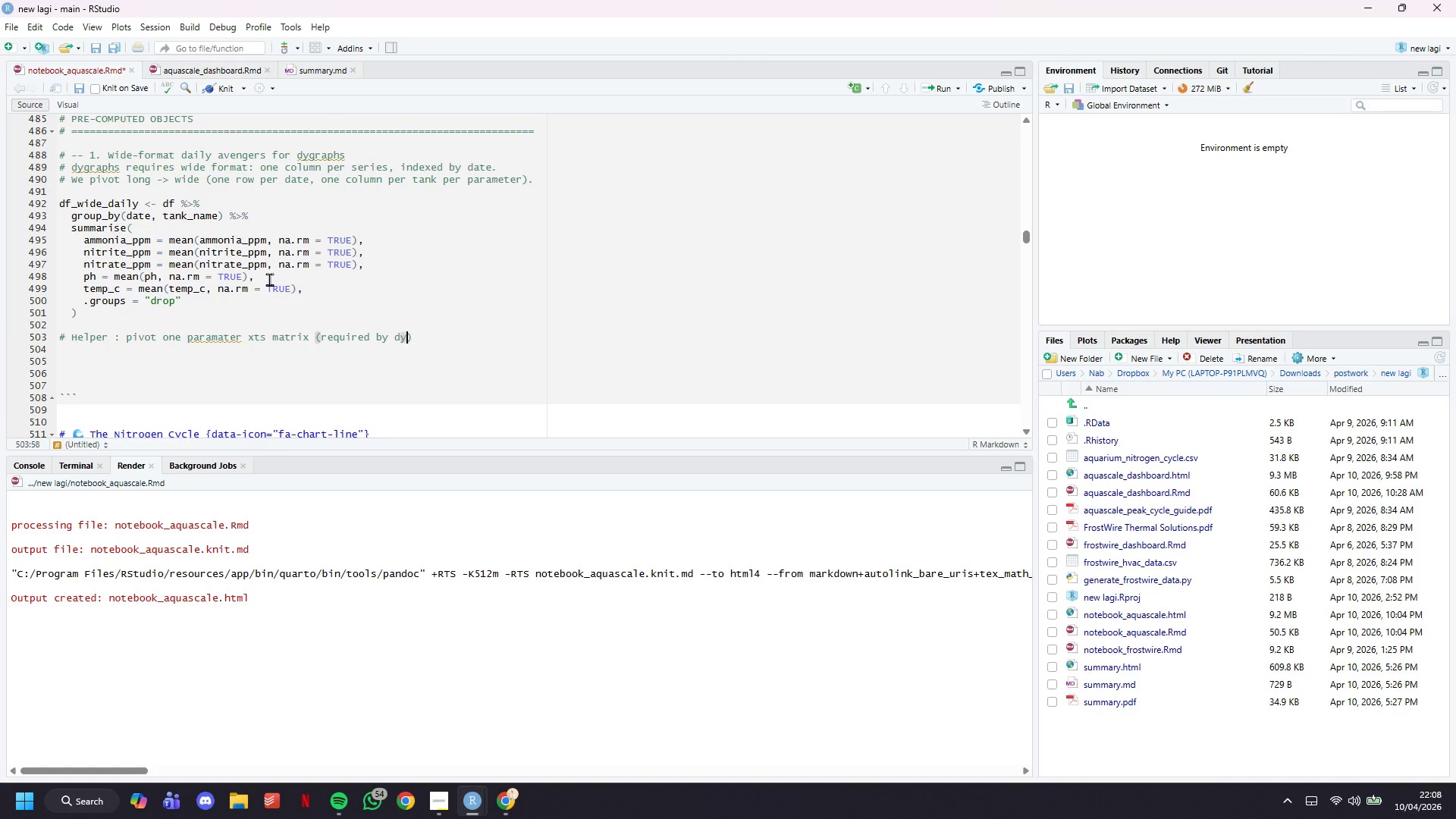 
key(ArrowRight)
 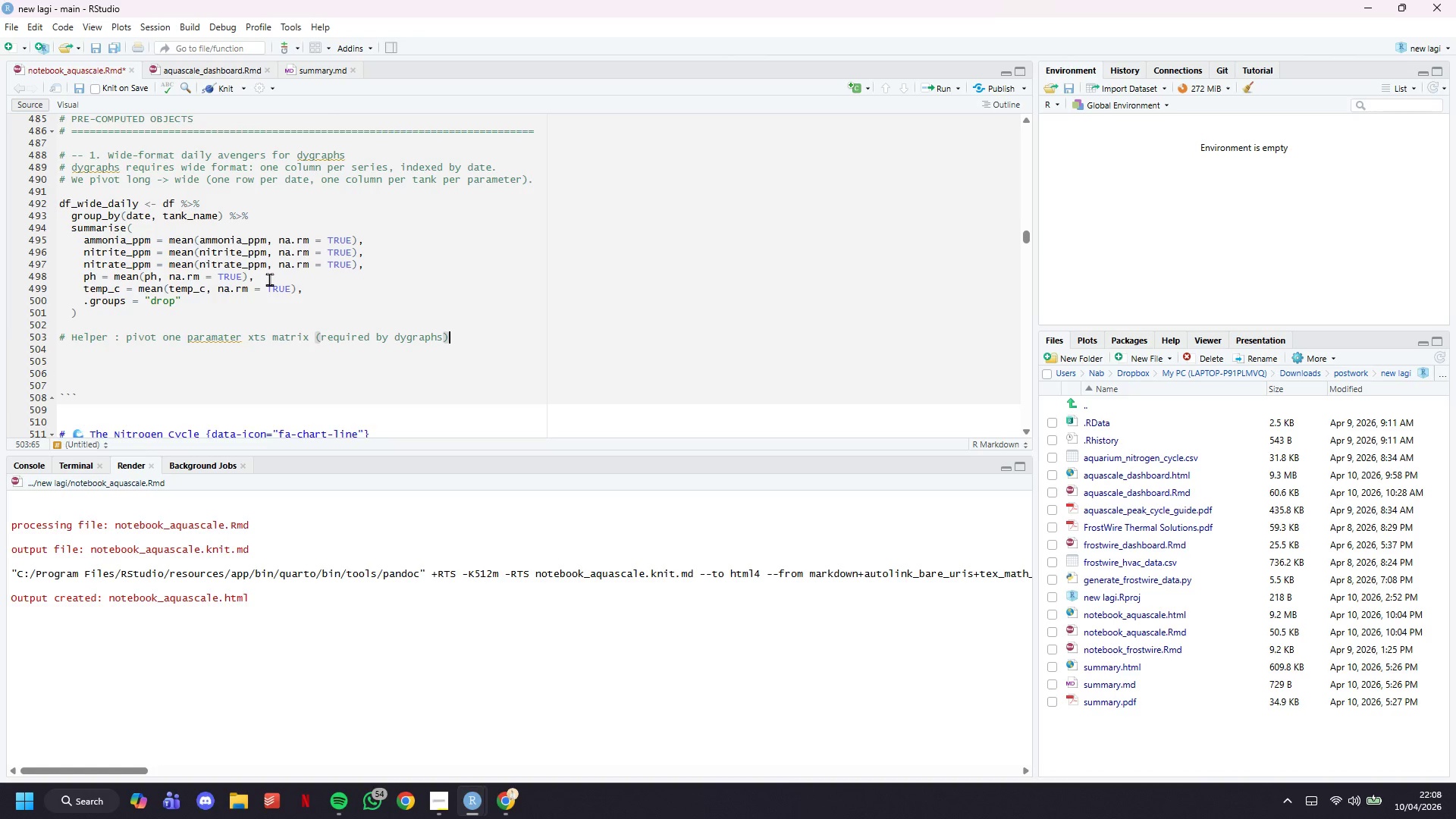 
key(Enter)
 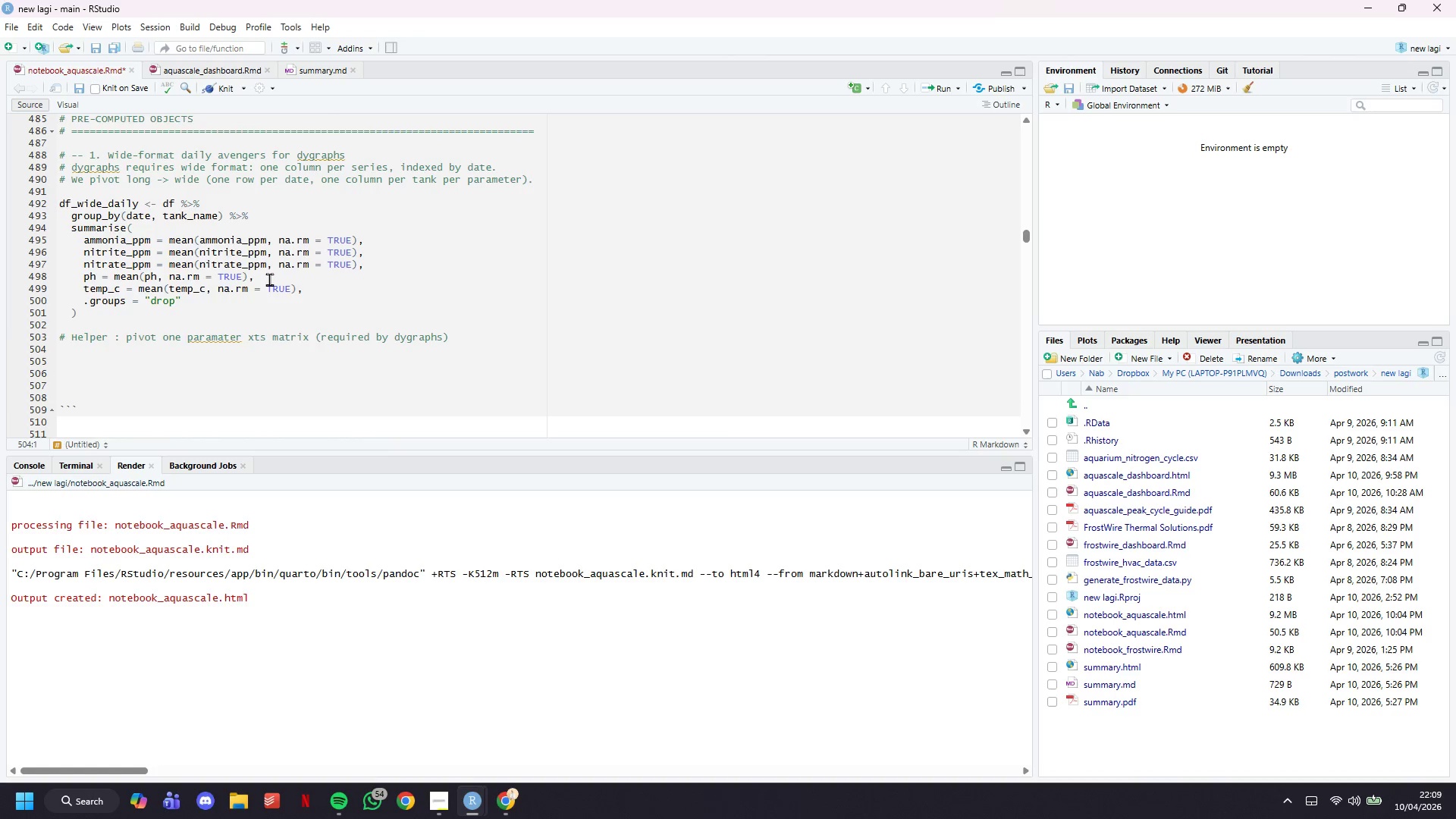 
type(make_xts <- function(param_col)
 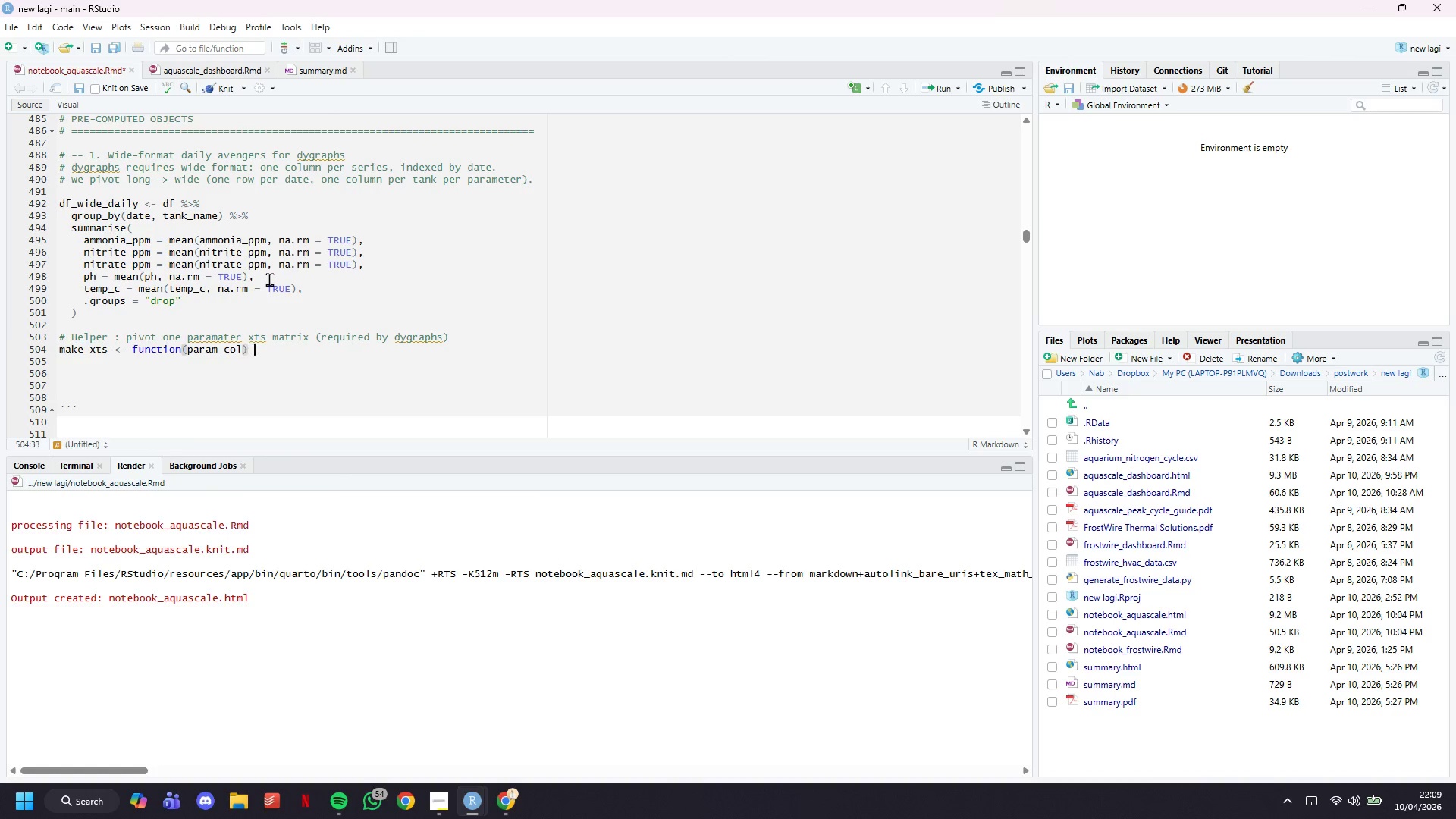 
 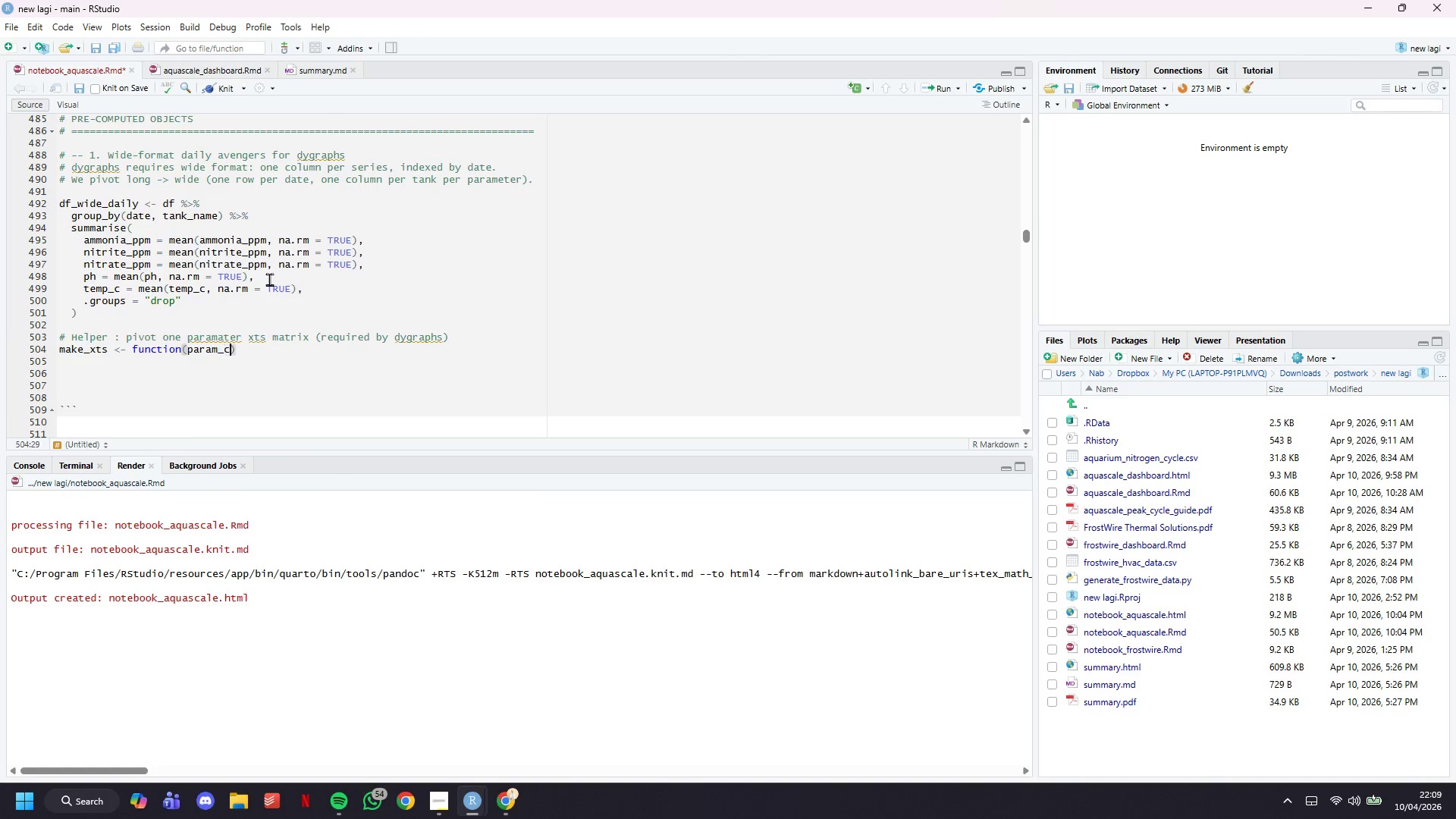 
key(ArrowRight)
 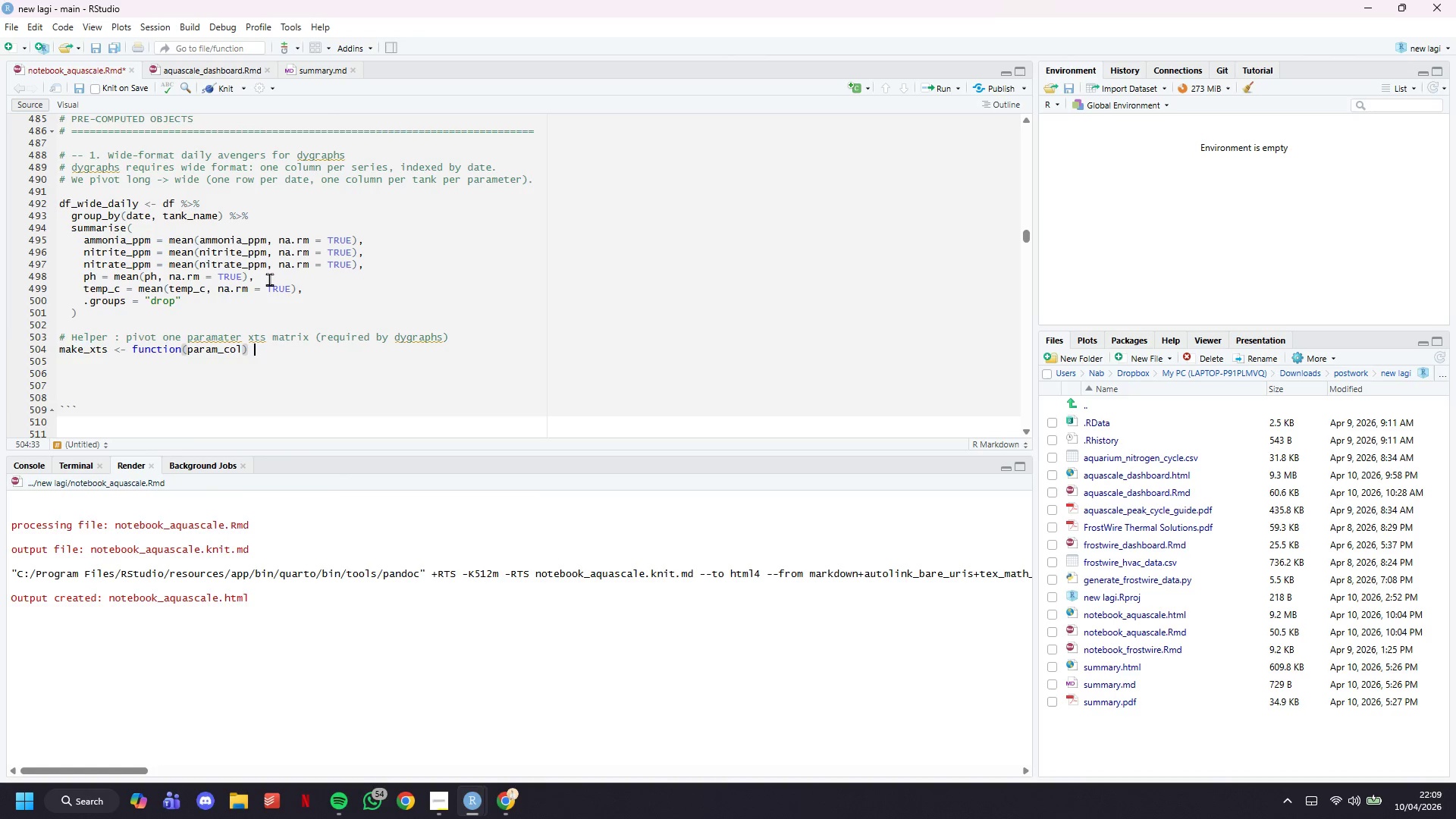 
key(Space)
 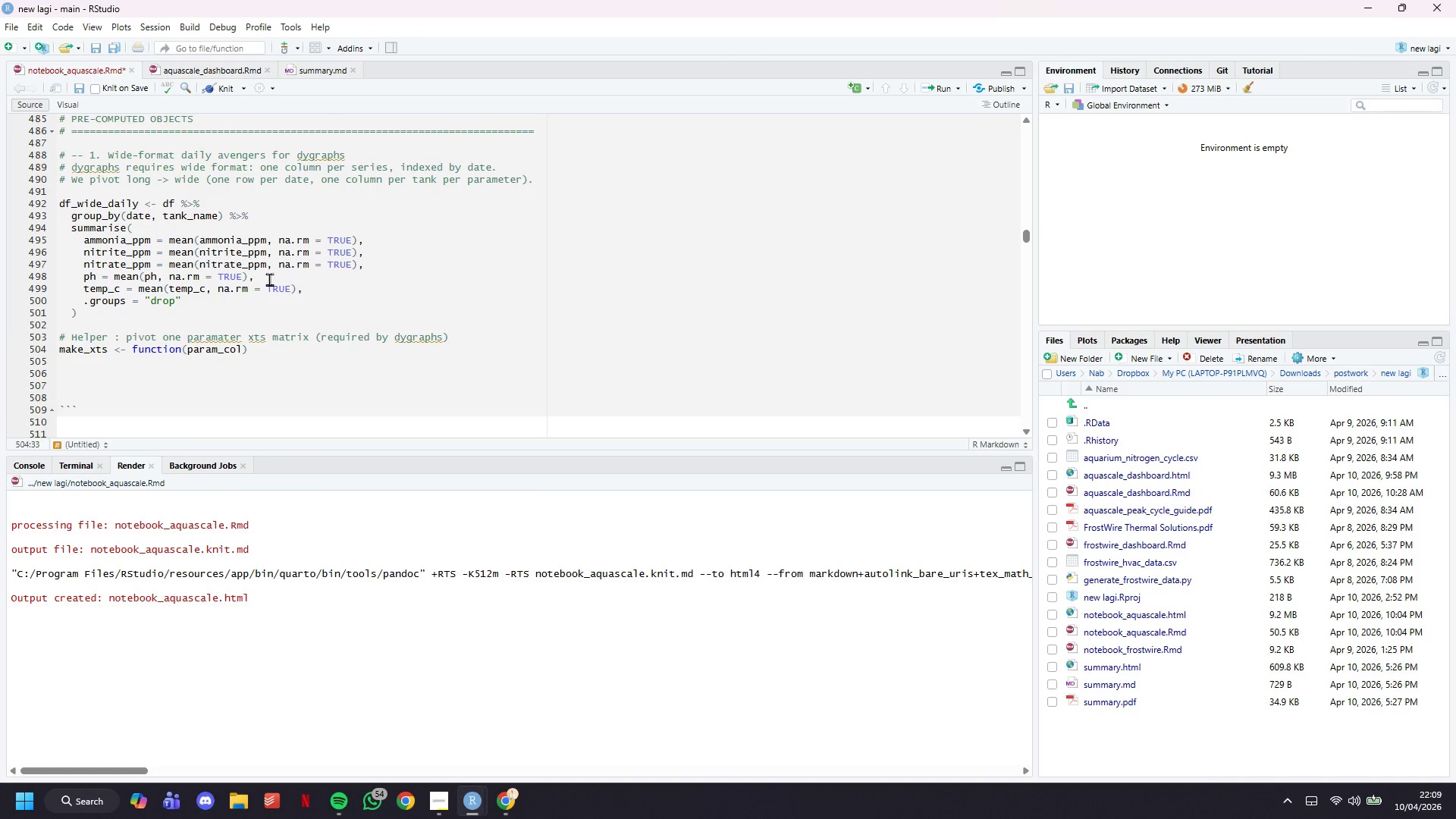 
key(Shift+BracketLeft)
 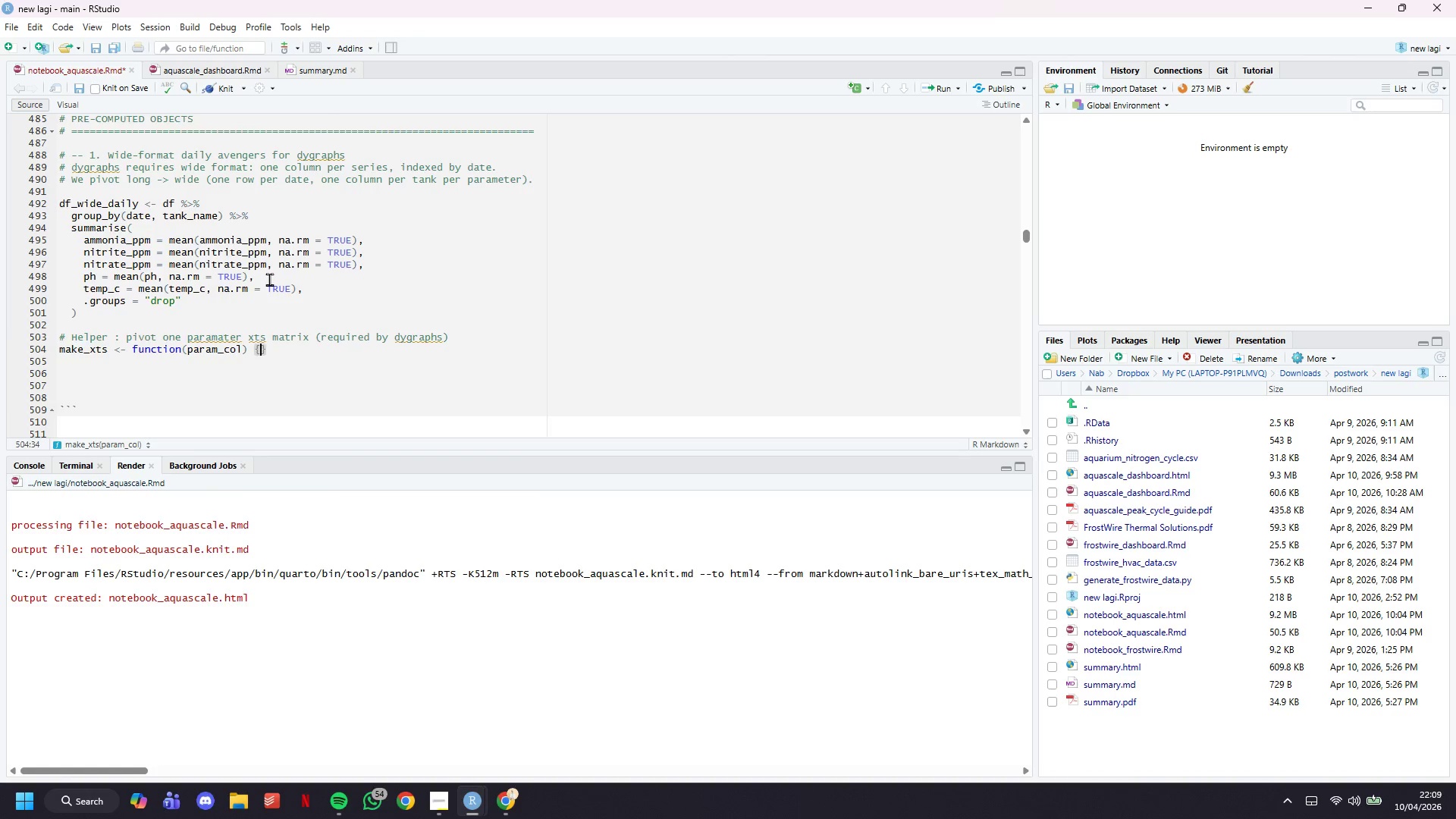 
key(Enter)
 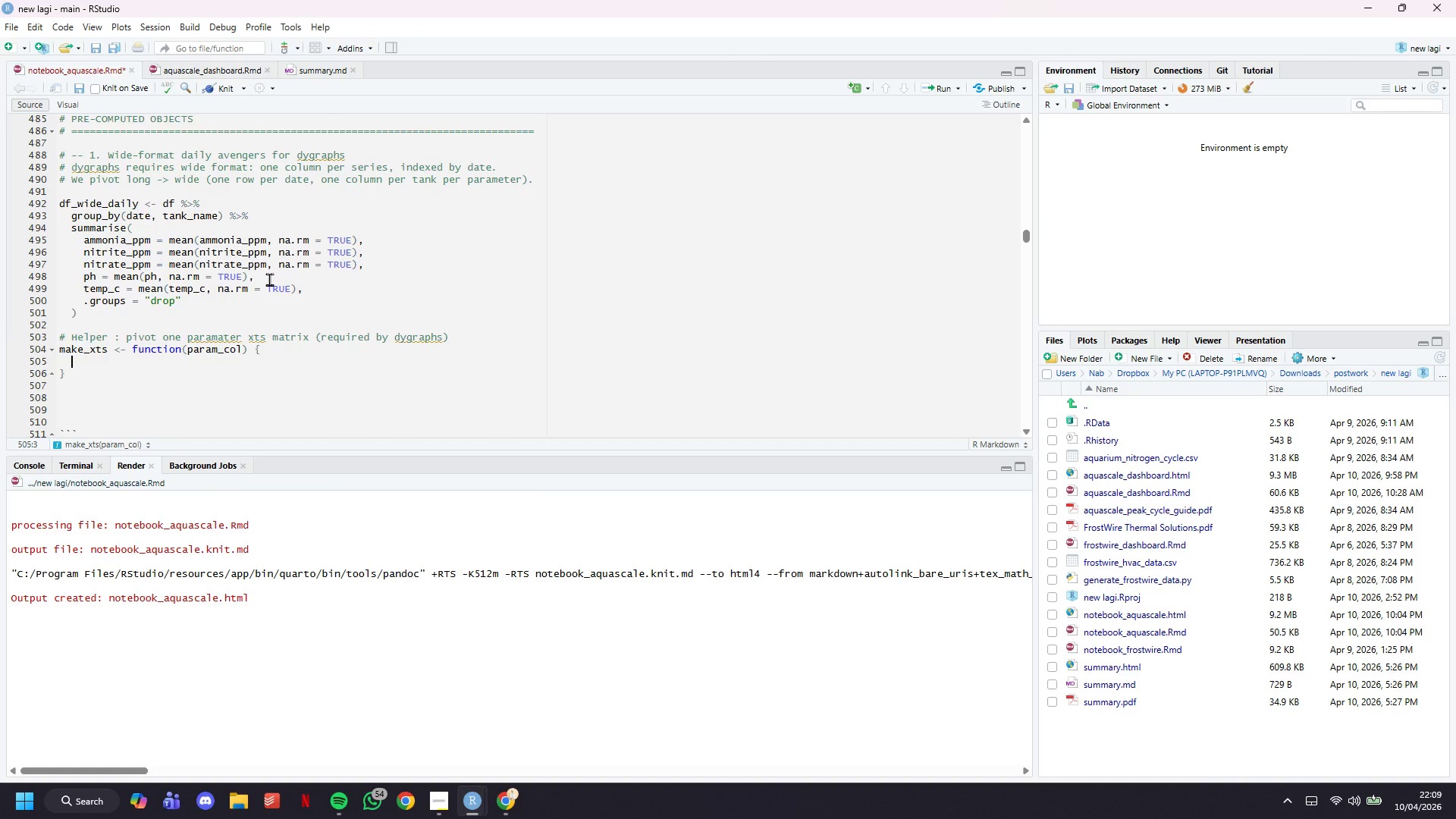 
type(df_wide_daily()
key(Backspace)
type( %>%)
 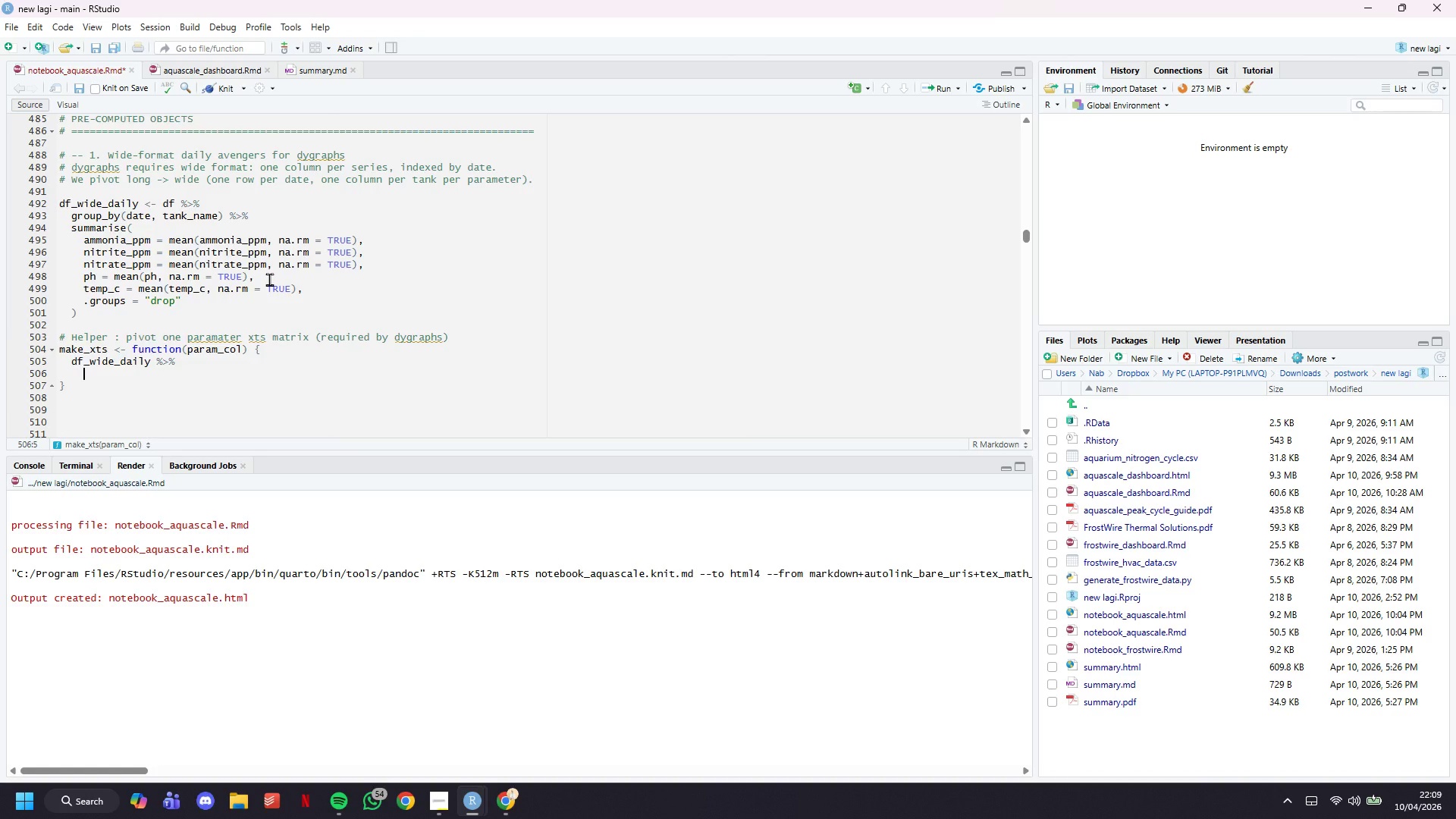 
 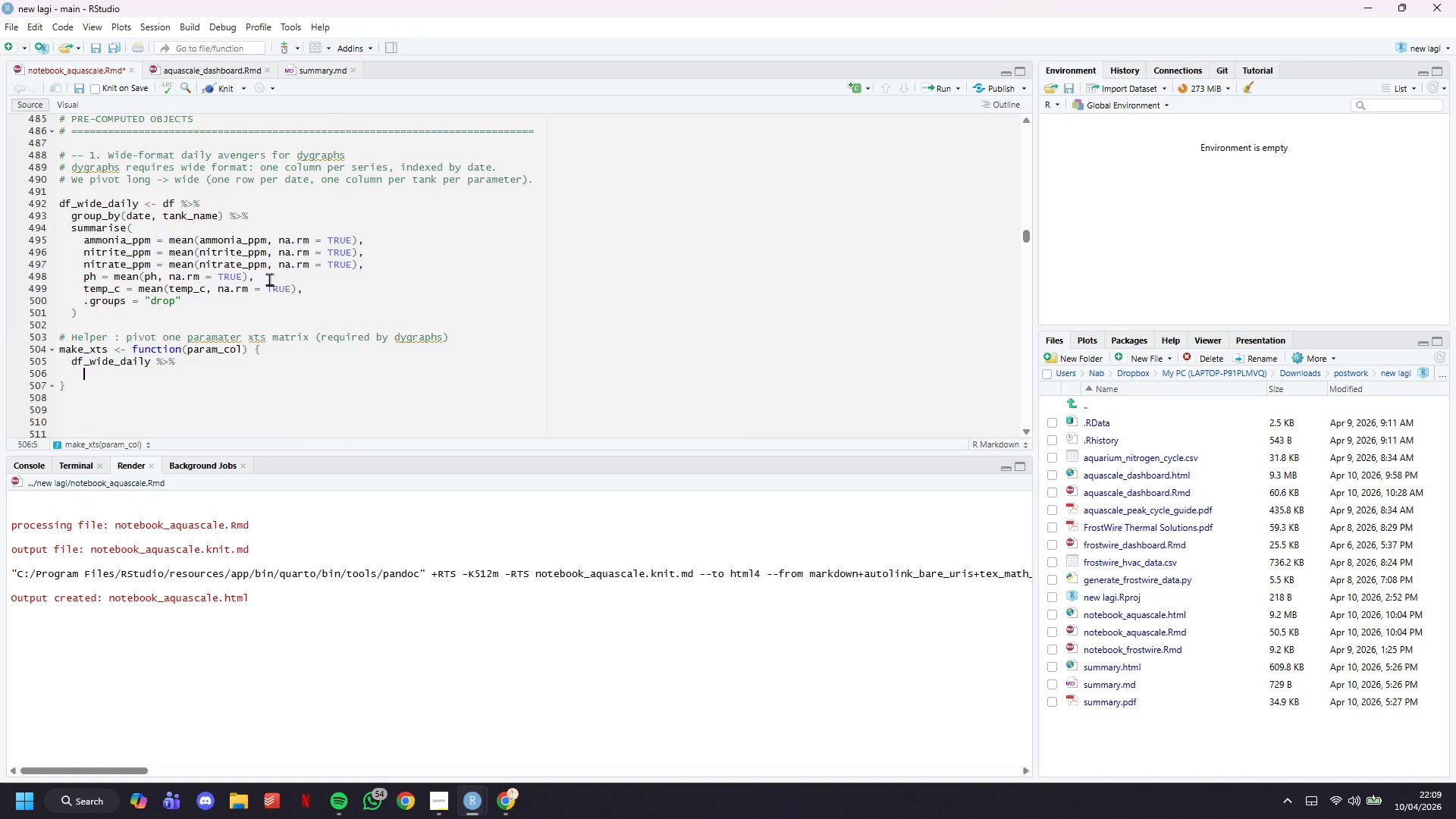 
key(Enter)
 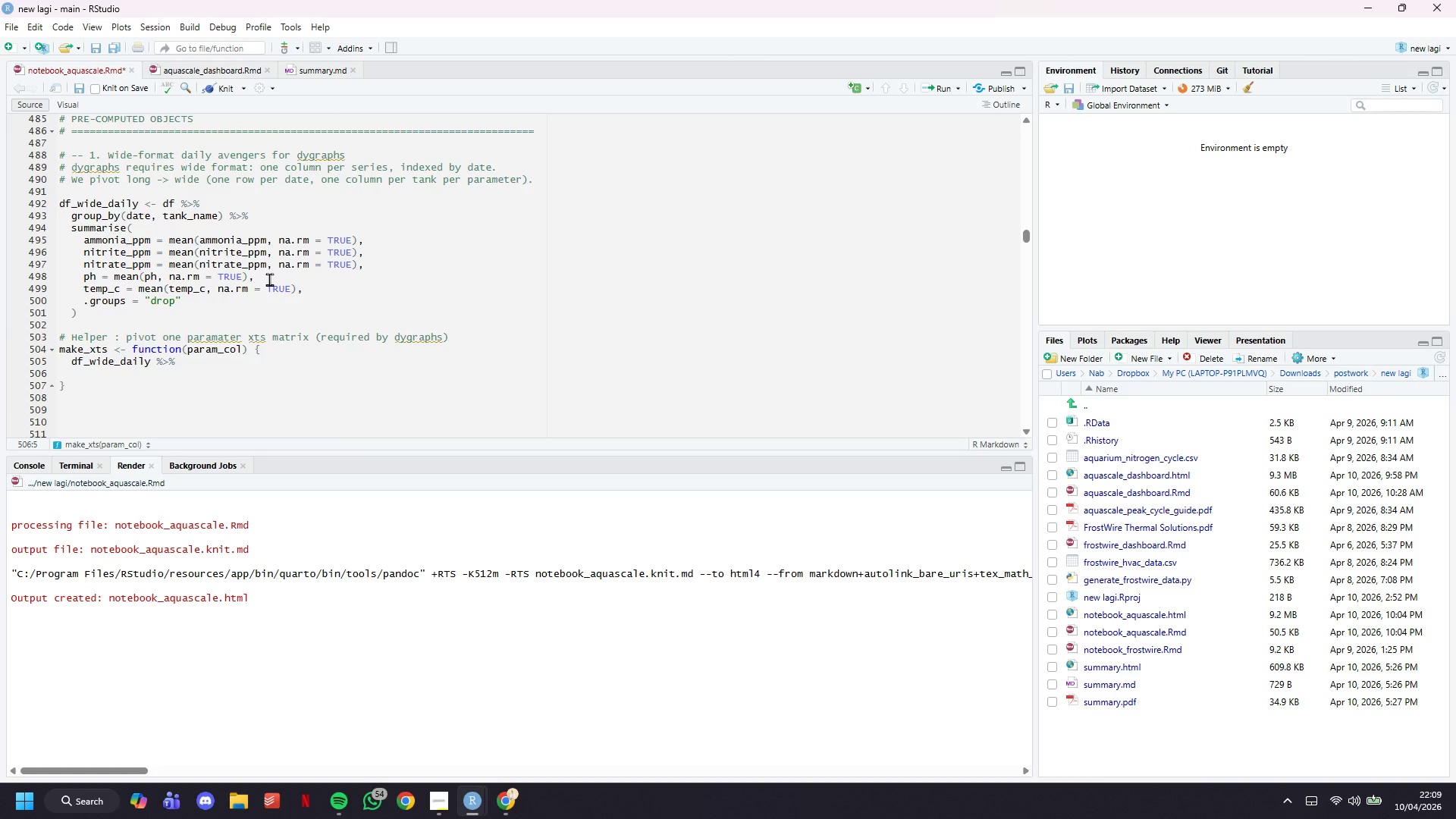 
type(select(date, tanl_)
key(Backspace)
key(Backspace)
type(l)
key(Backspace)
type(k_name, value = !!sym(param_col)
 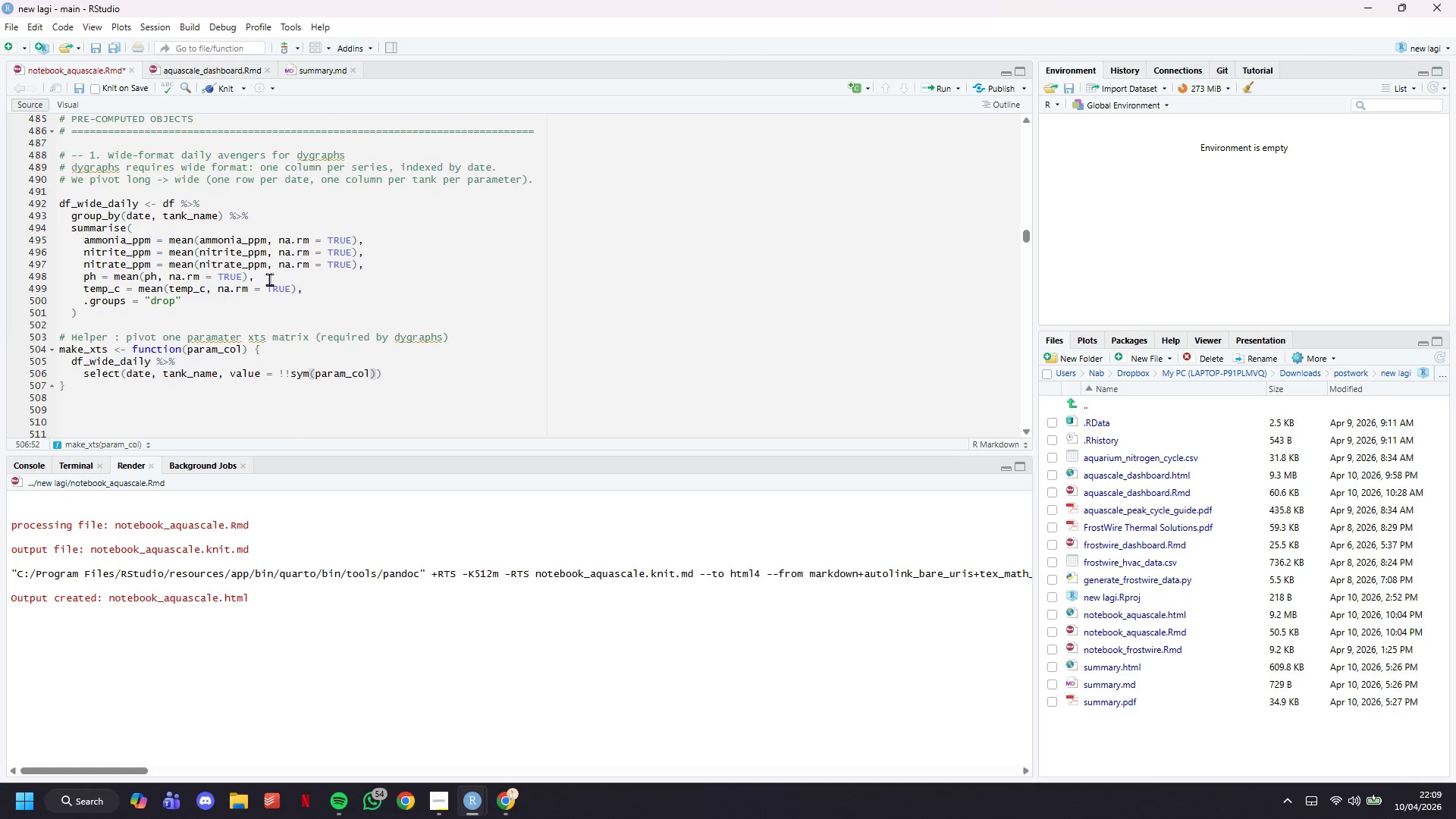 
key(ArrowRight)
 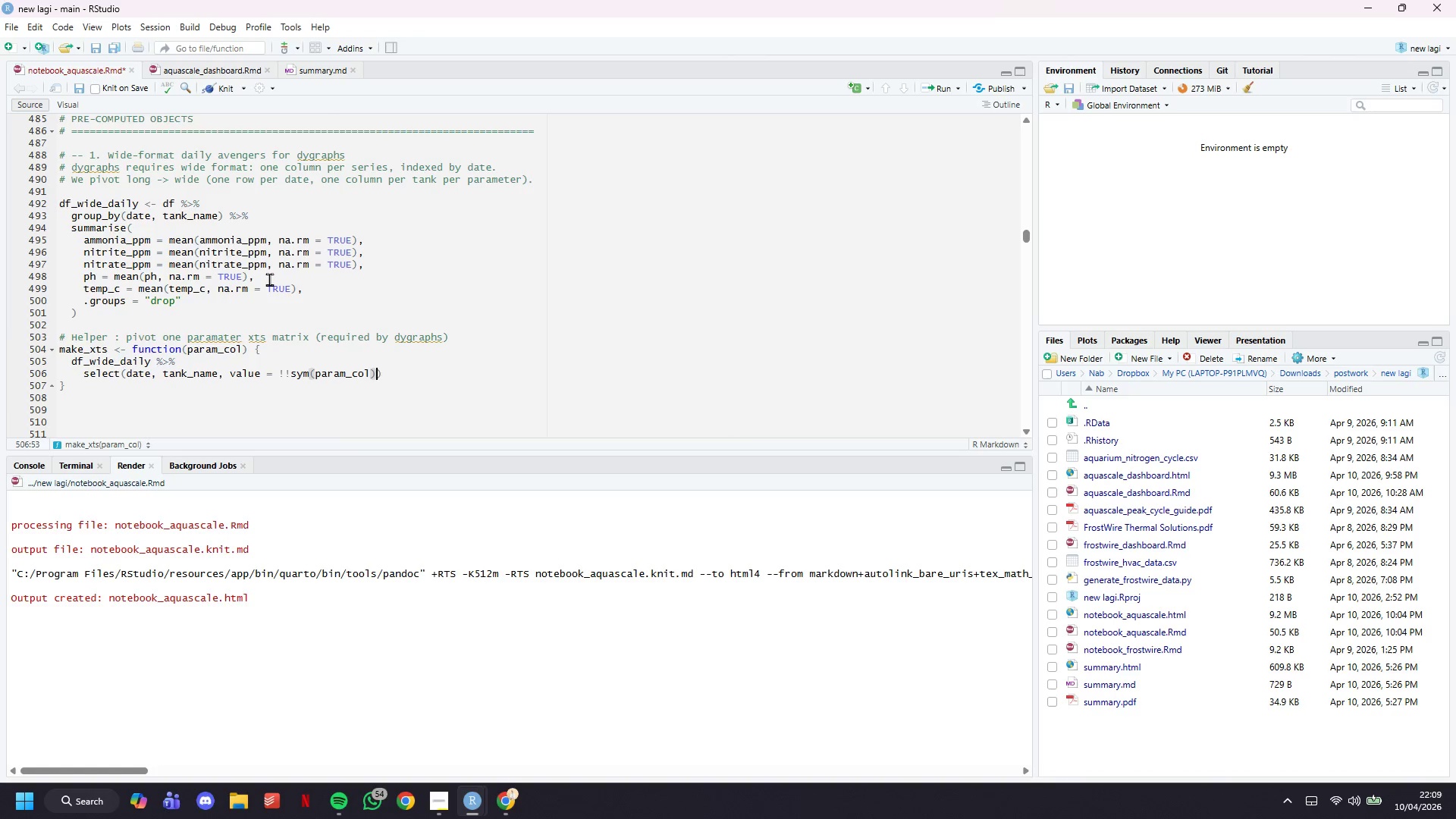 
key(ArrowRight)
 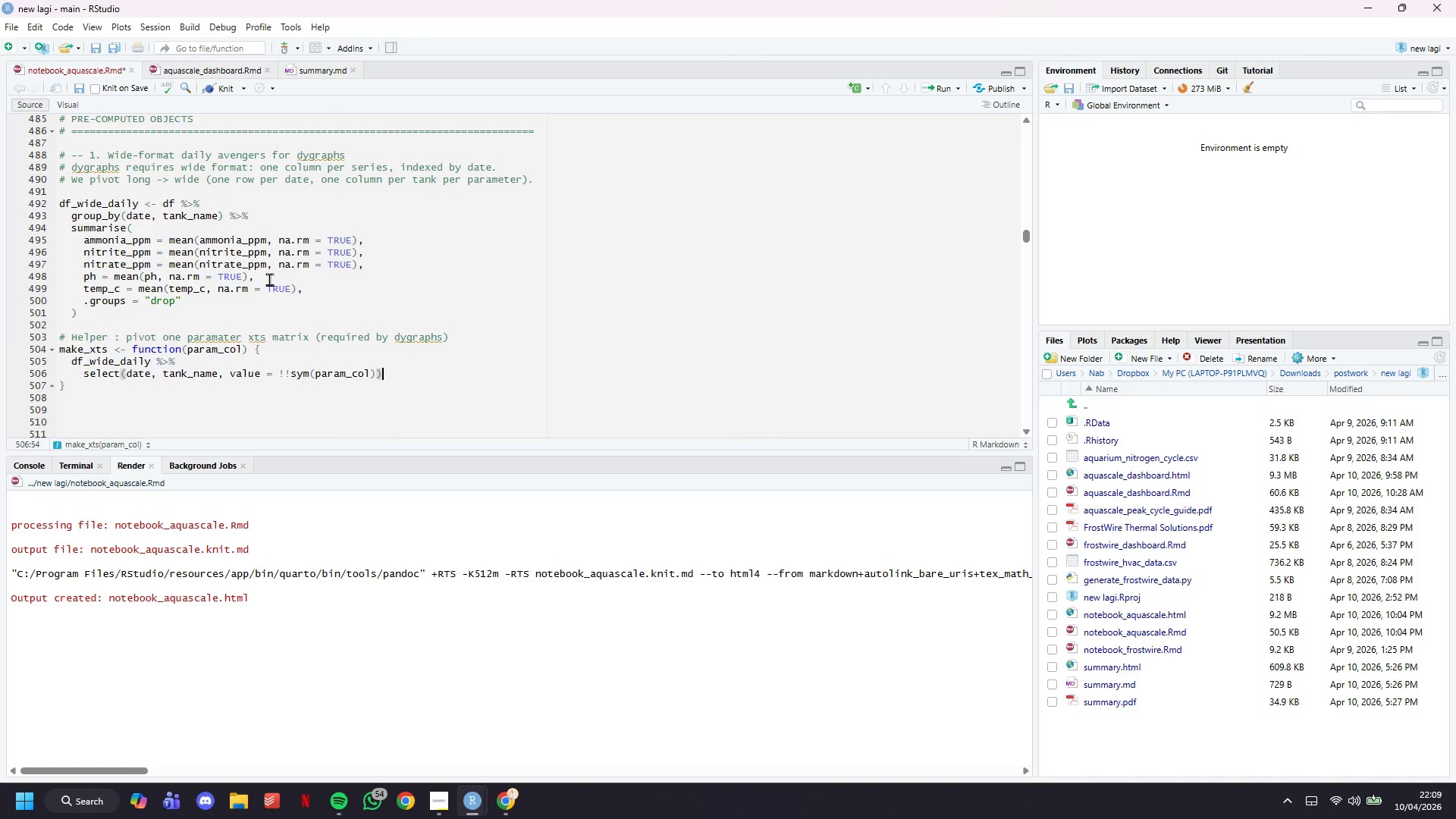 
key(Space)
 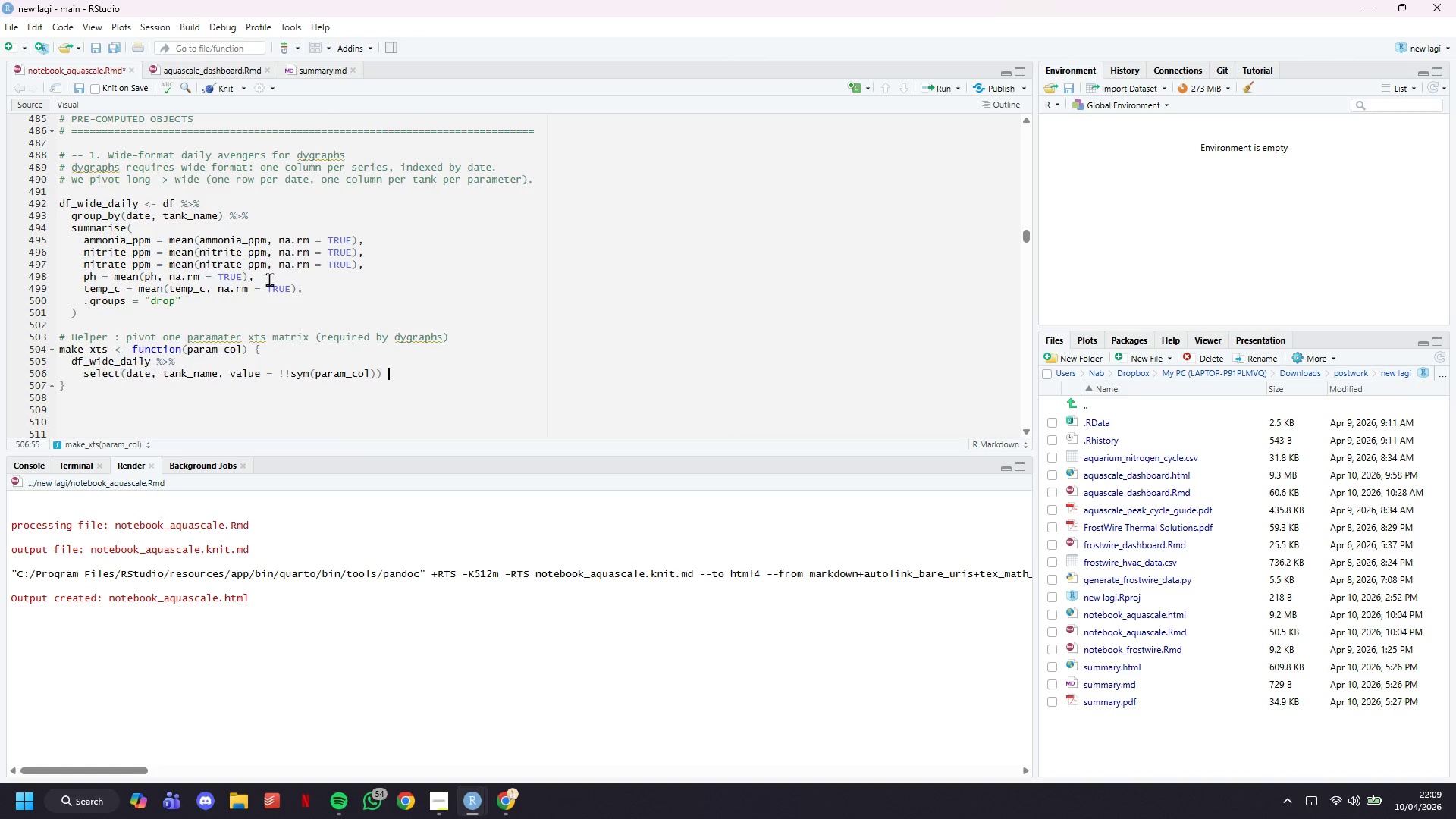 
key(Shift+5)
 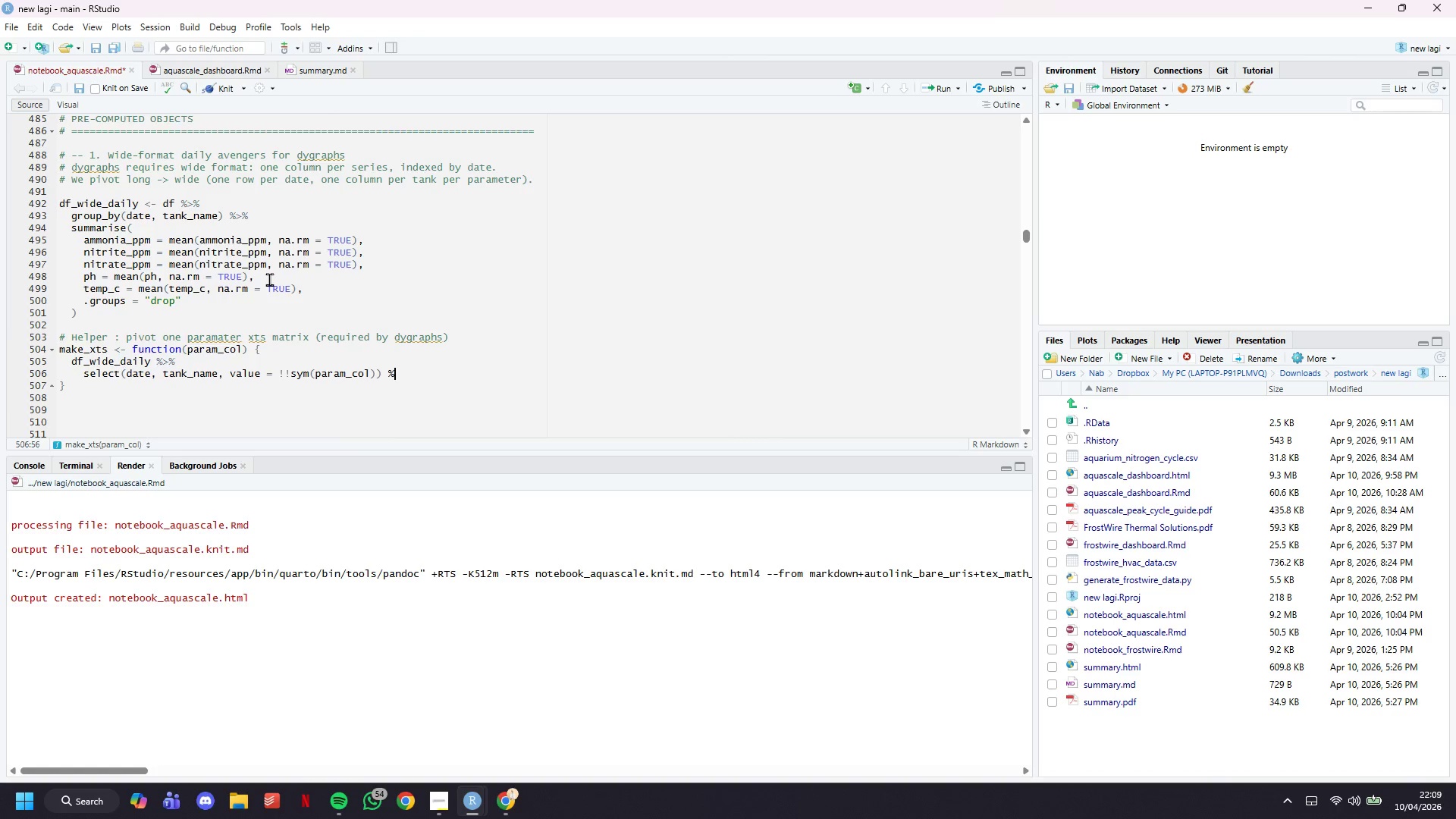 
key(Shift+Period)
 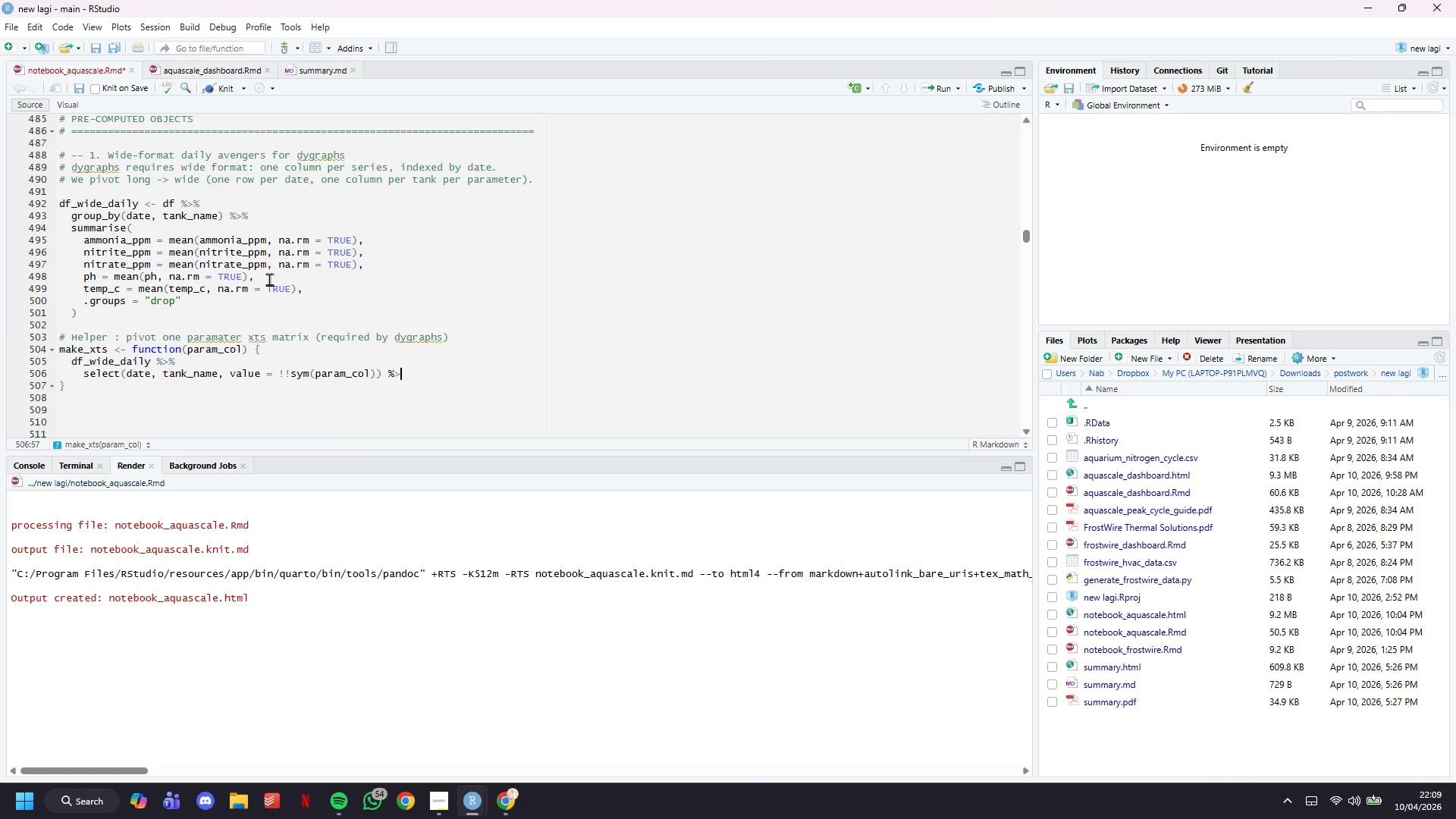 
key(Shift+5)
 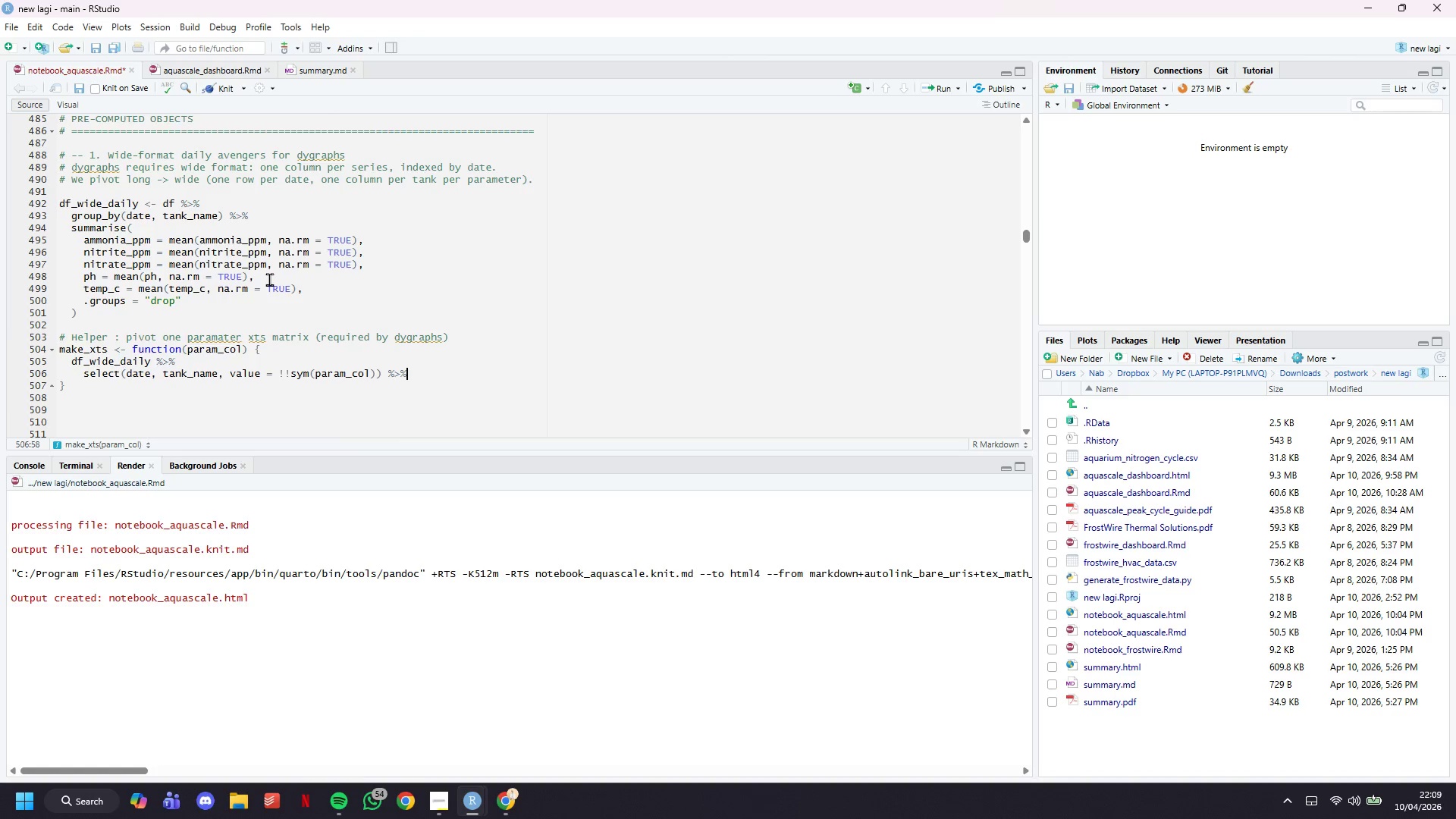 
key(Enter)
 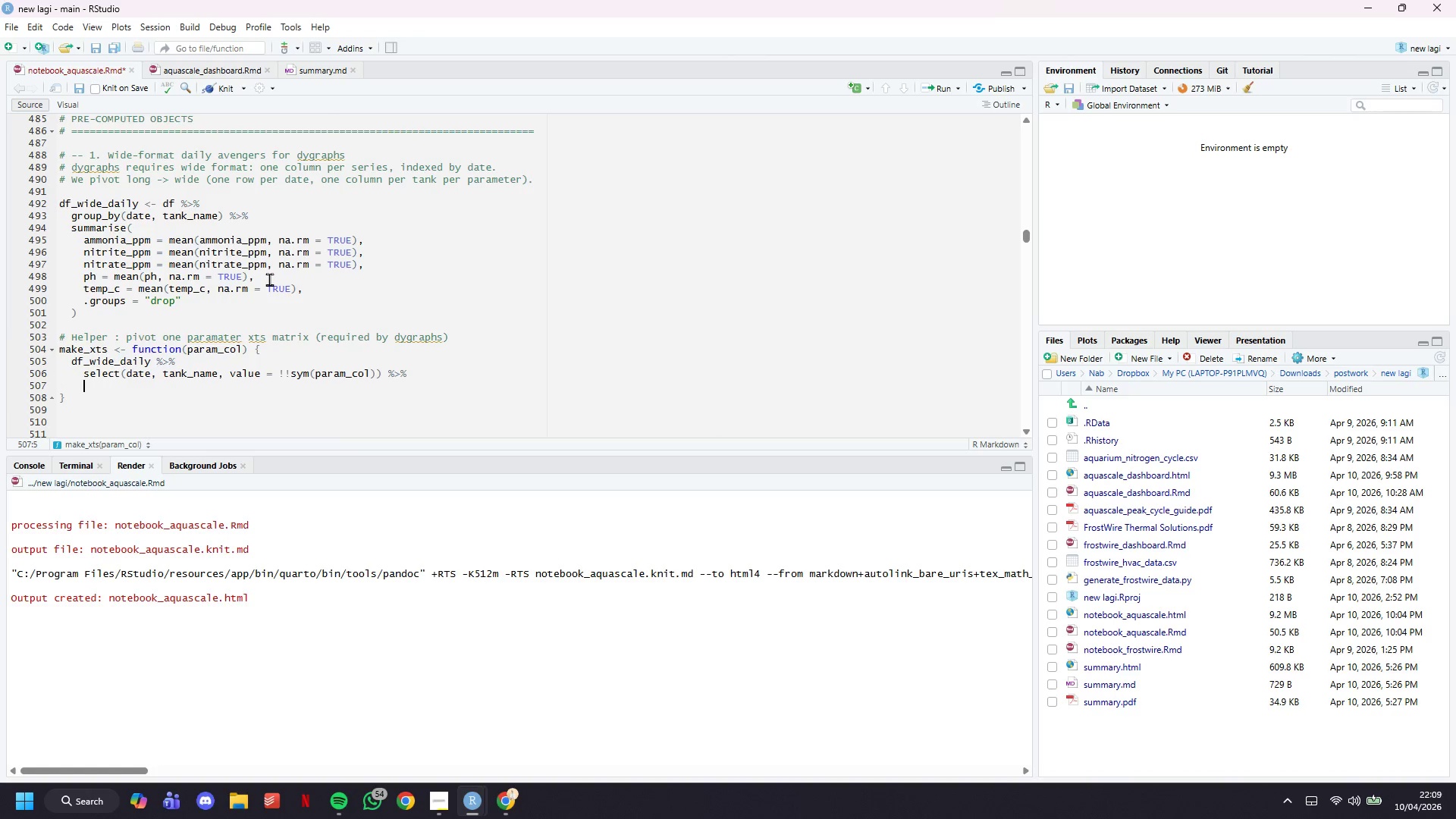 
type(pivot_wider(names_from = tank_name, b)
key(Backspace)
type(values_from = value)
 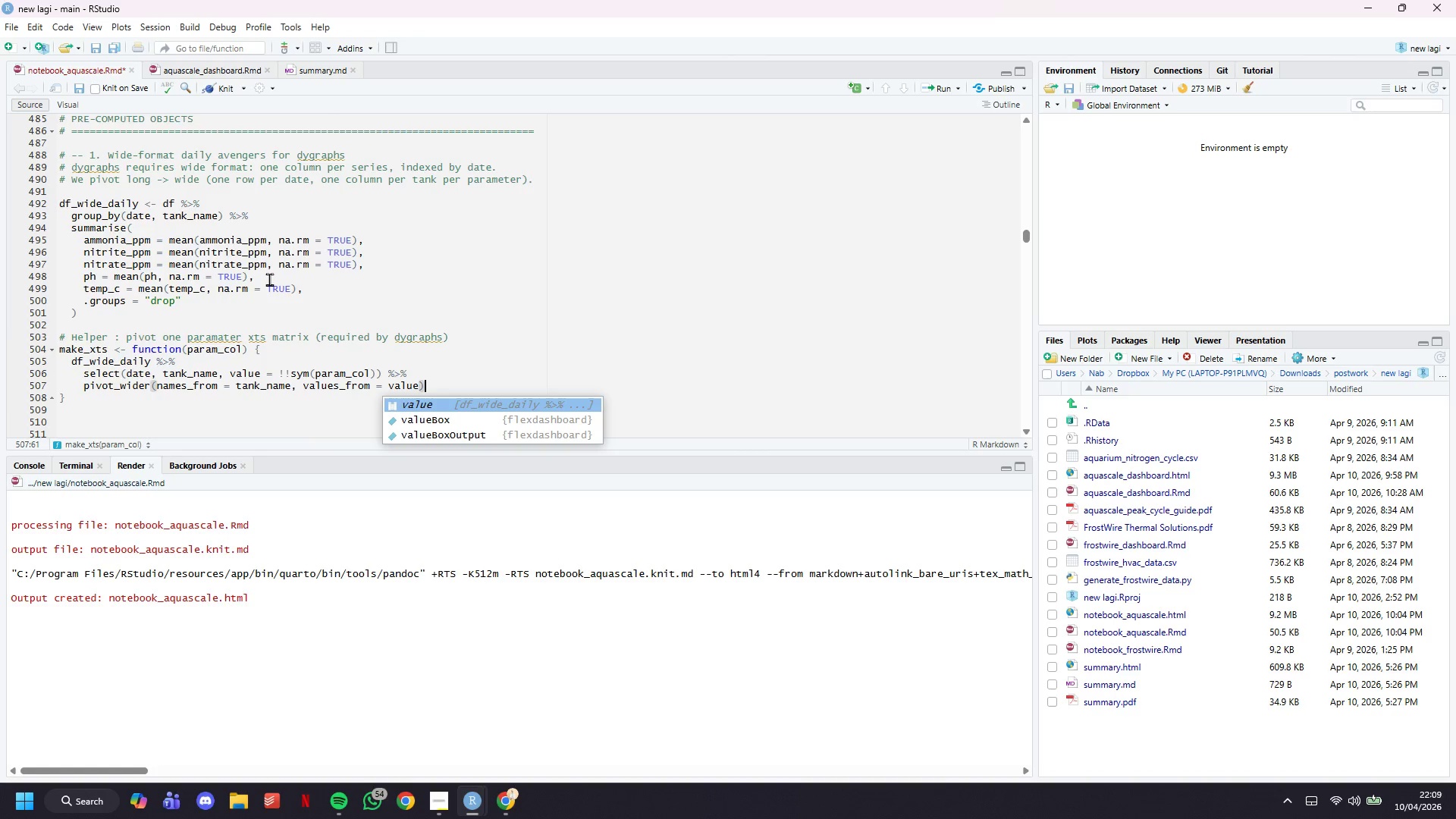 
 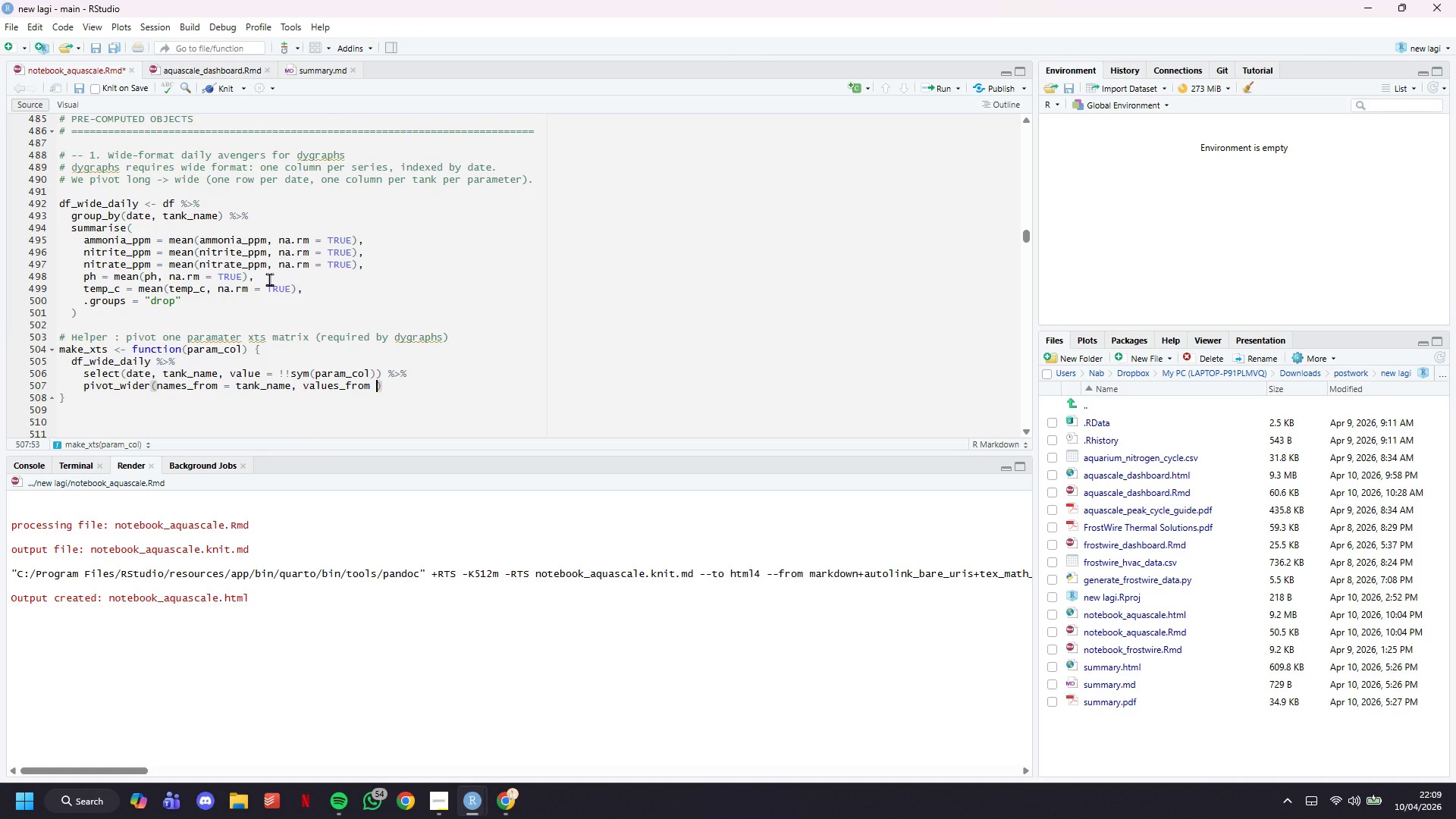 
key(ArrowRight)
 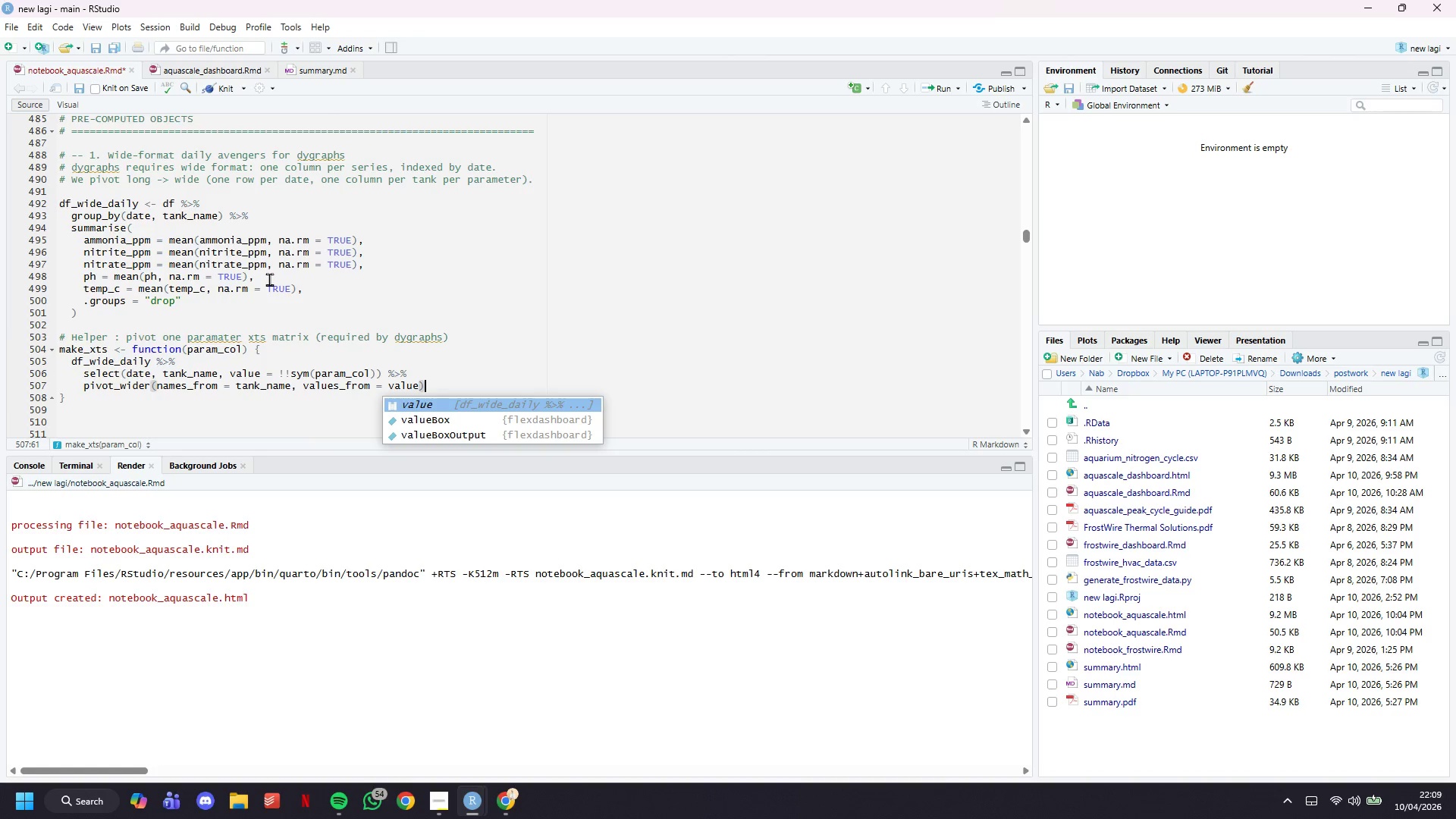 
key(Space)
 